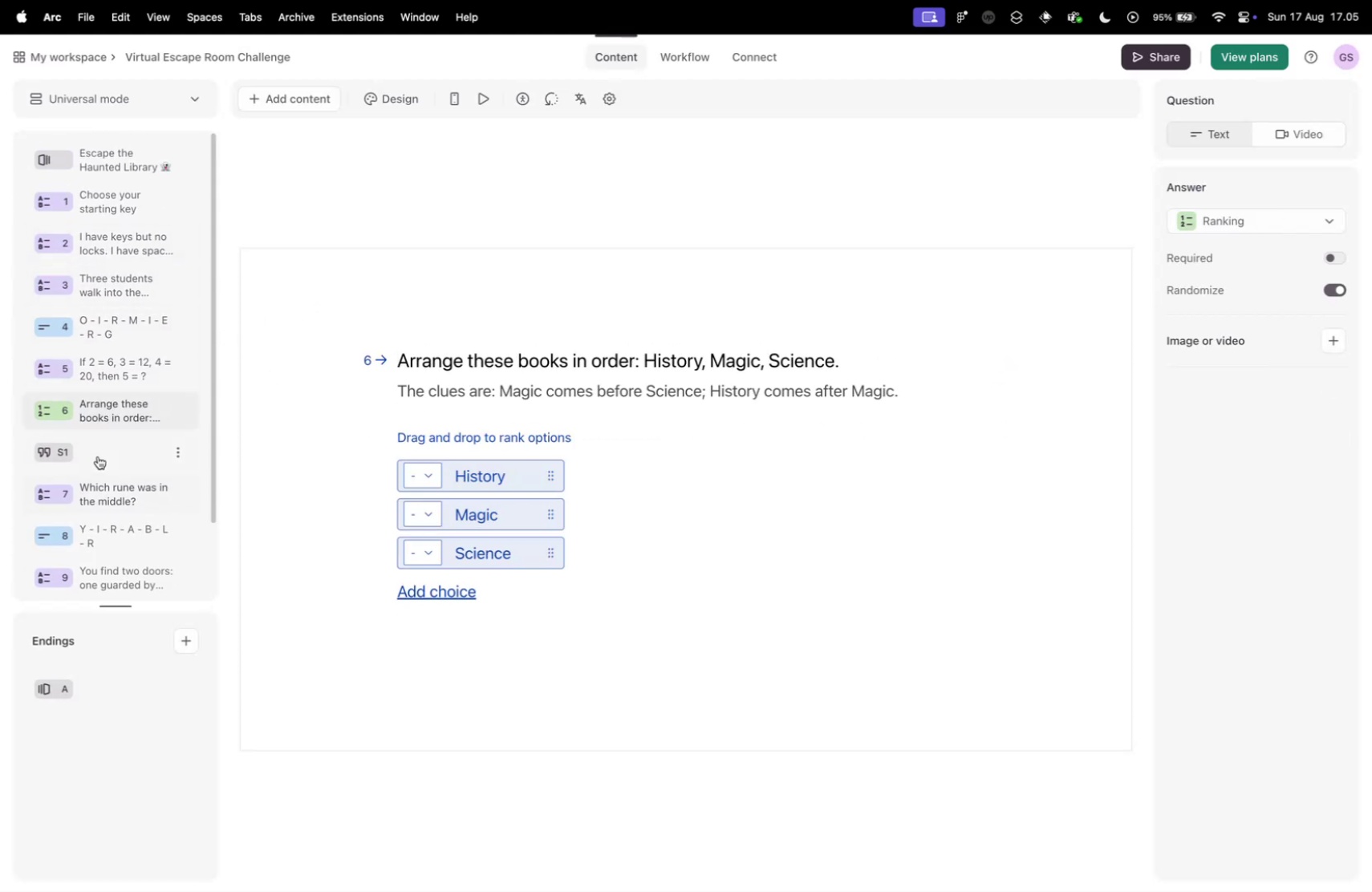 
left_click([98, 455])
 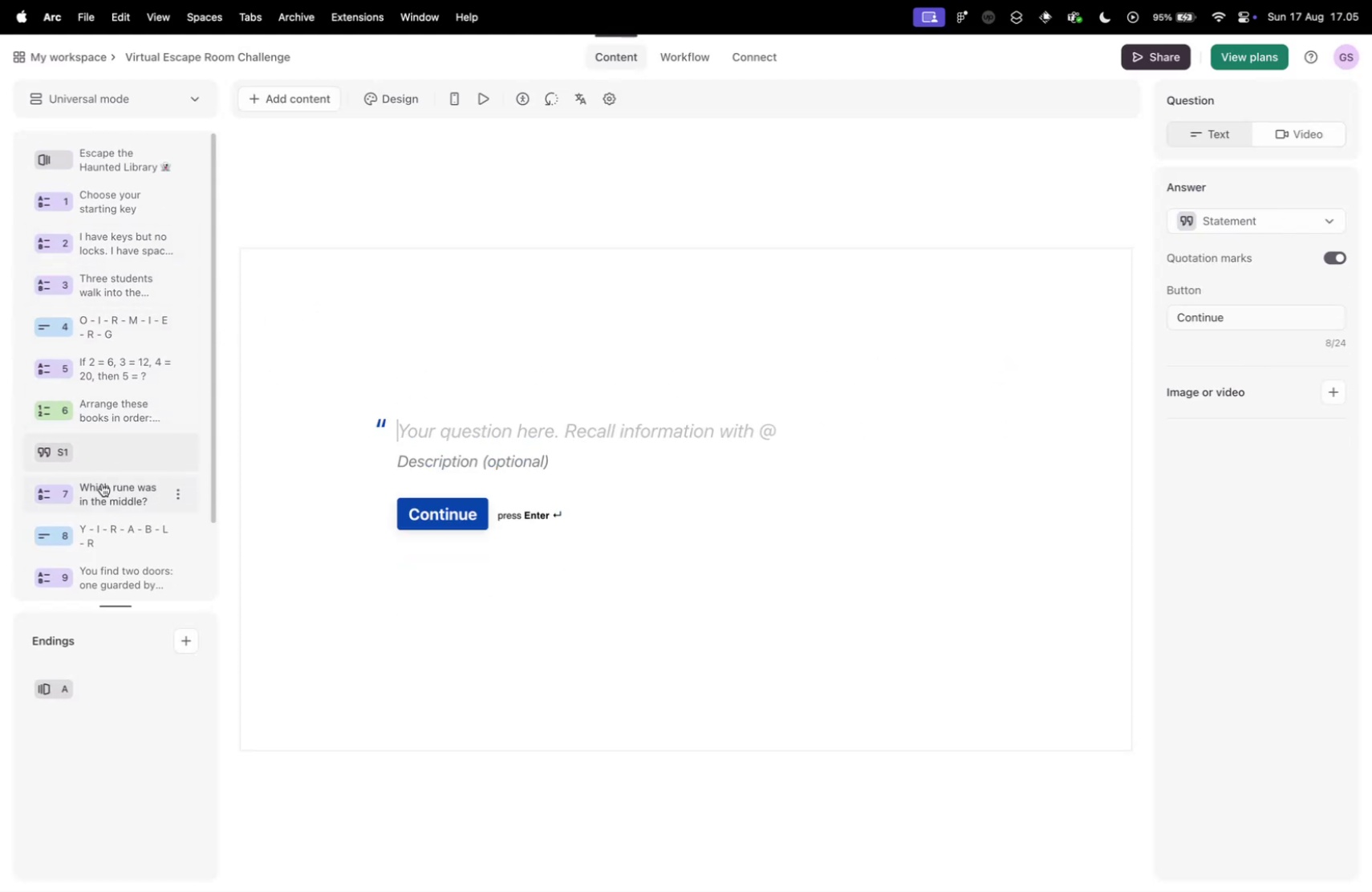 
left_click([102, 483])
 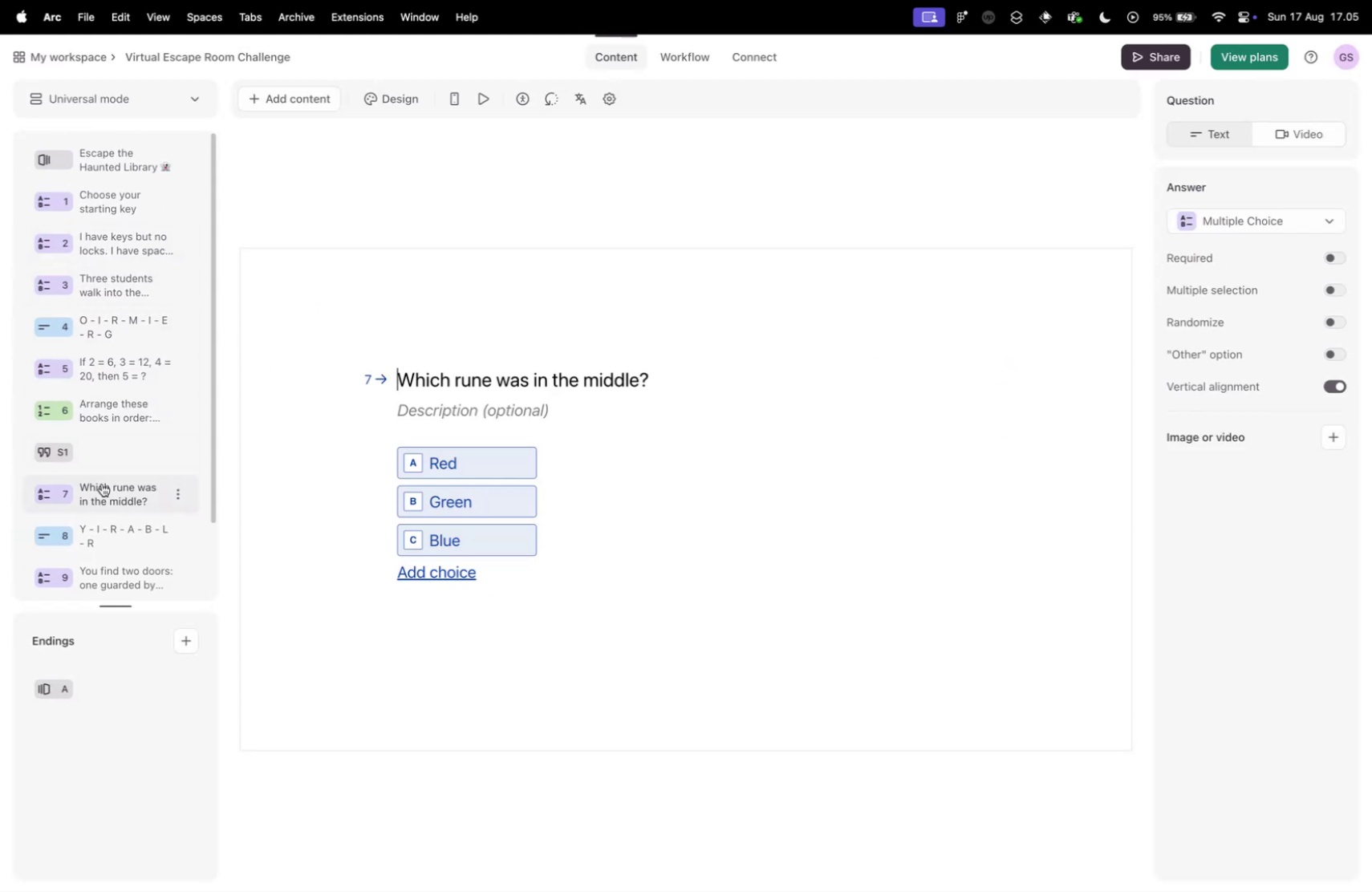 
key(Control+ControlLeft)
 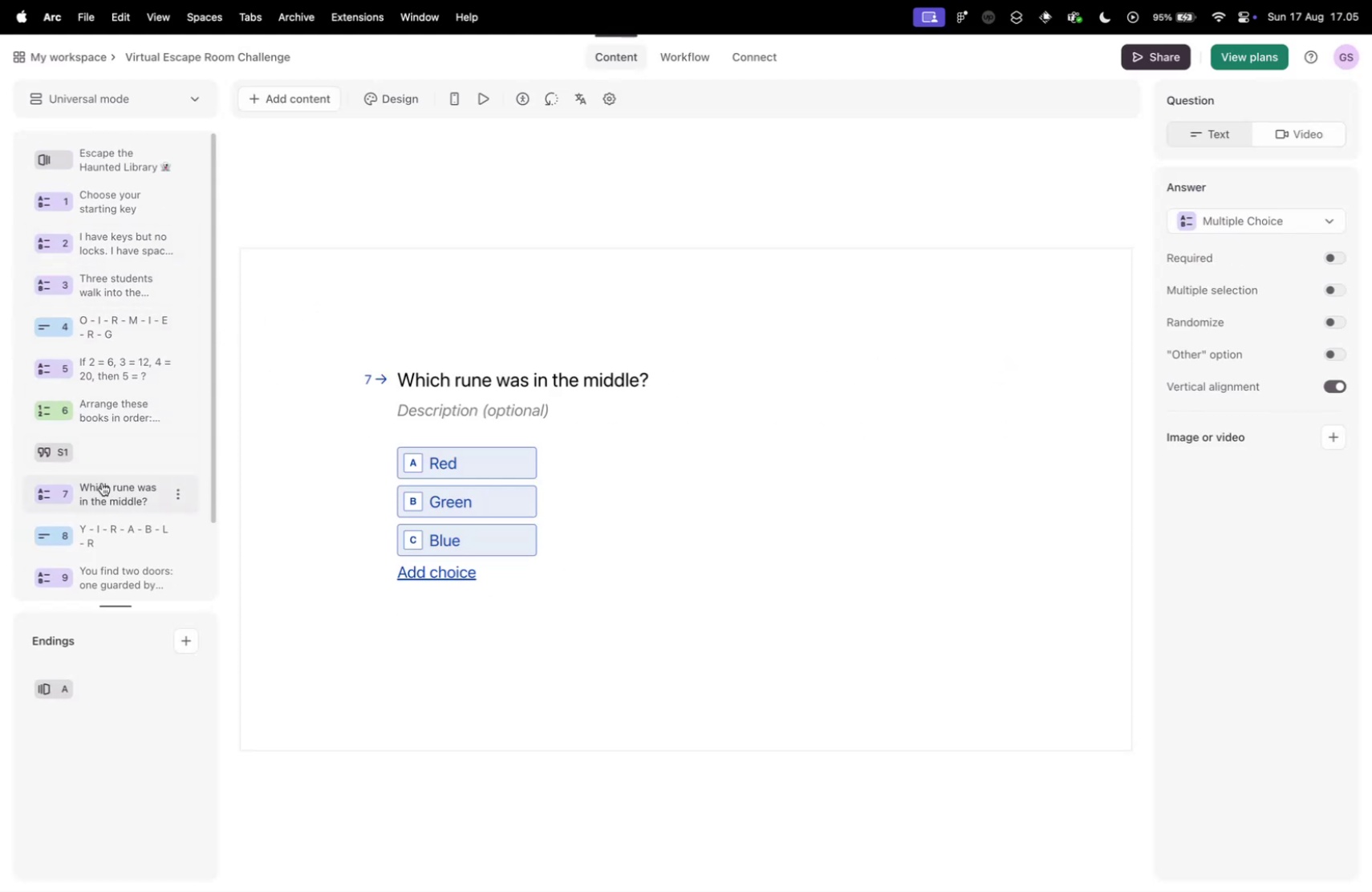 
key(Control+Tab)
 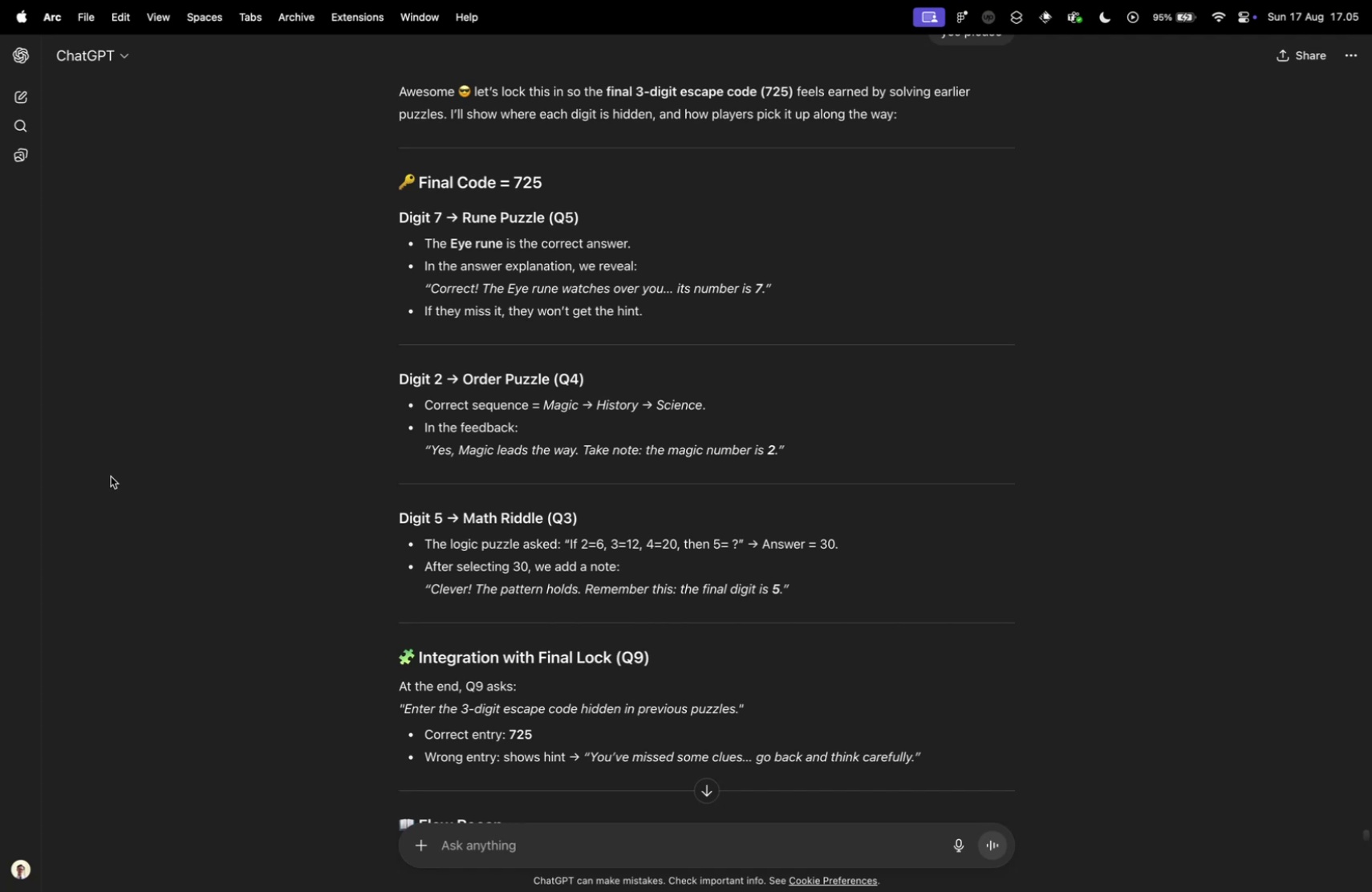 
scroll: coordinate [359, 381], scroll_direction: up, amount: 85.0
 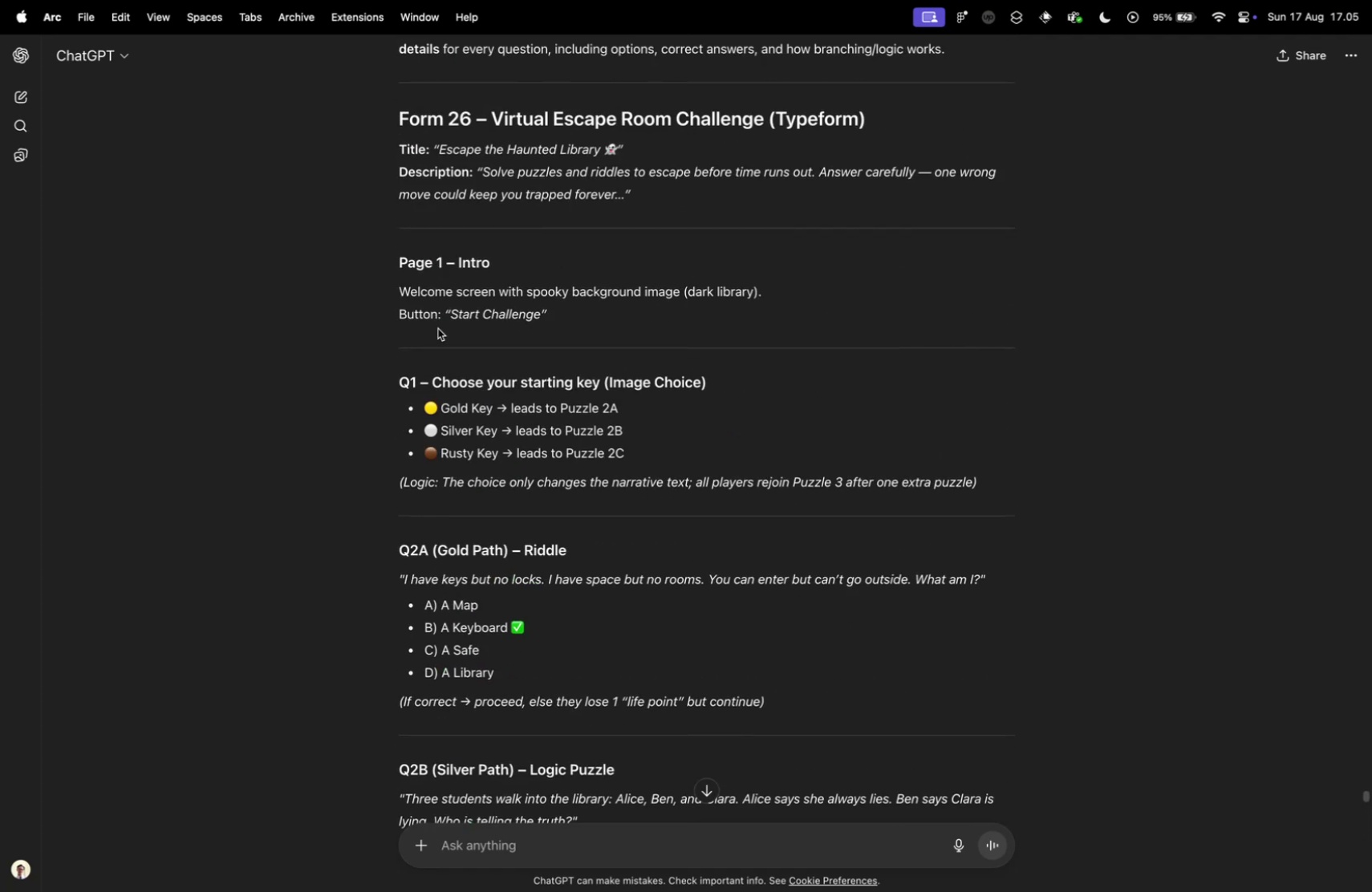 
scroll: coordinate [487, 246], scroll_direction: down, amount: 5.0
 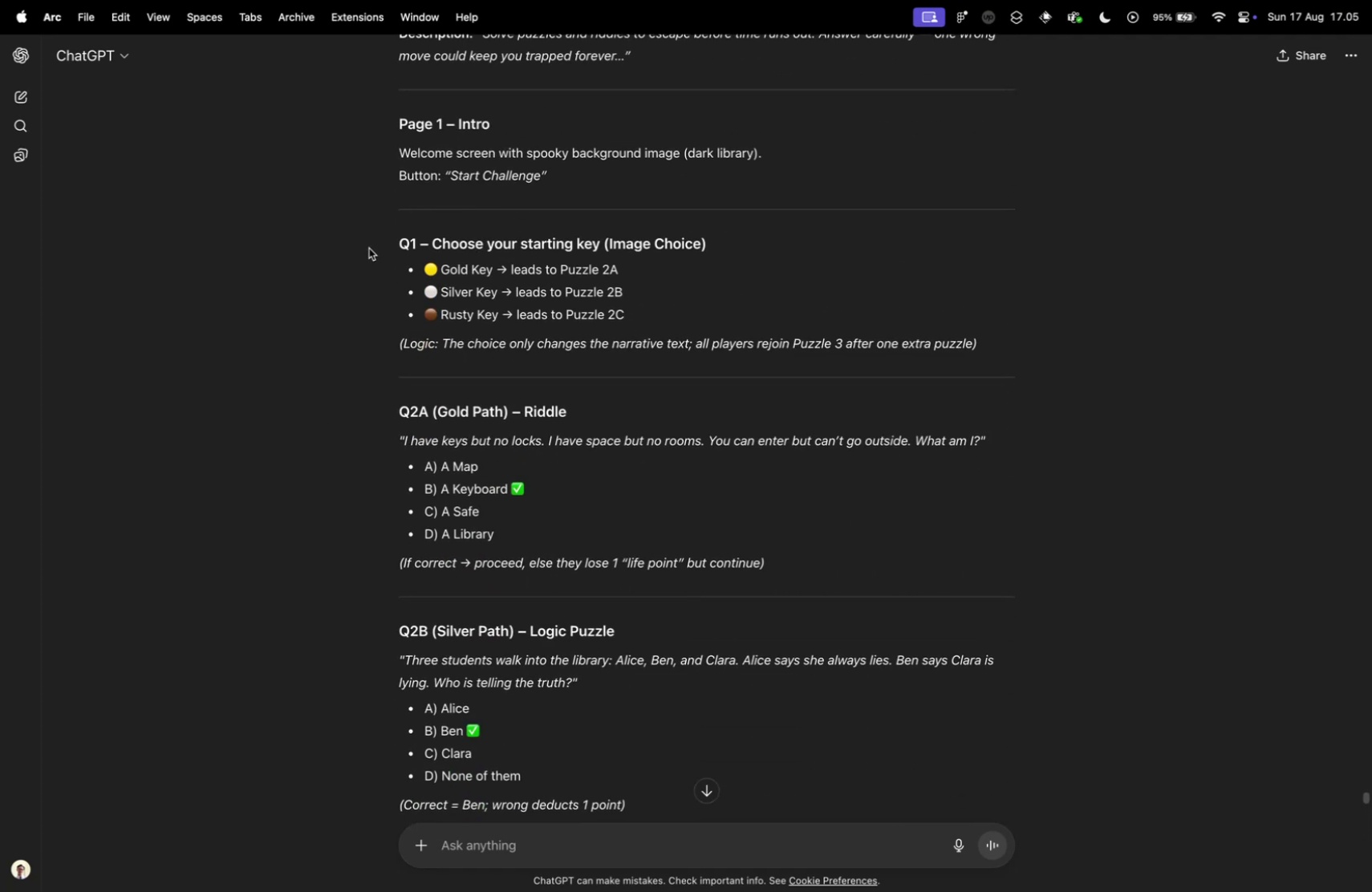 
key(Control+ControlLeft)
 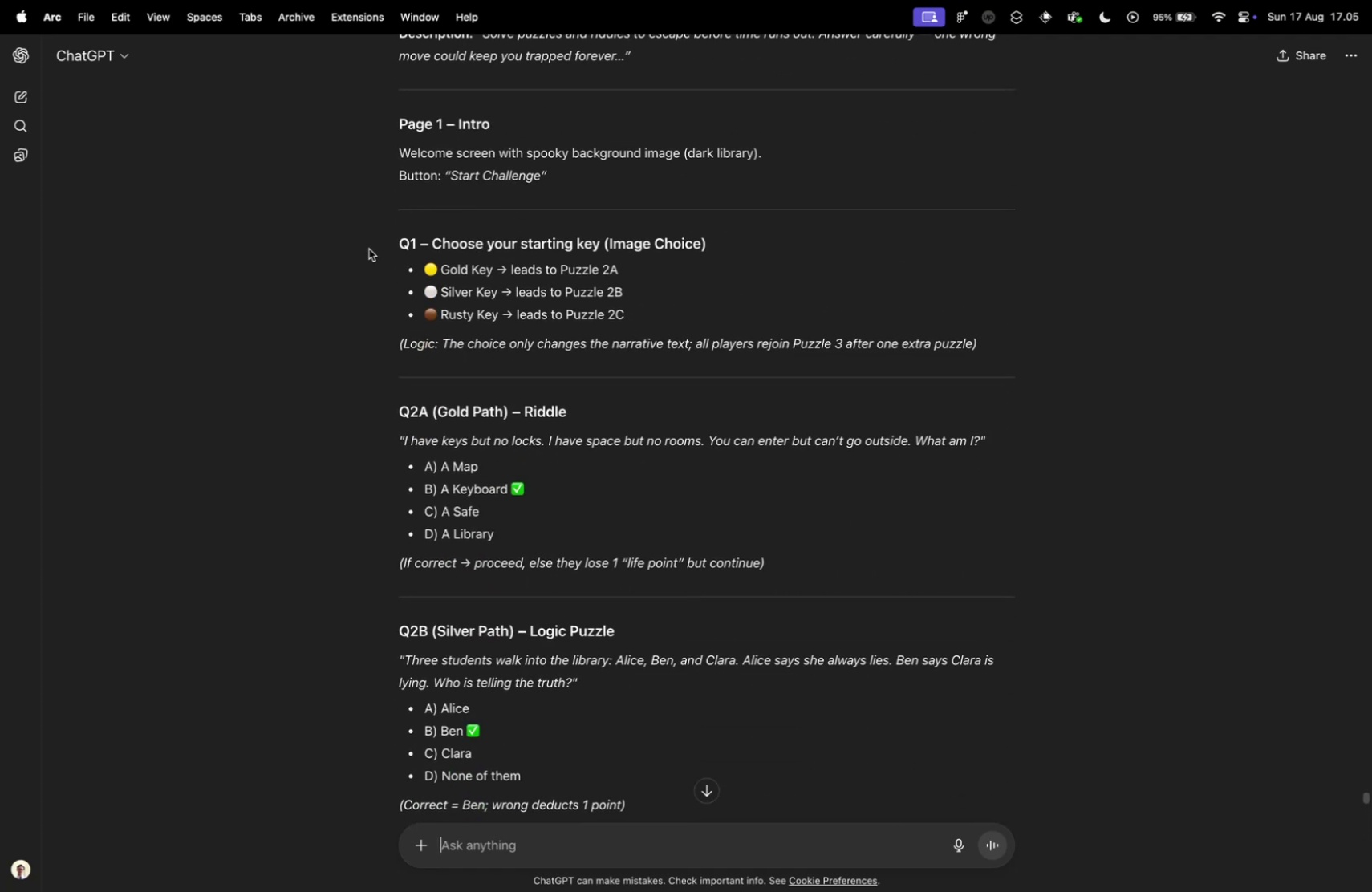 
key(Control+Tab)
 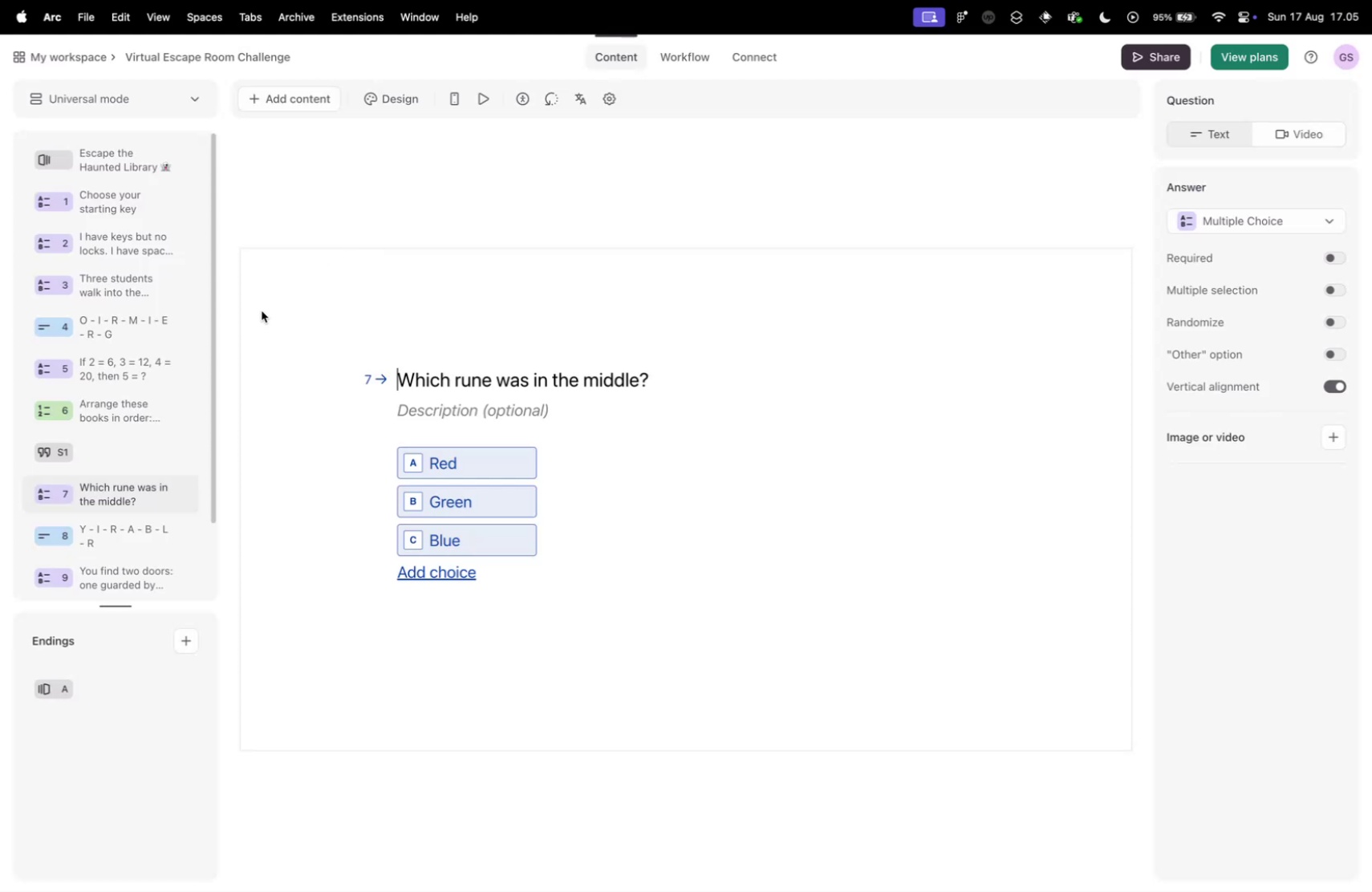 
scroll: coordinate [127, 279], scroll_direction: up, amount: 28.0
 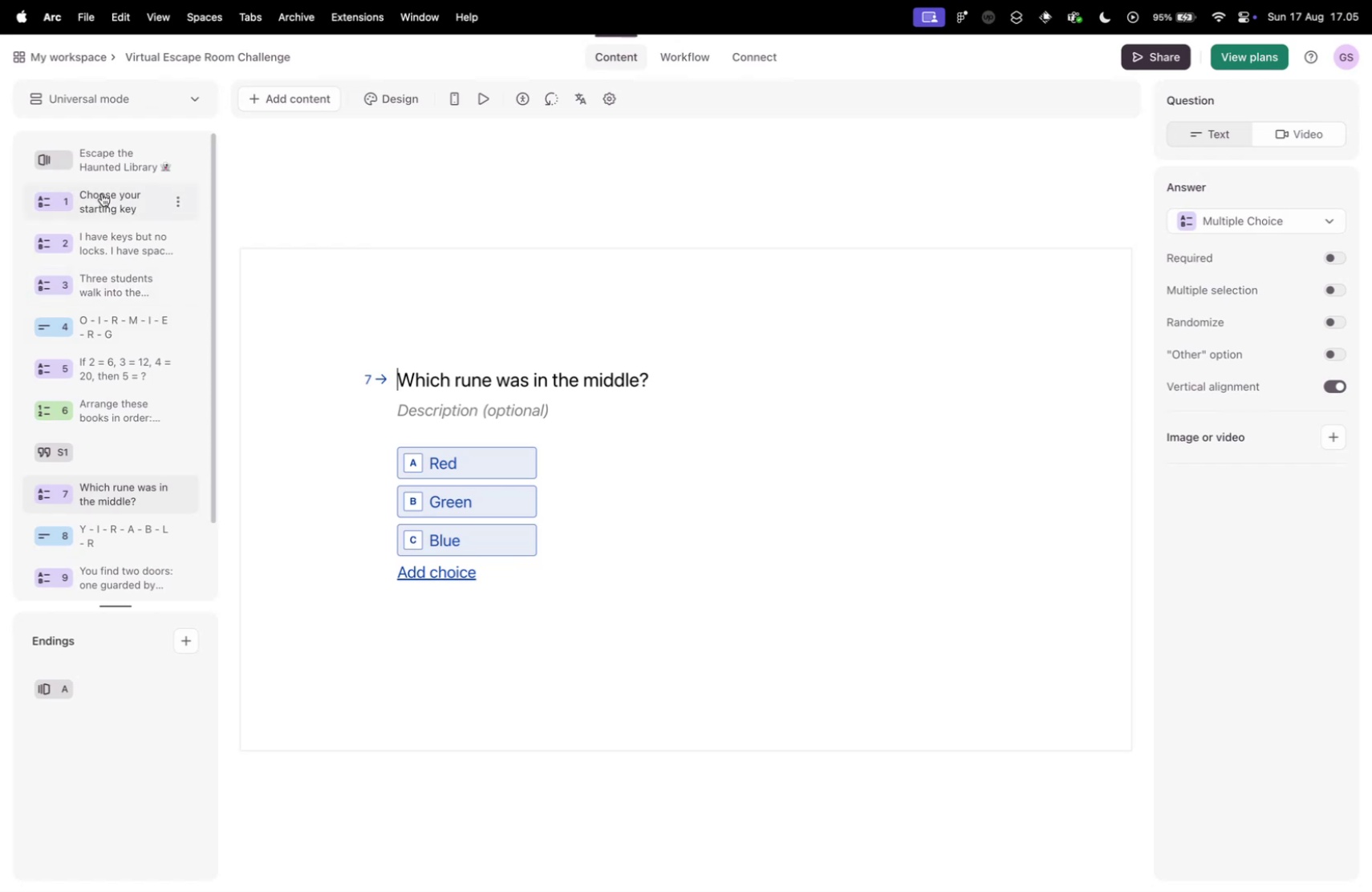 
left_click([102, 193])
 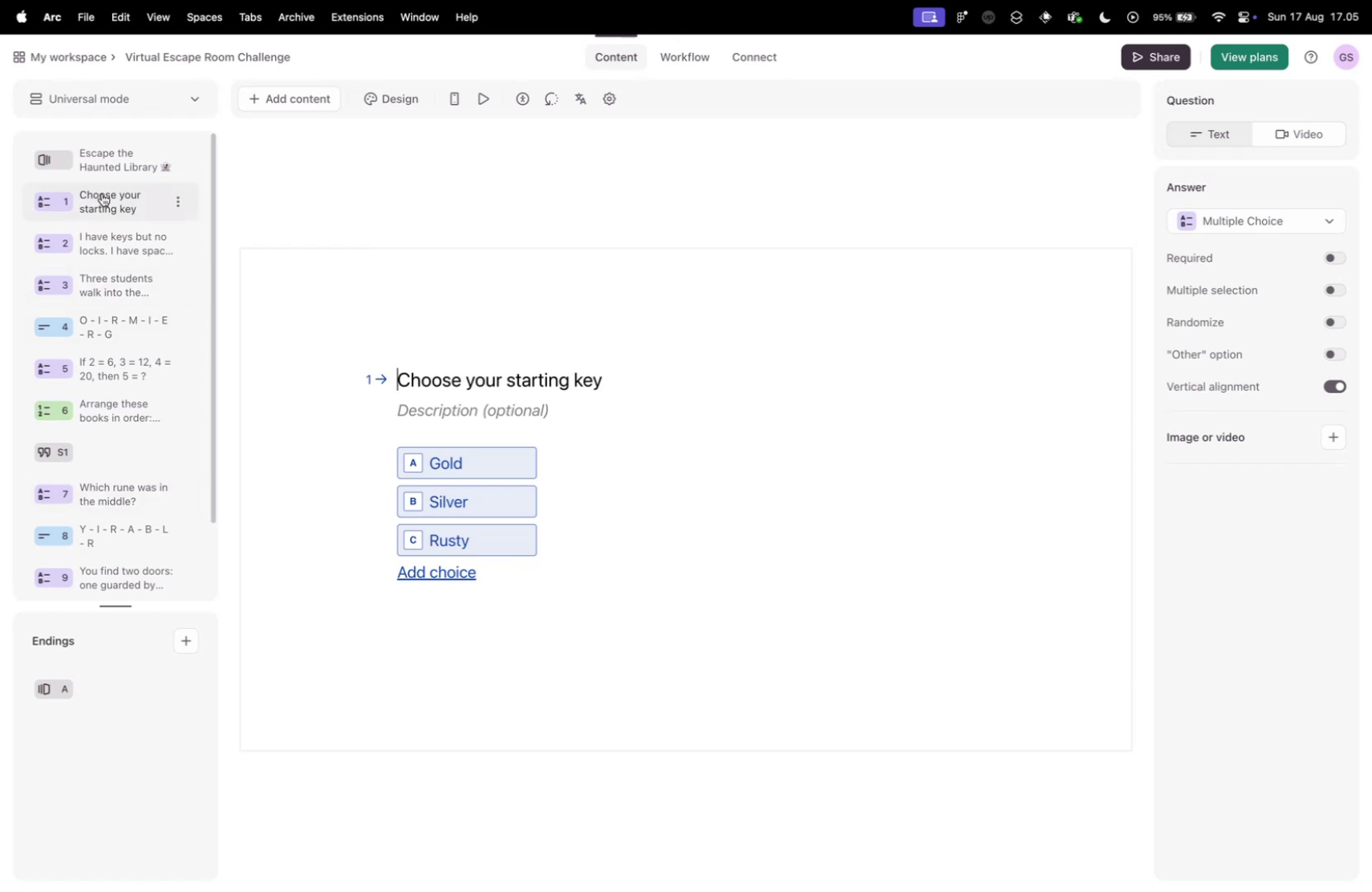 
key(Control+ControlLeft)
 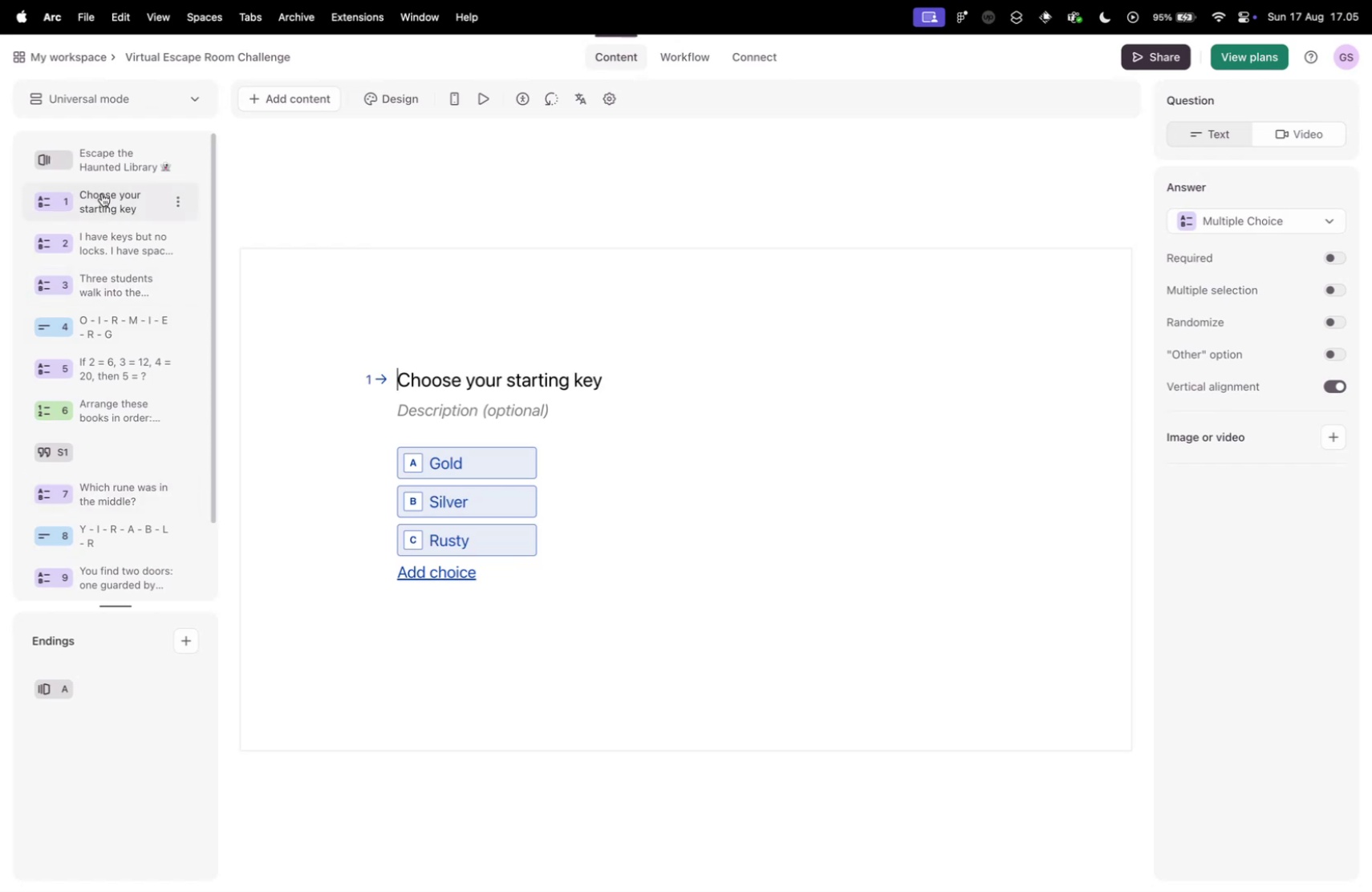 
key(Control+Tab)
 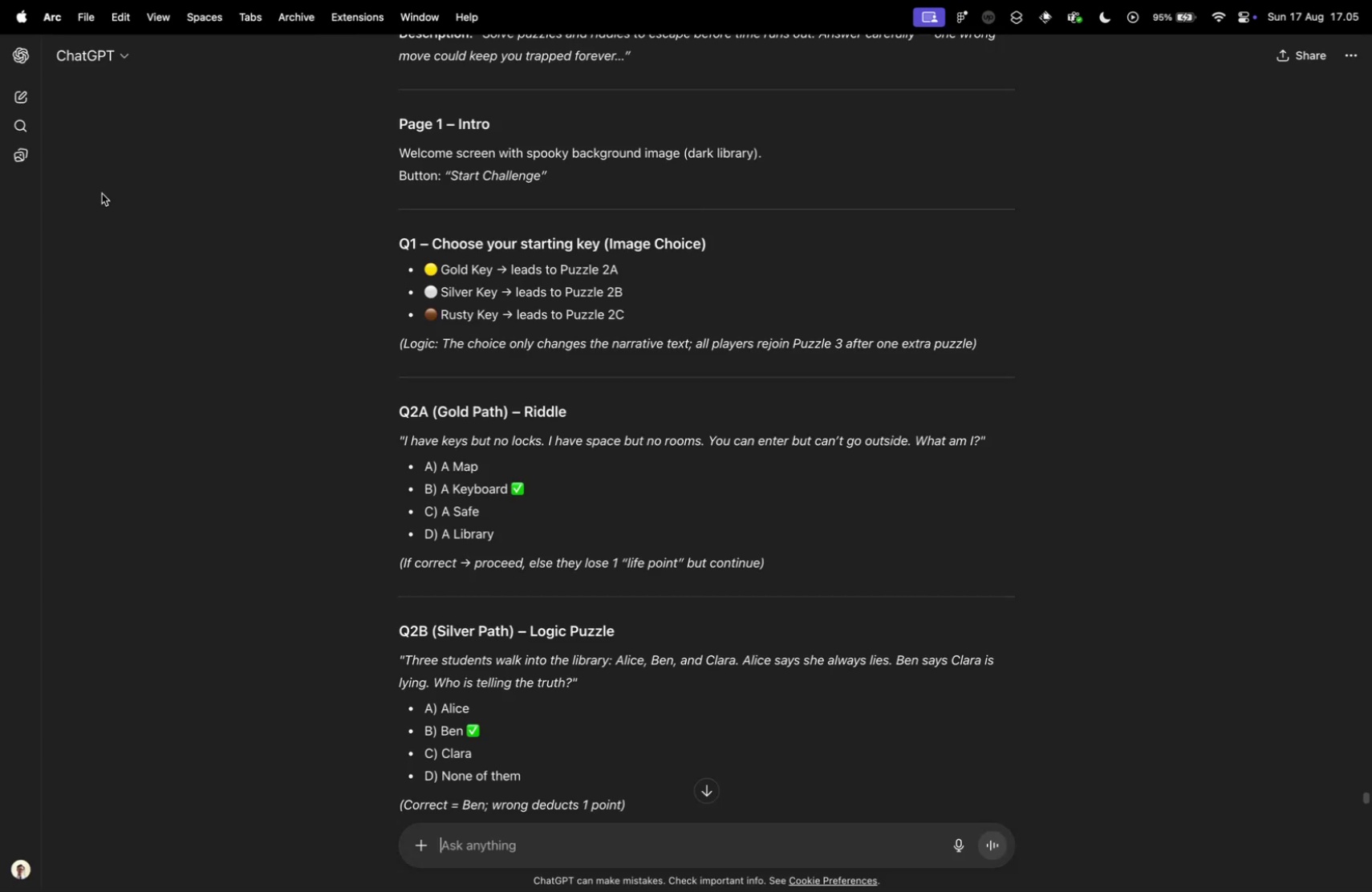 
key(Control+ControlLeft)
 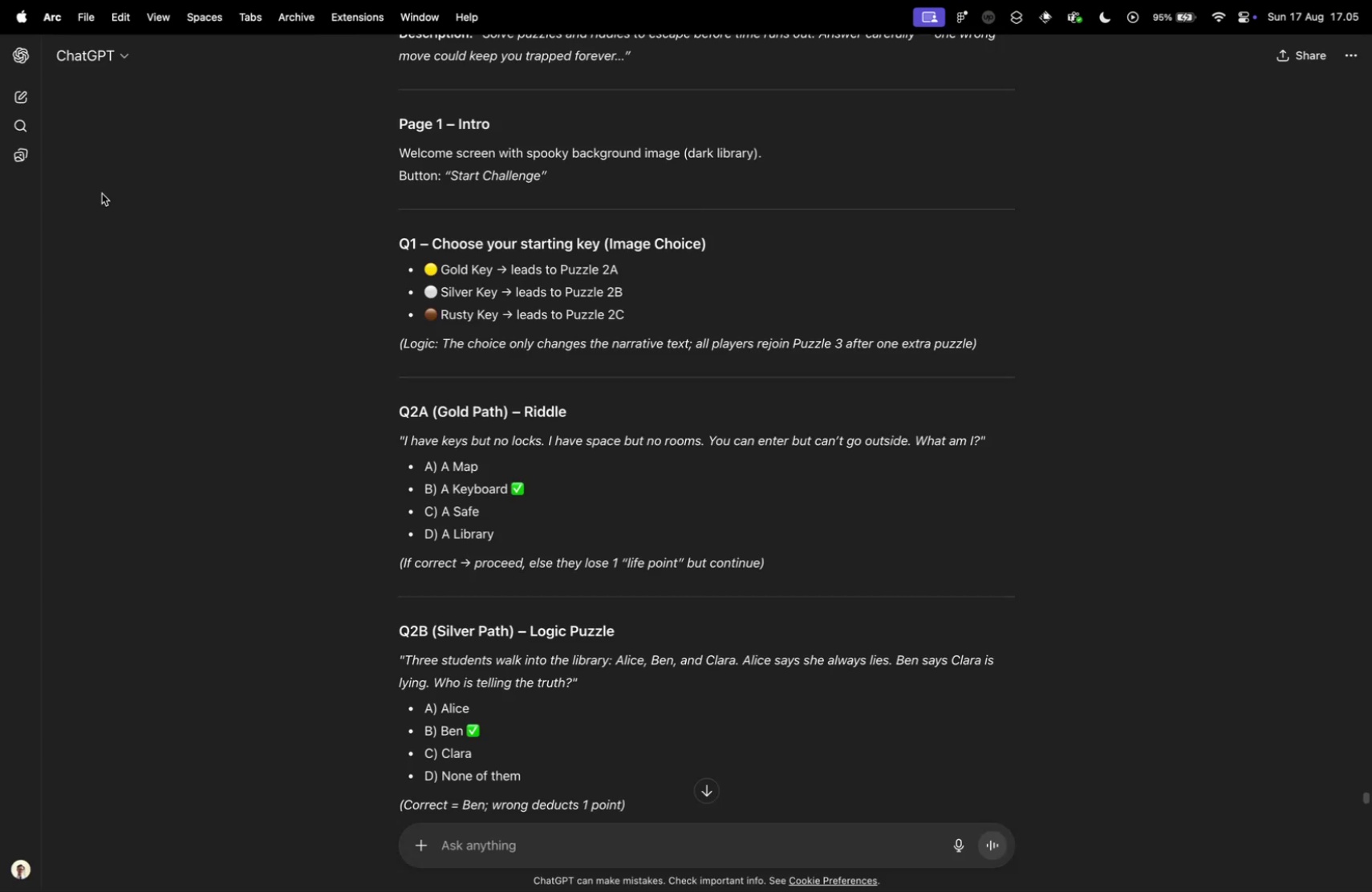 
key(Control+Tab)
 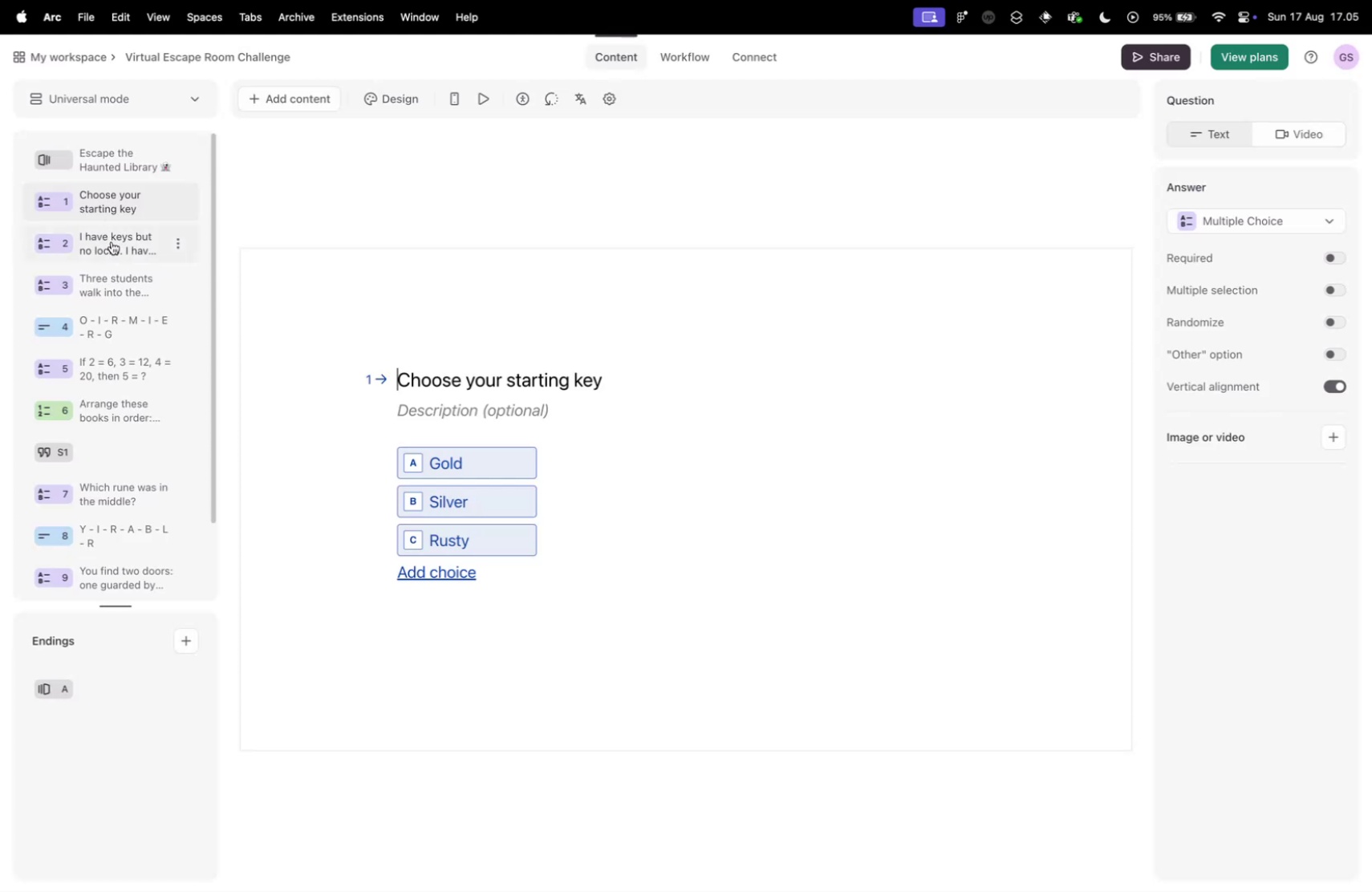 
left_click([112, 241])
 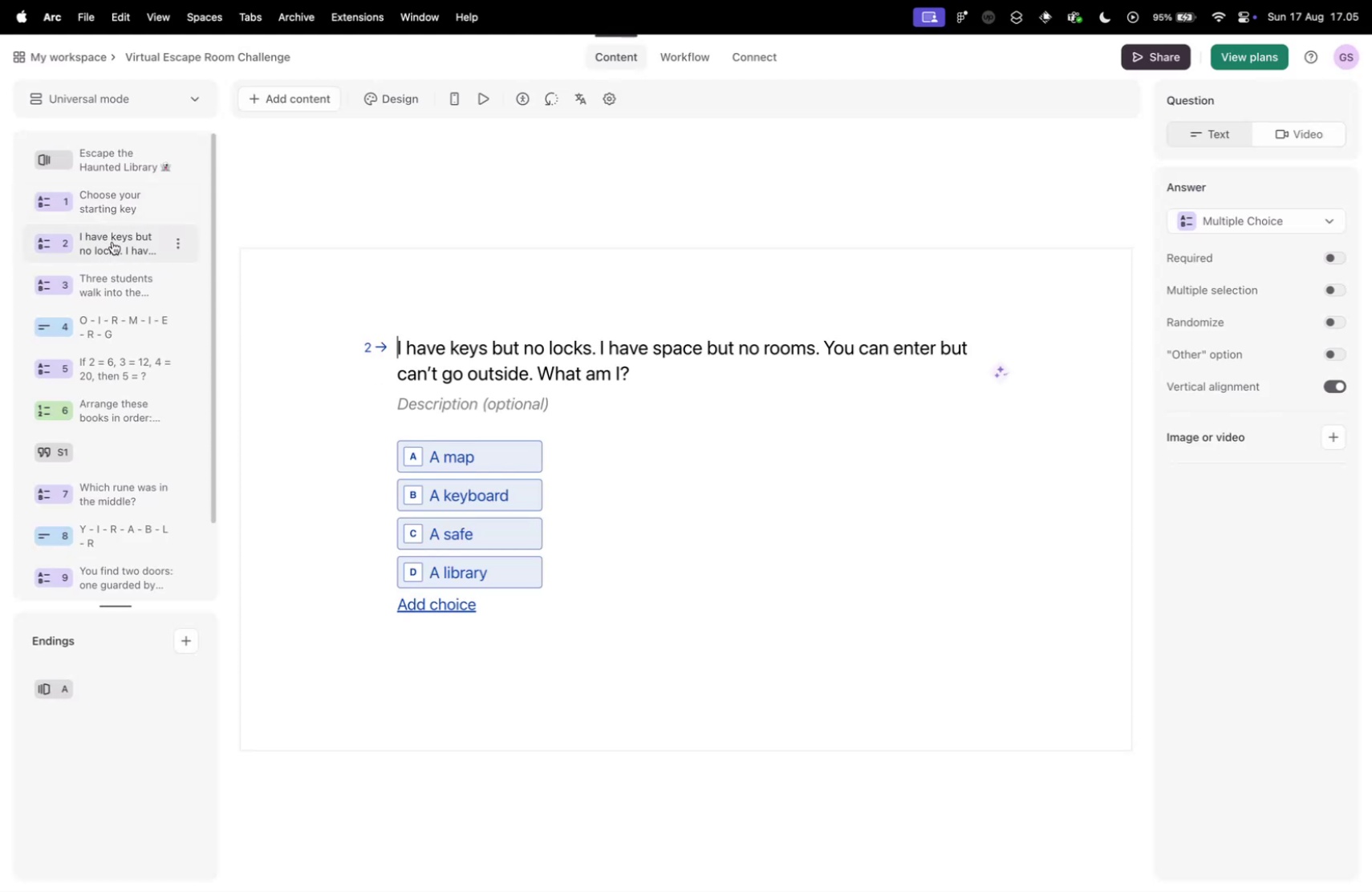 
key(Control+ControlLeft)
 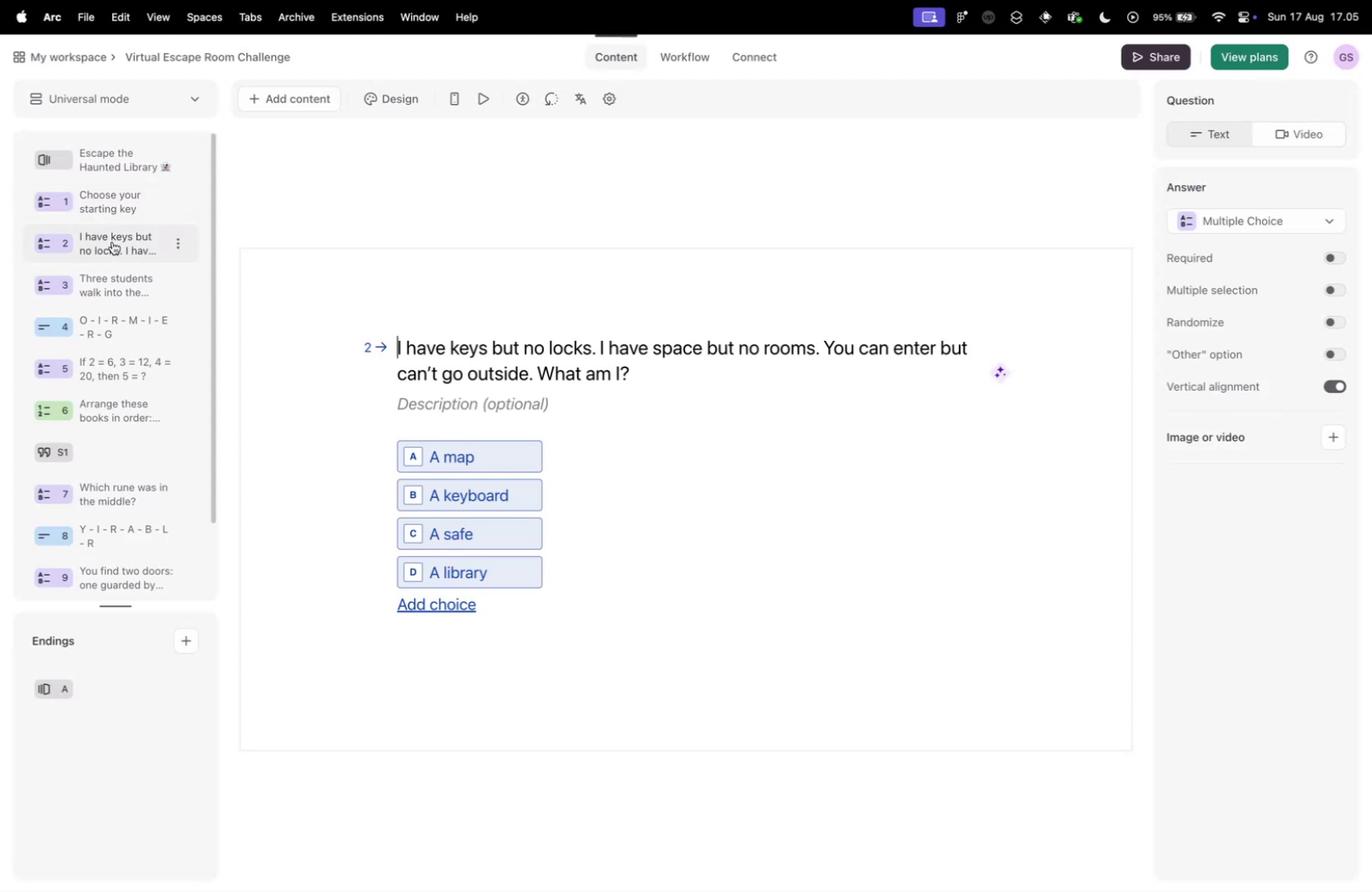 
key(Control+Tab)
 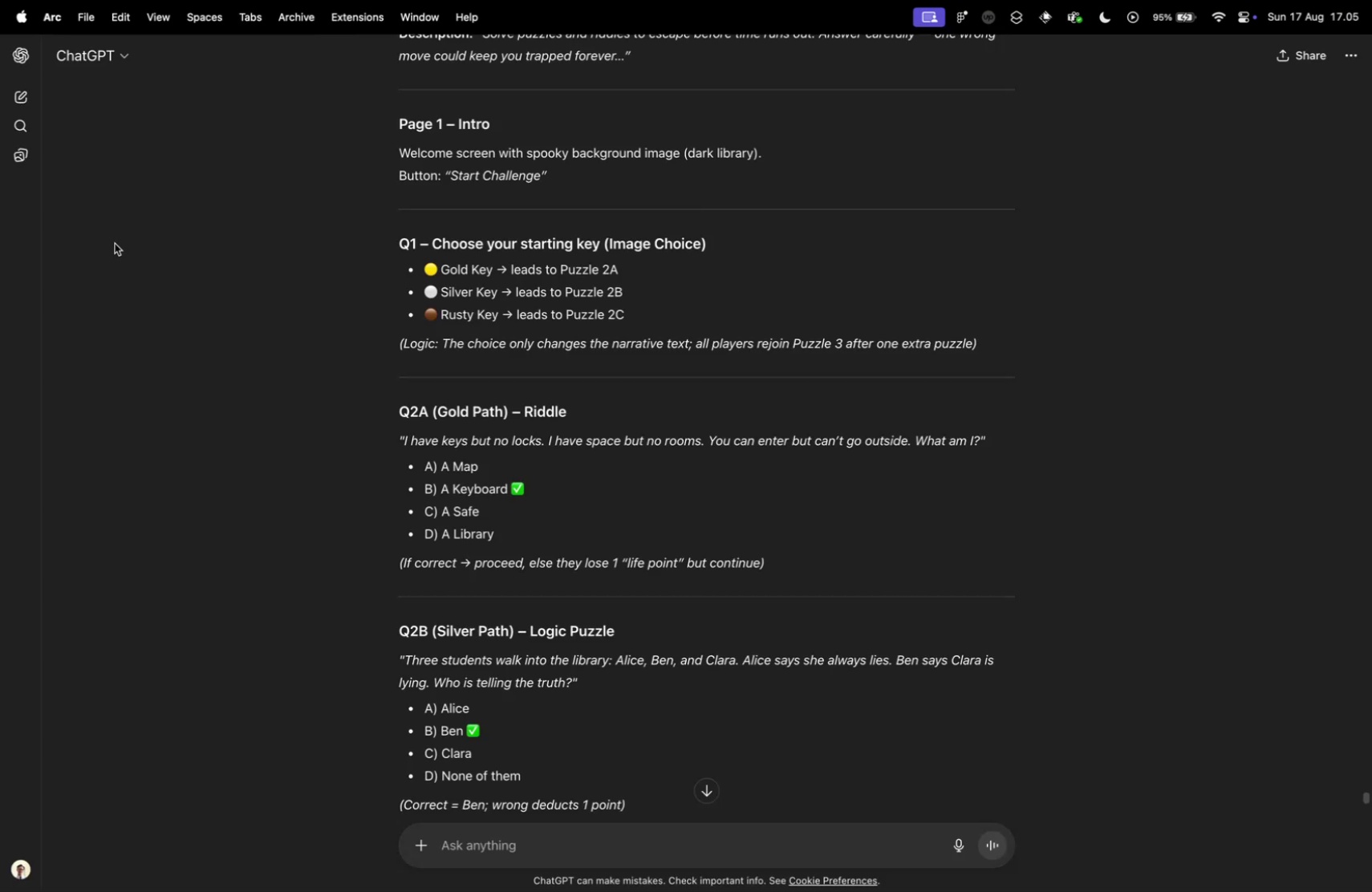 
scroll: coordinate [325, 249], scroll_direction: down, amount: 10.0
 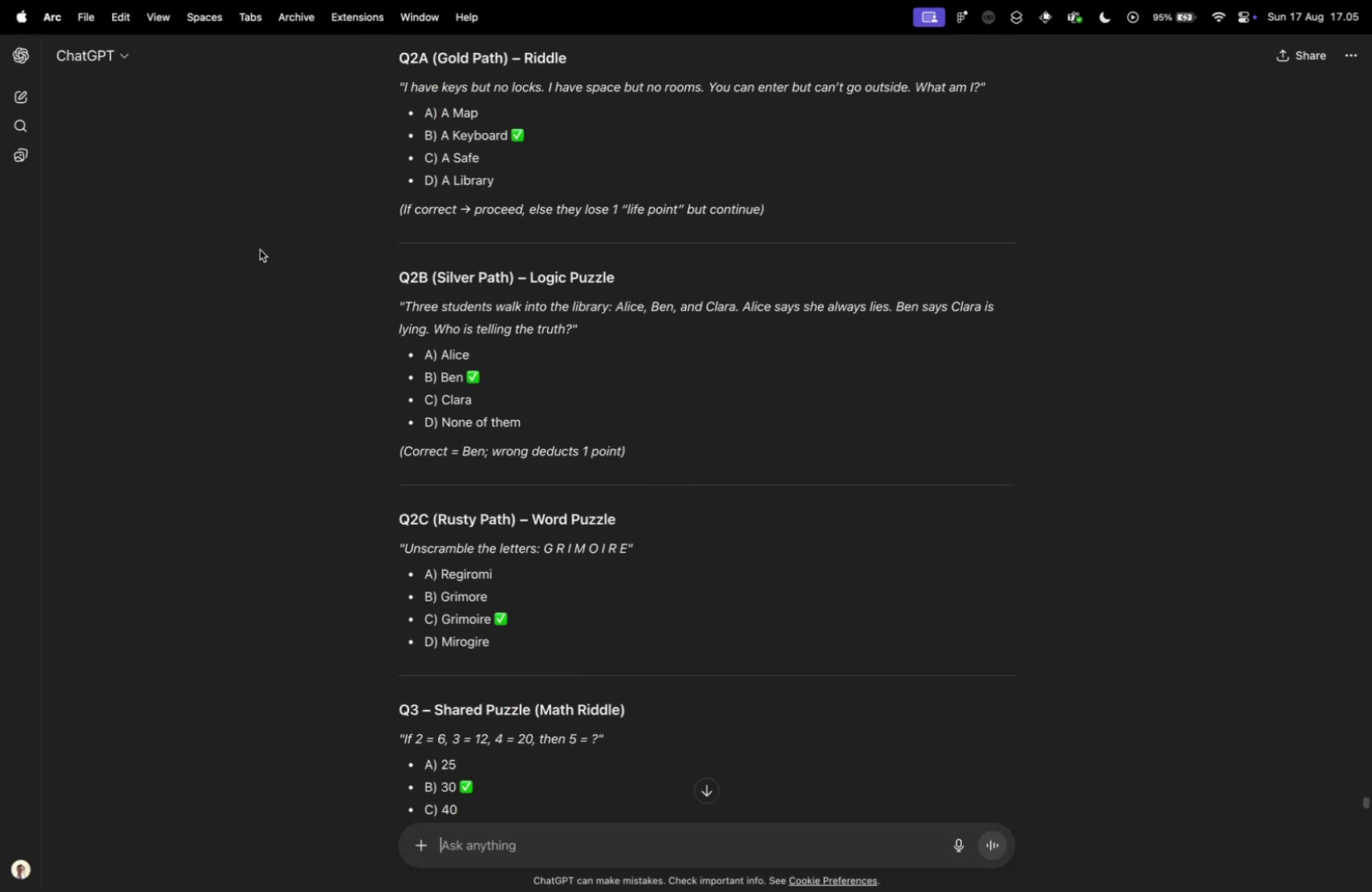 
key(Control+ControlLeft)
 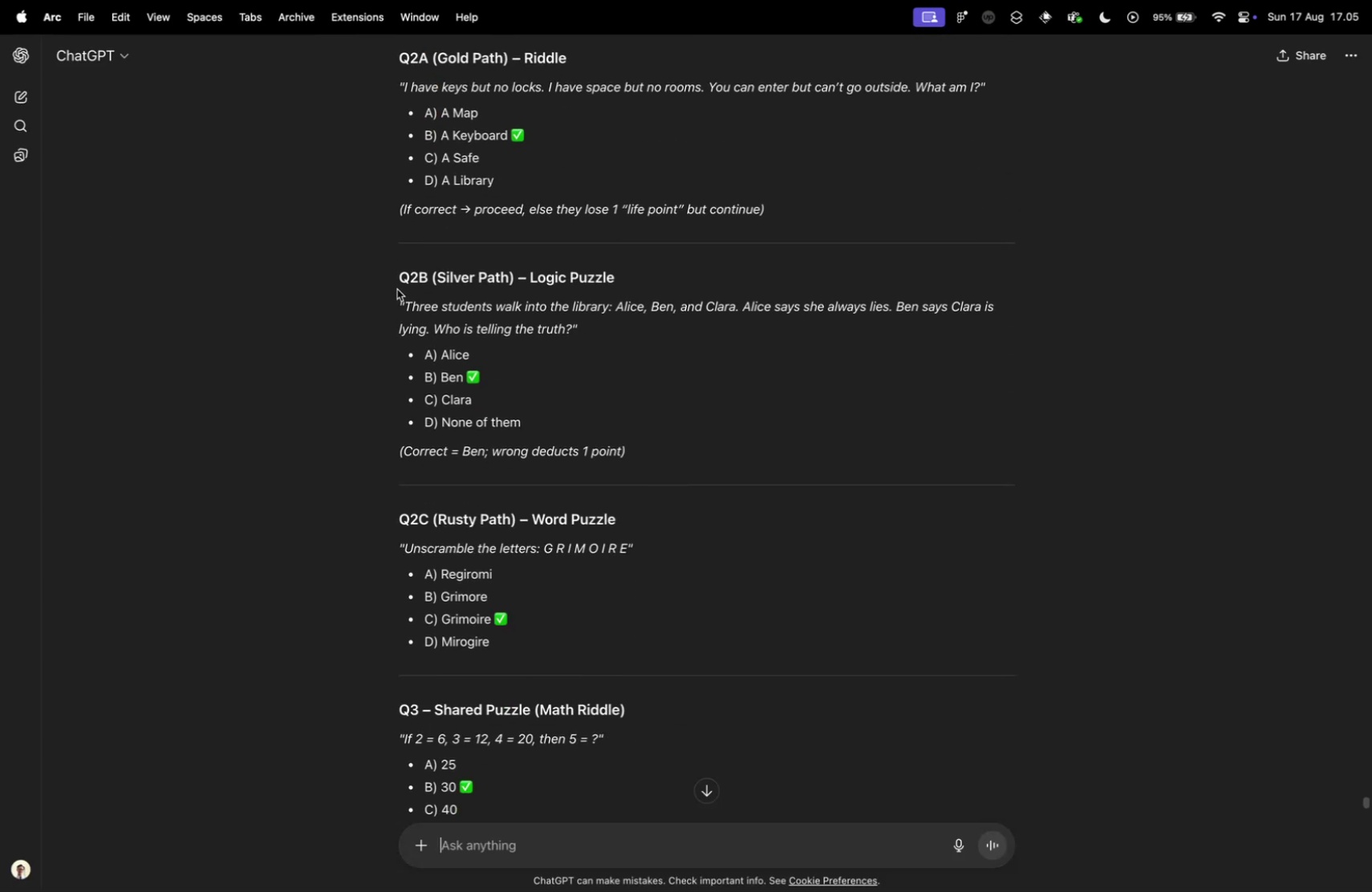 
key(Control+Tab)
 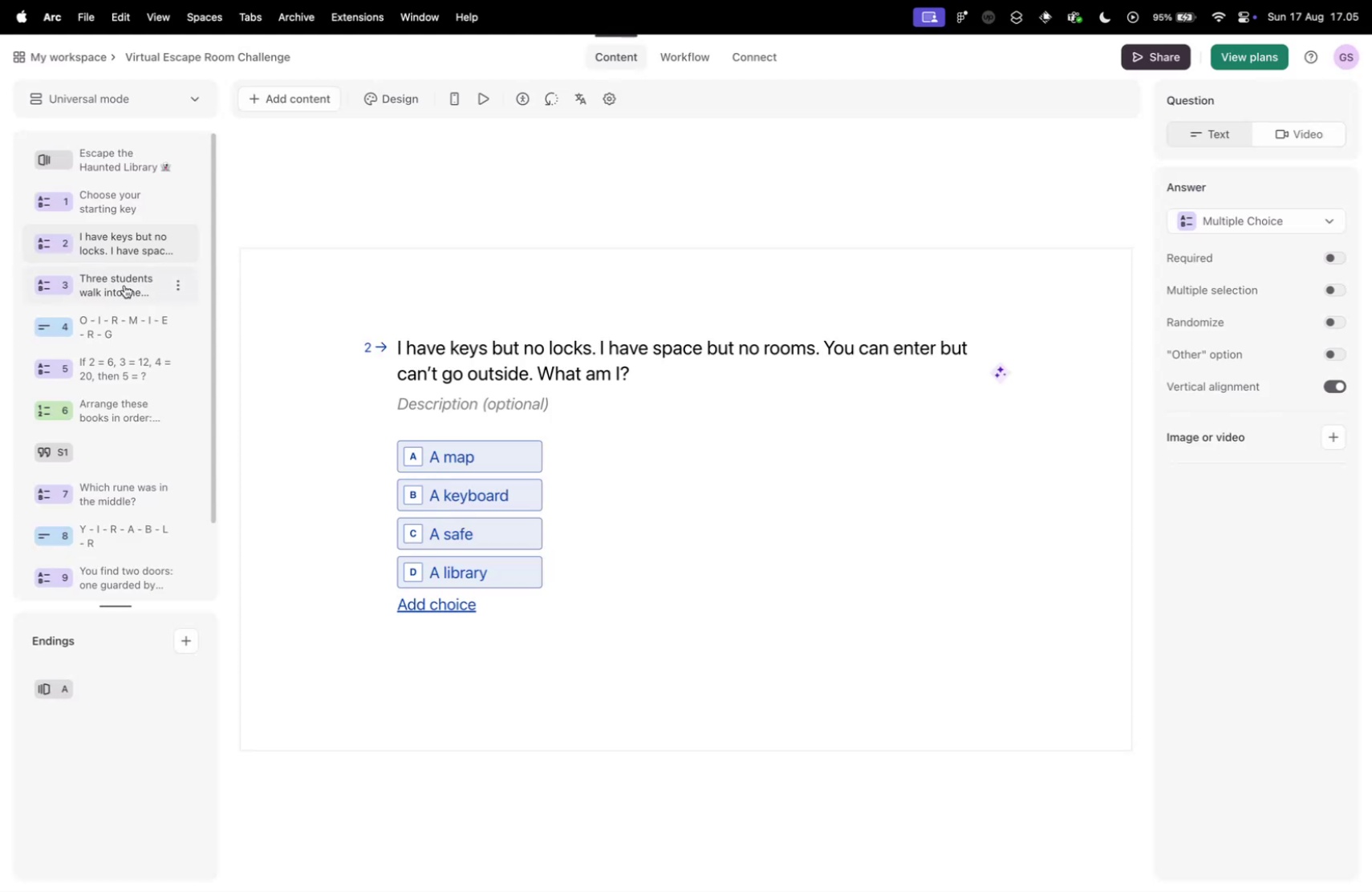 
key(Control+ControlLeft)
 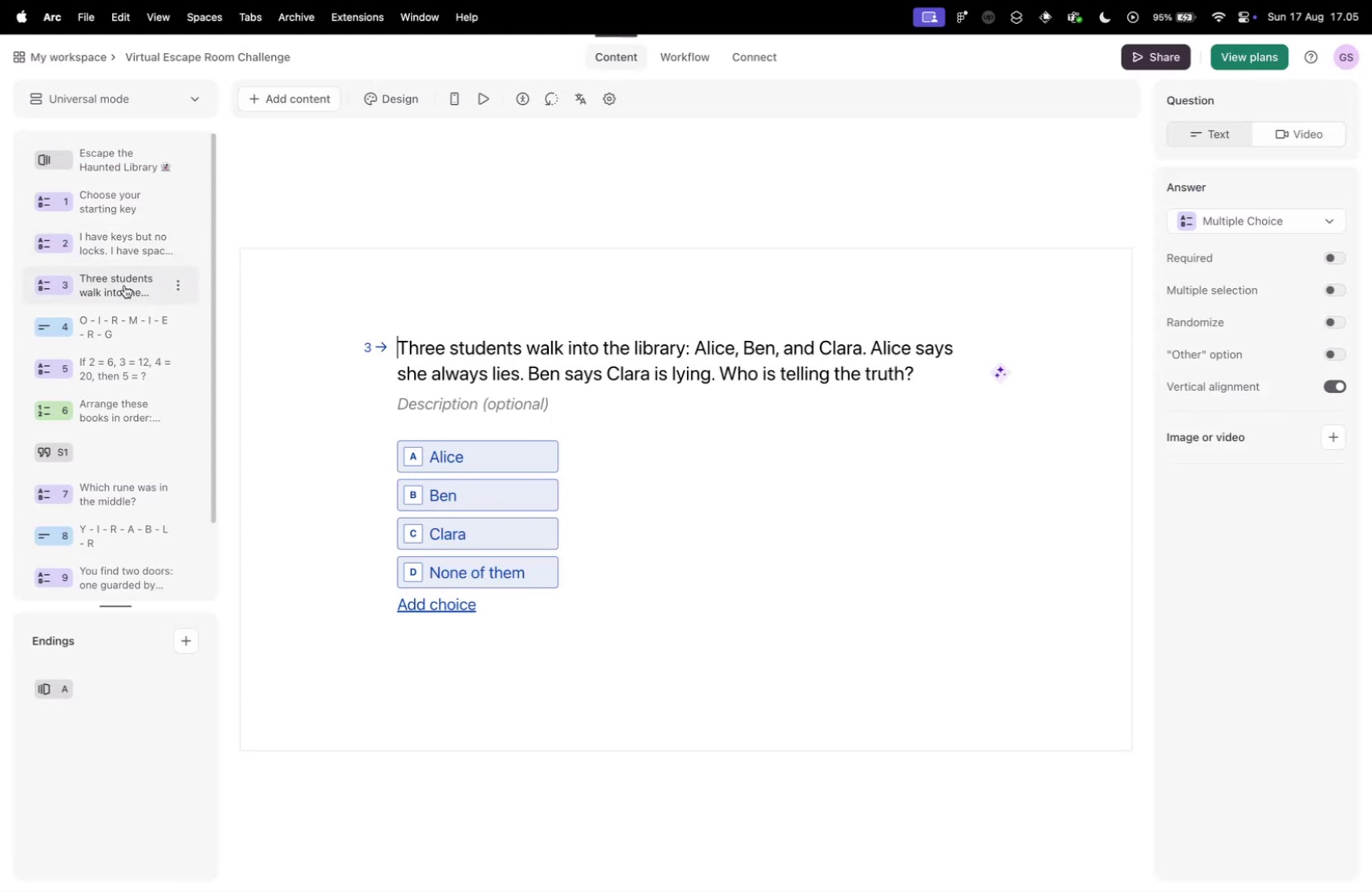 
key(Control+Tab)
 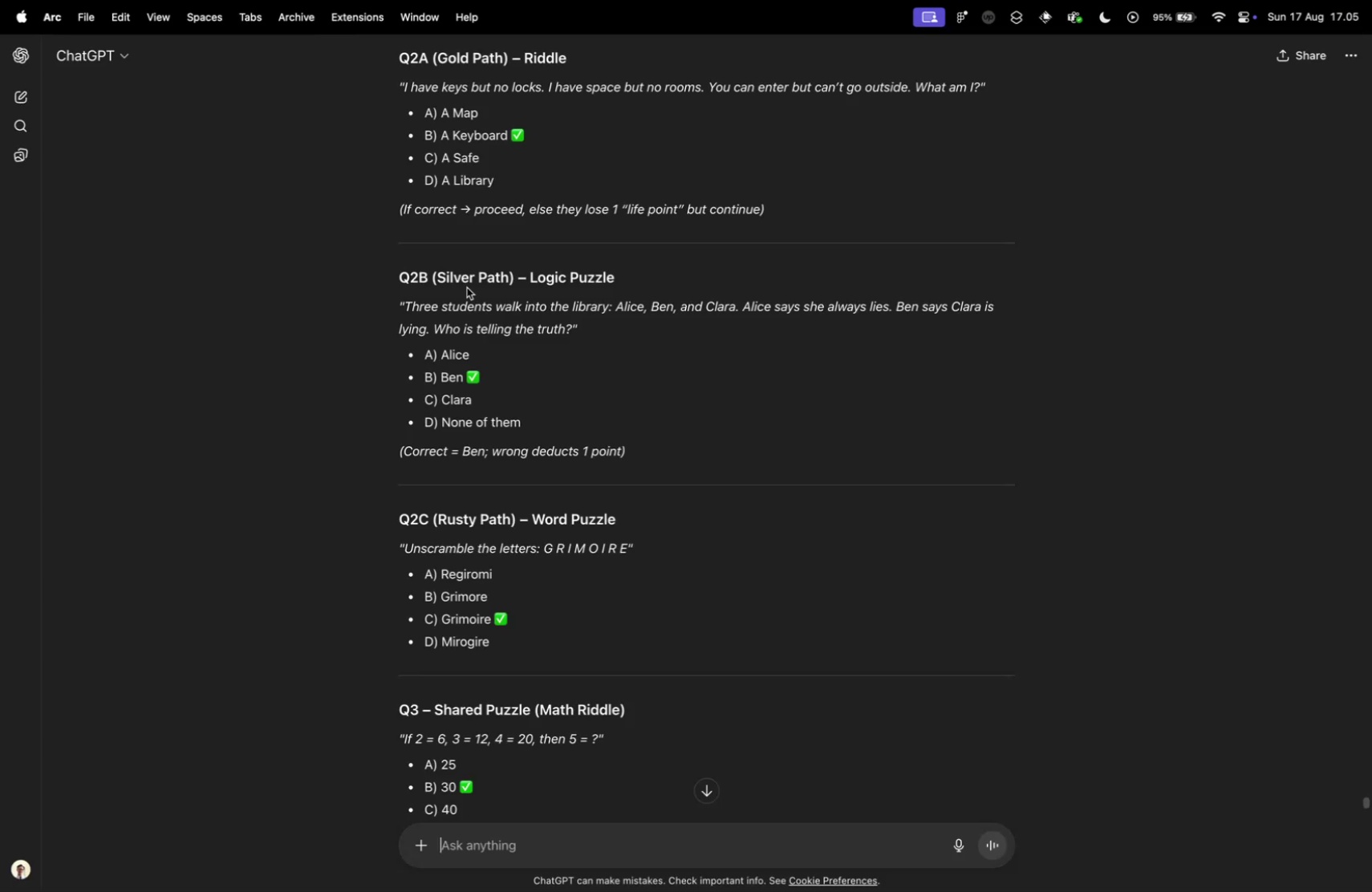 
scroll: coordinate [470, 288], scroll_direction: down, amount: 5.0
 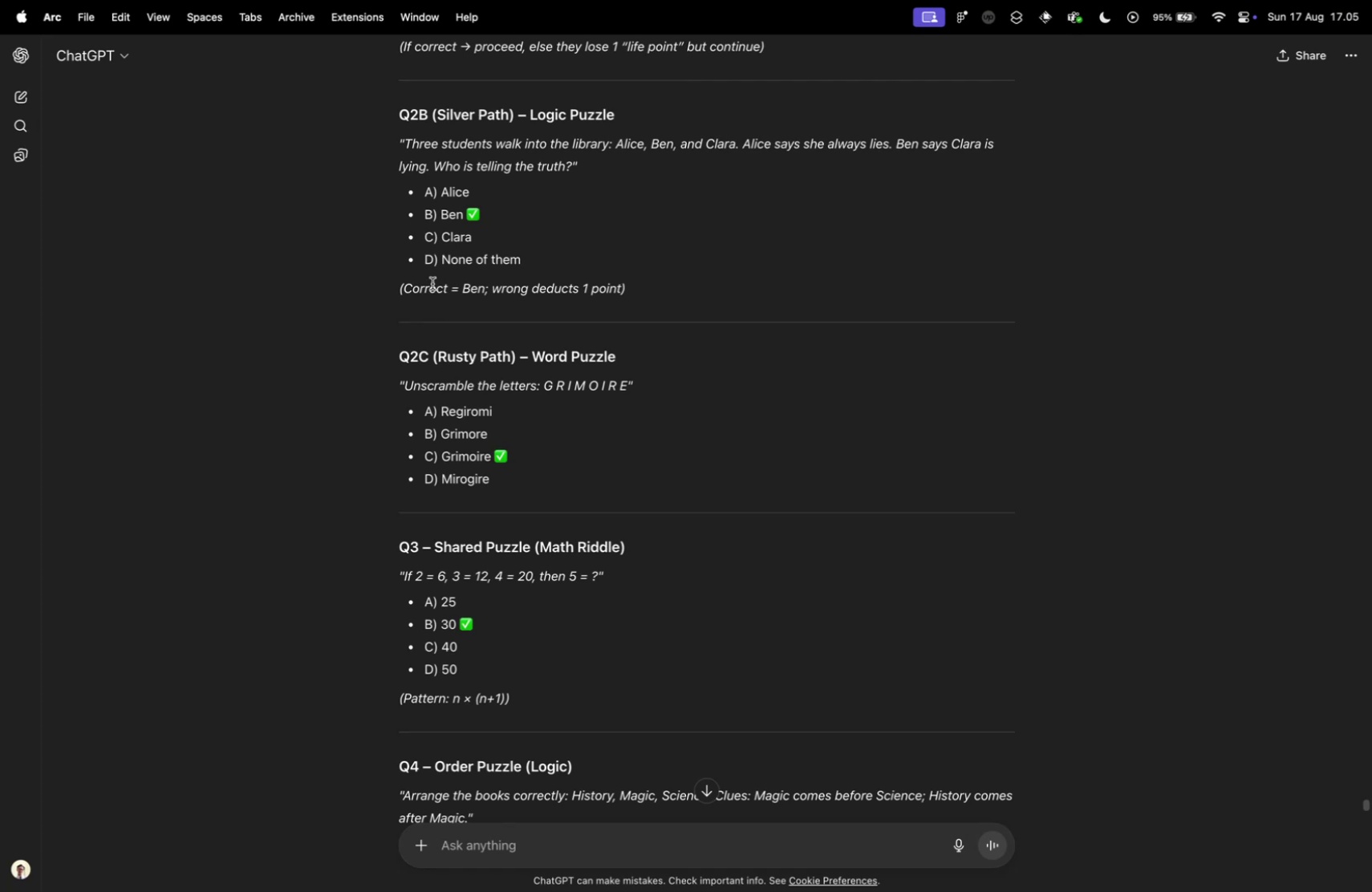 
scroll: coordinate [428, 293], scroll_direction: up, amount: 13.0
 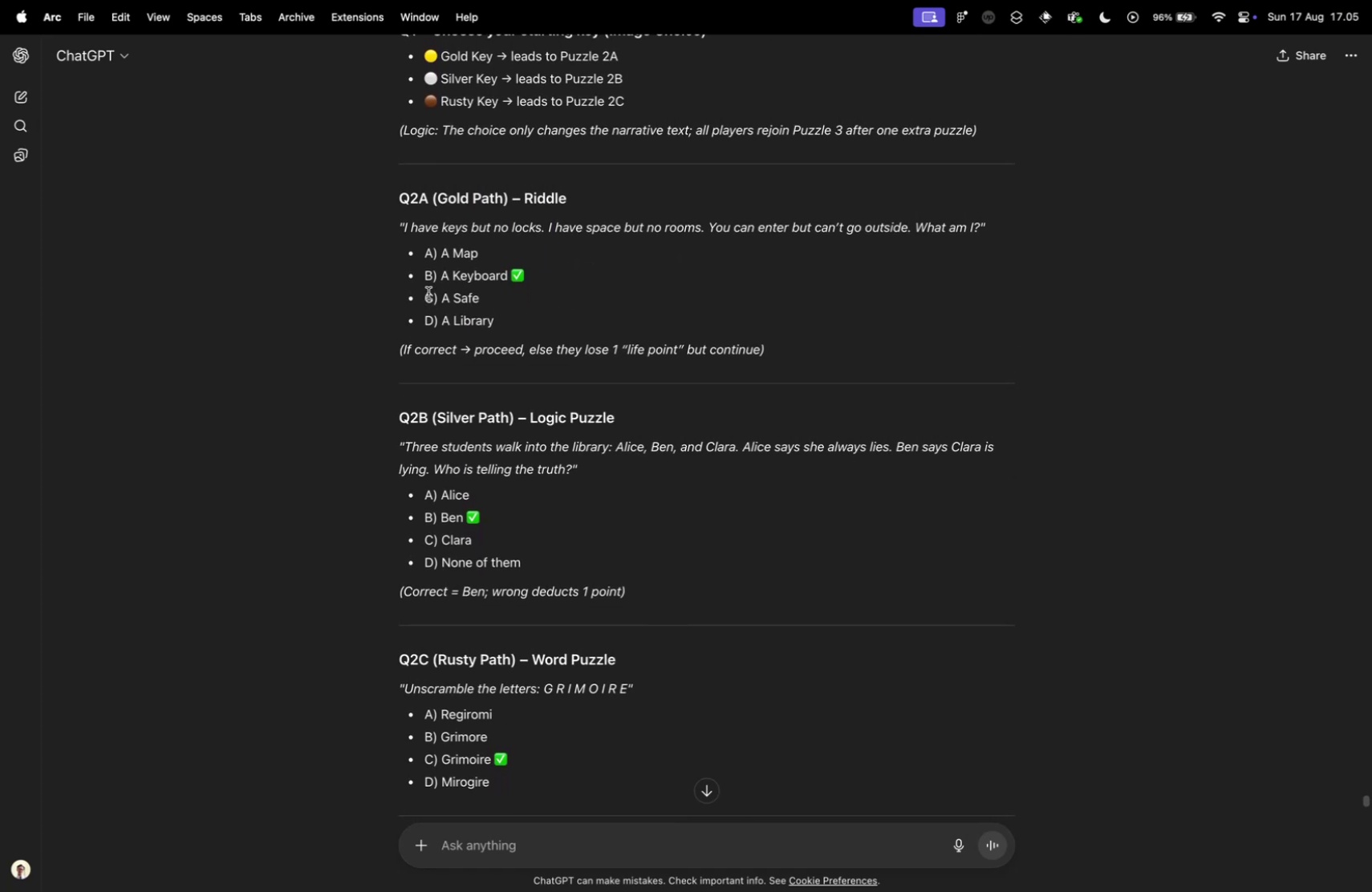 
scroll: coordinate [311, 301], scroll_direction: down, amount: 18.0
 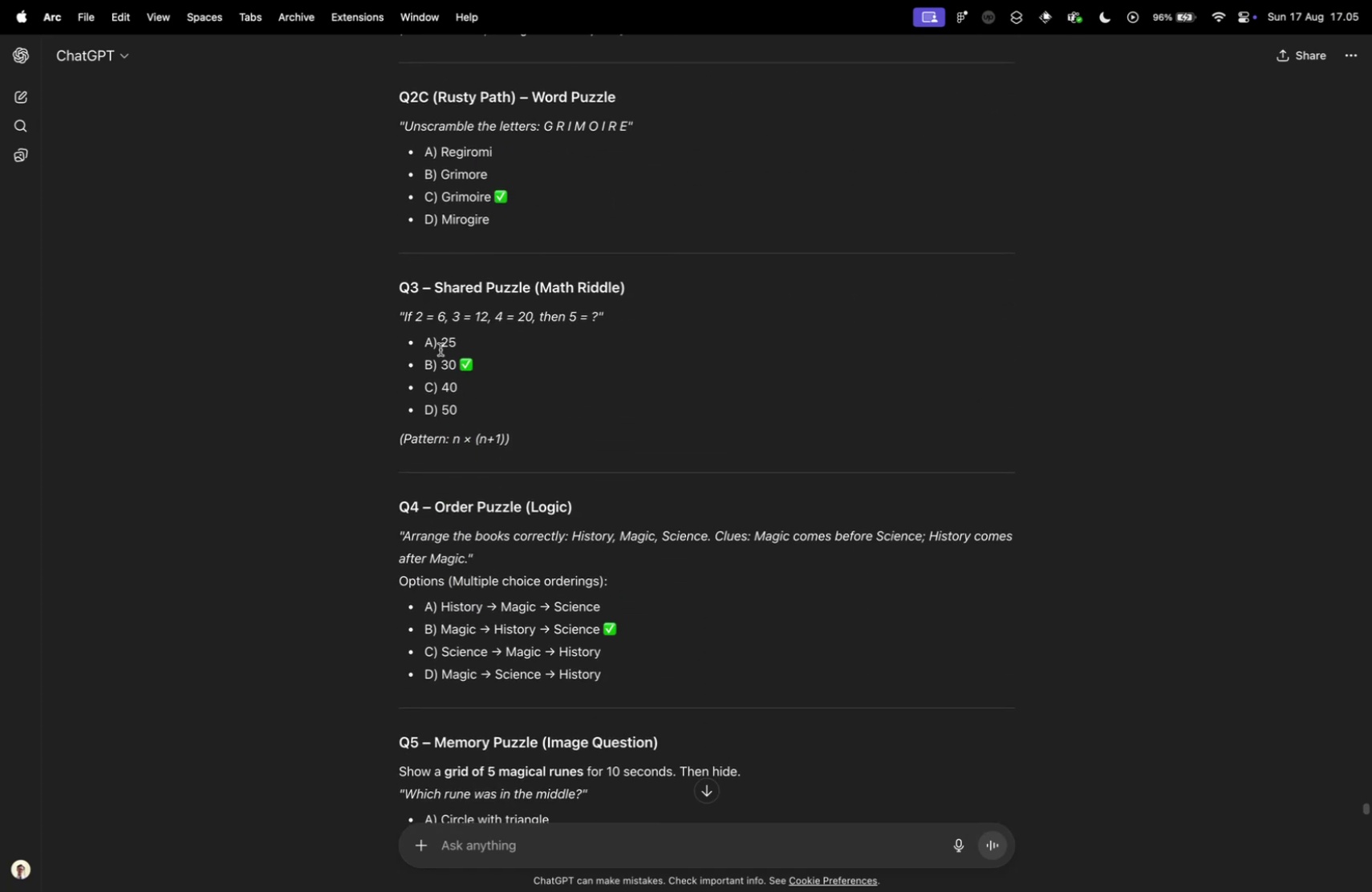 
key(Control+ControlLeft)
 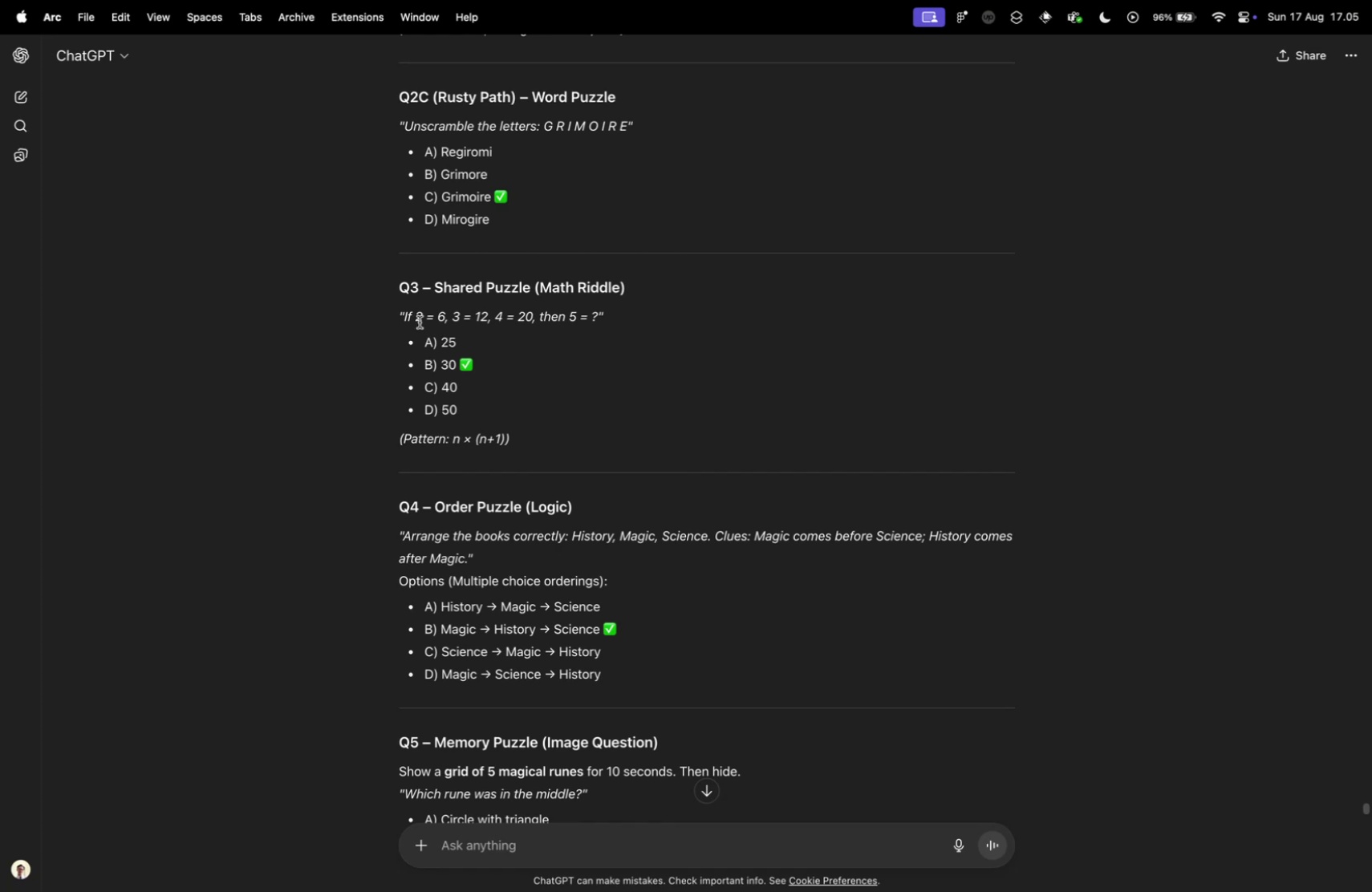 
key(Control+Tab)
 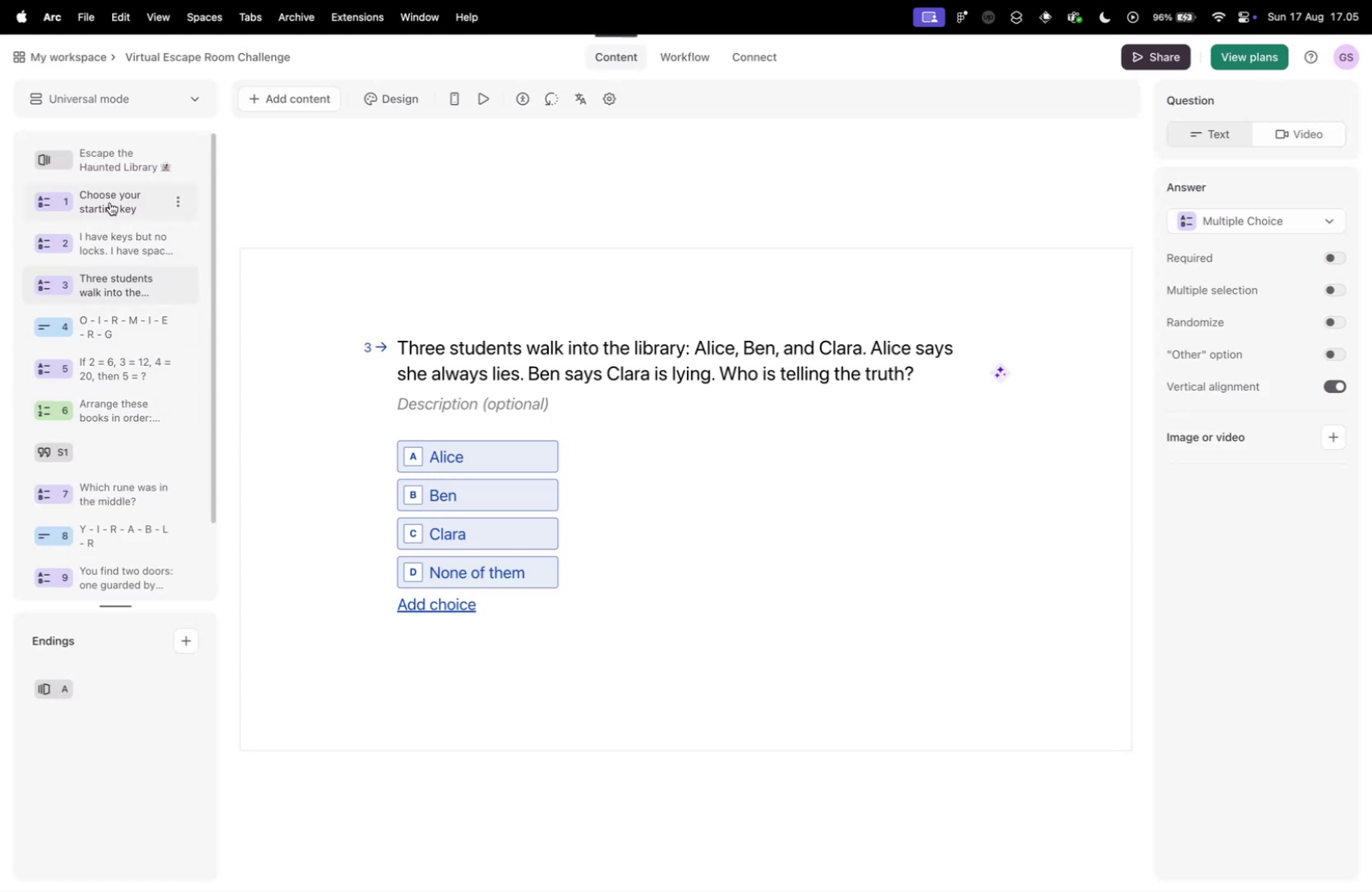 
left_click([107, 320])
 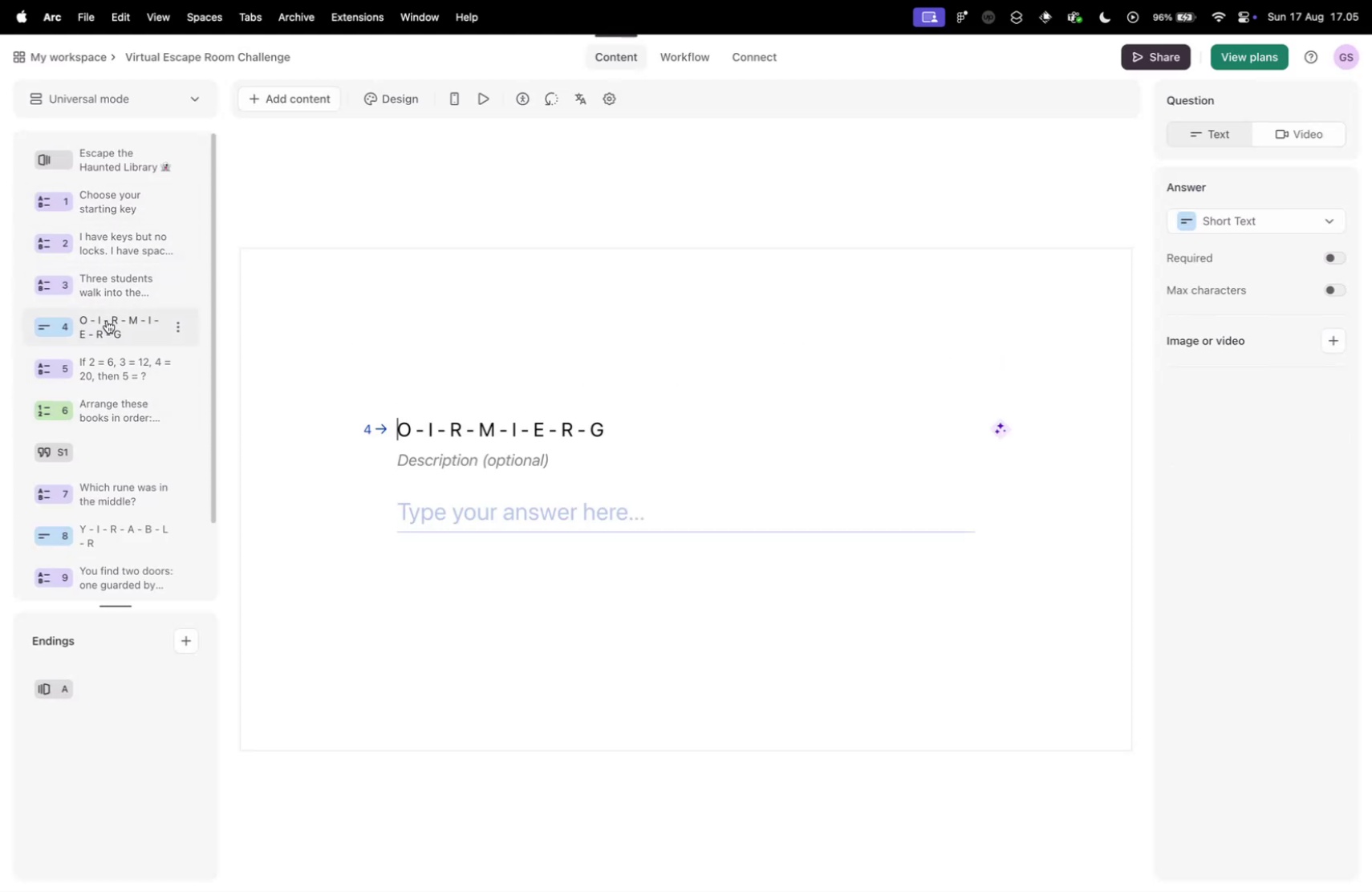 
key(Control+ControlLeft)
 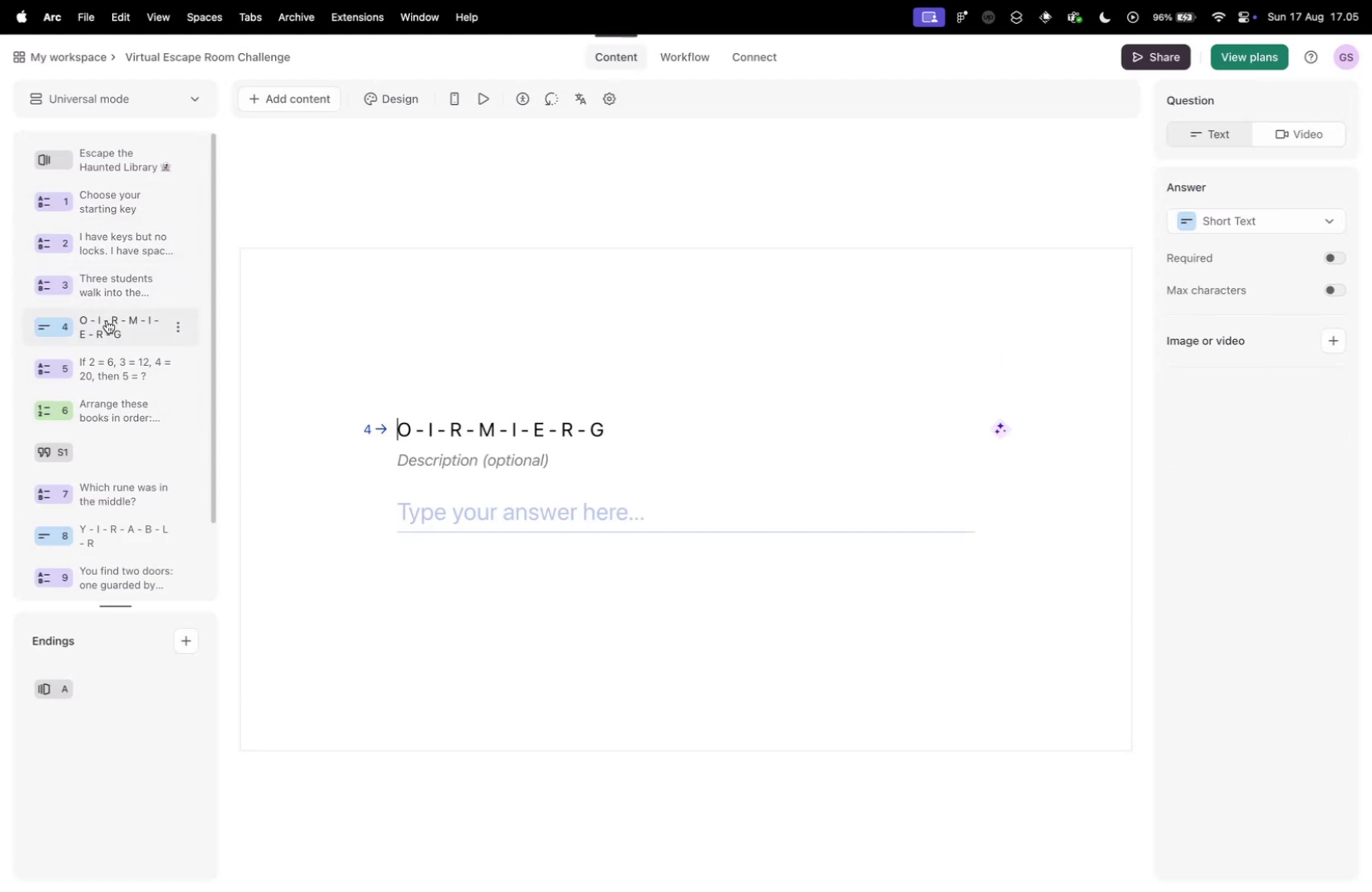 
key(Control+Tab)
 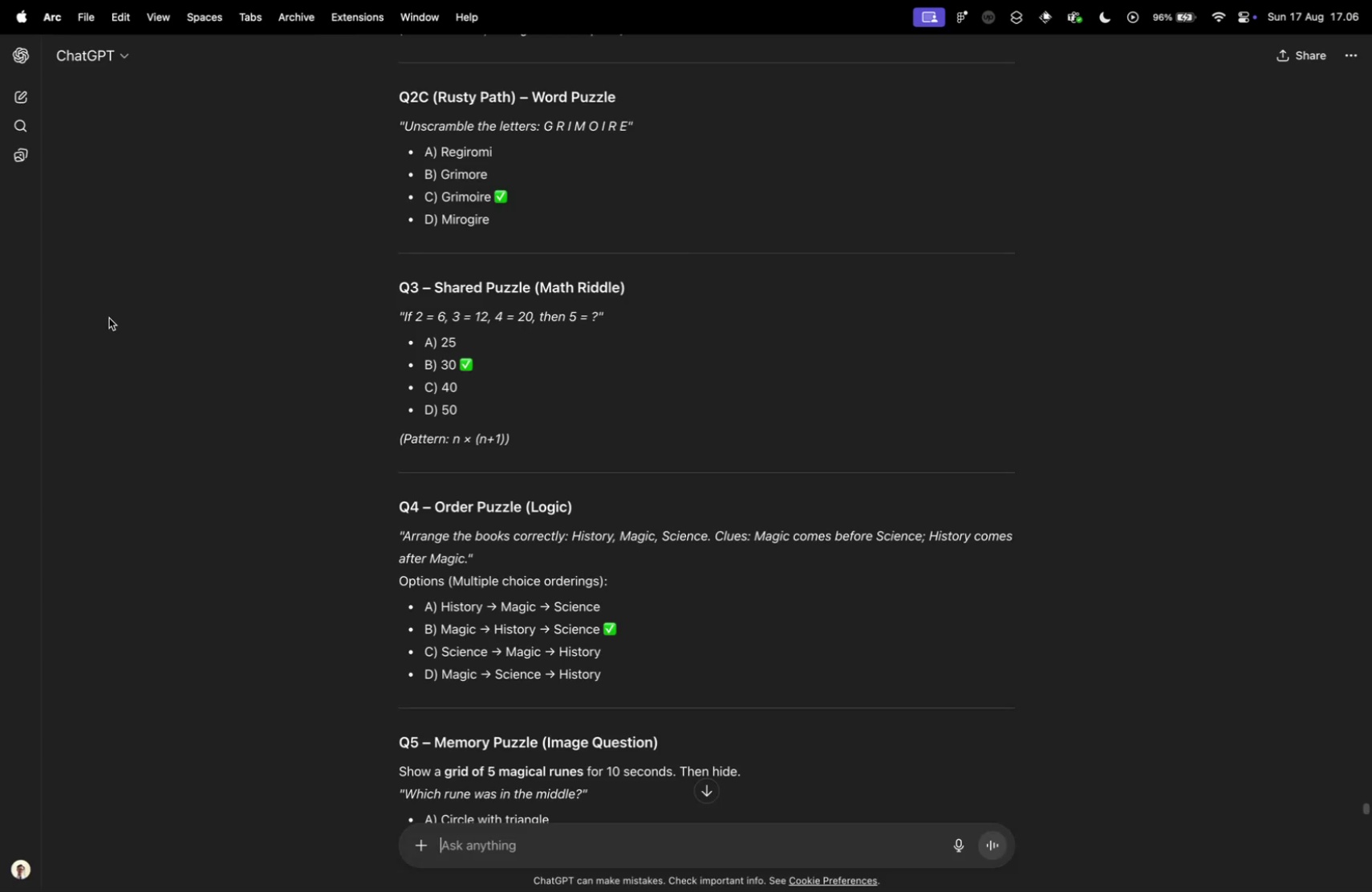 
key(Control+ControlLeft)
 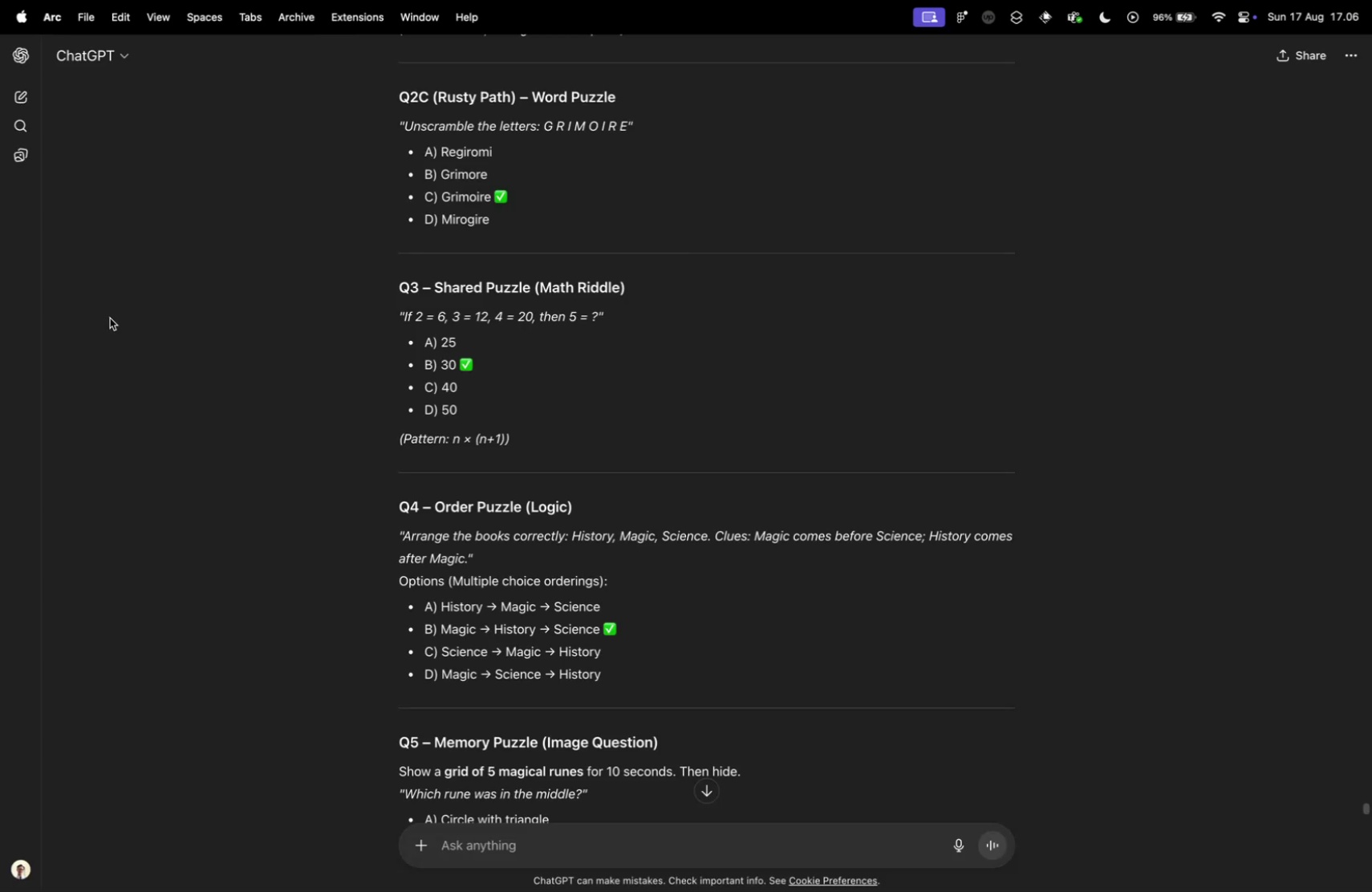 
key(Control+Tab)
 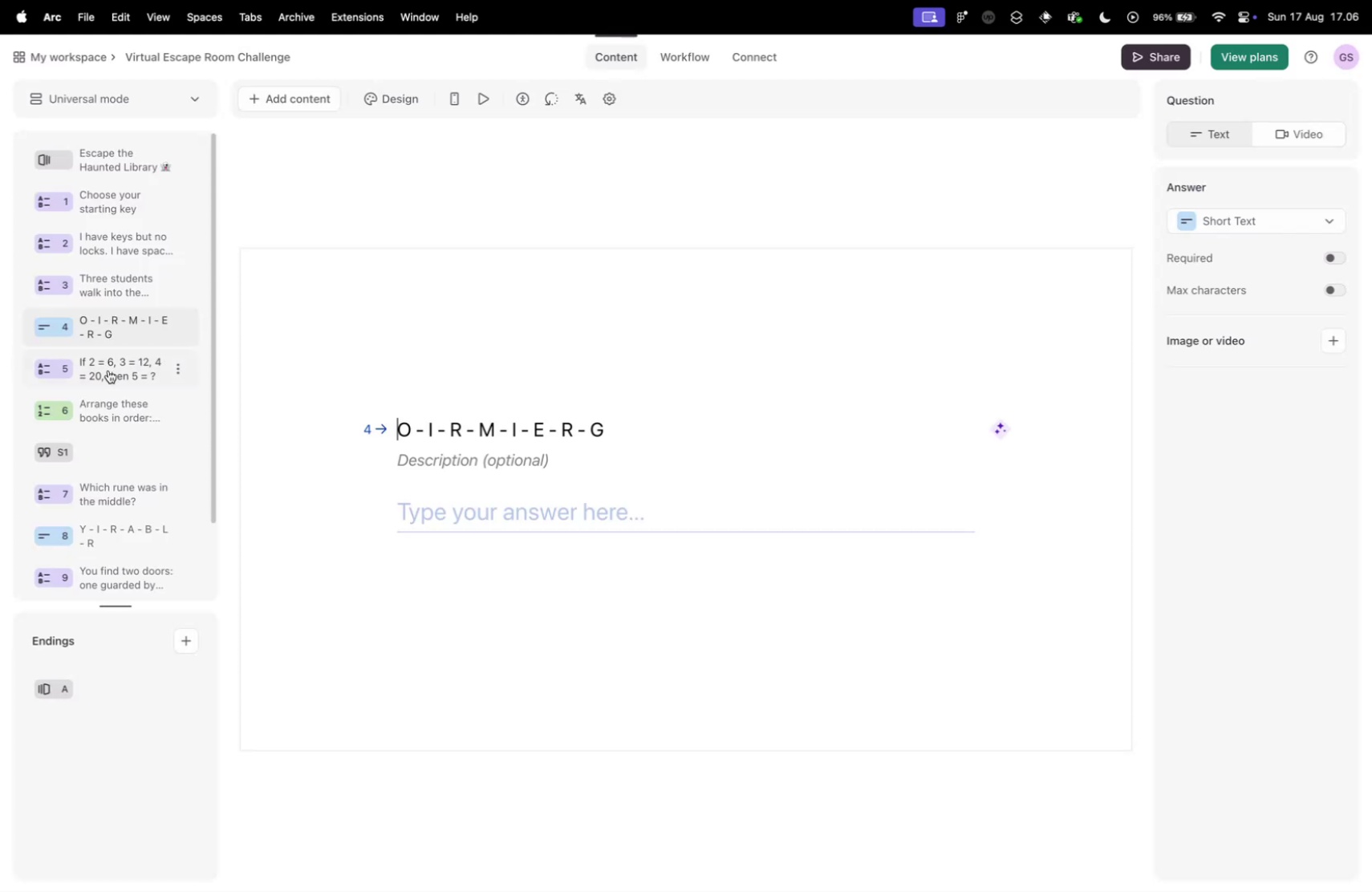 
left_click([108, 371])
 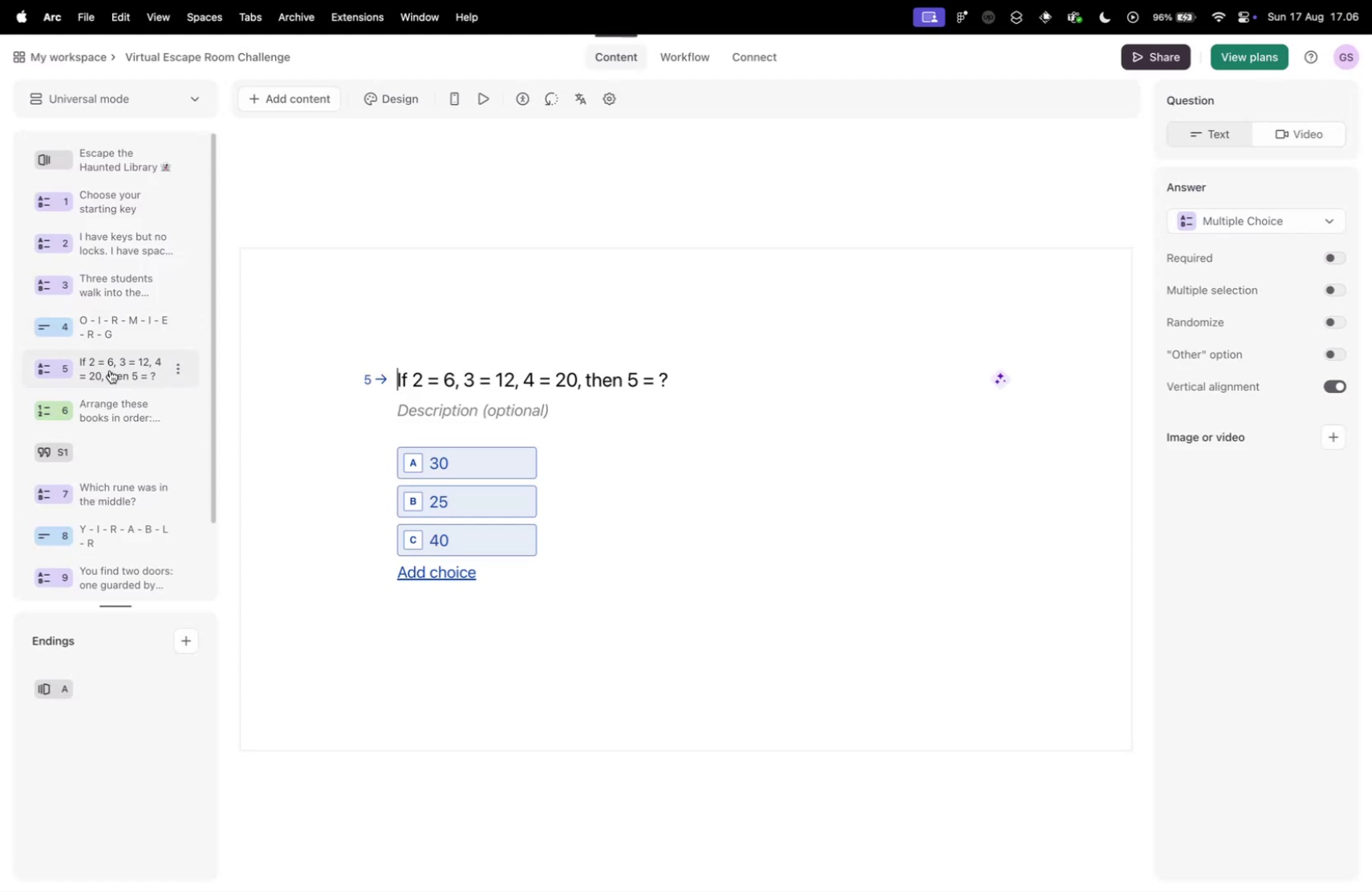 
key(Control+ControlLeft)
 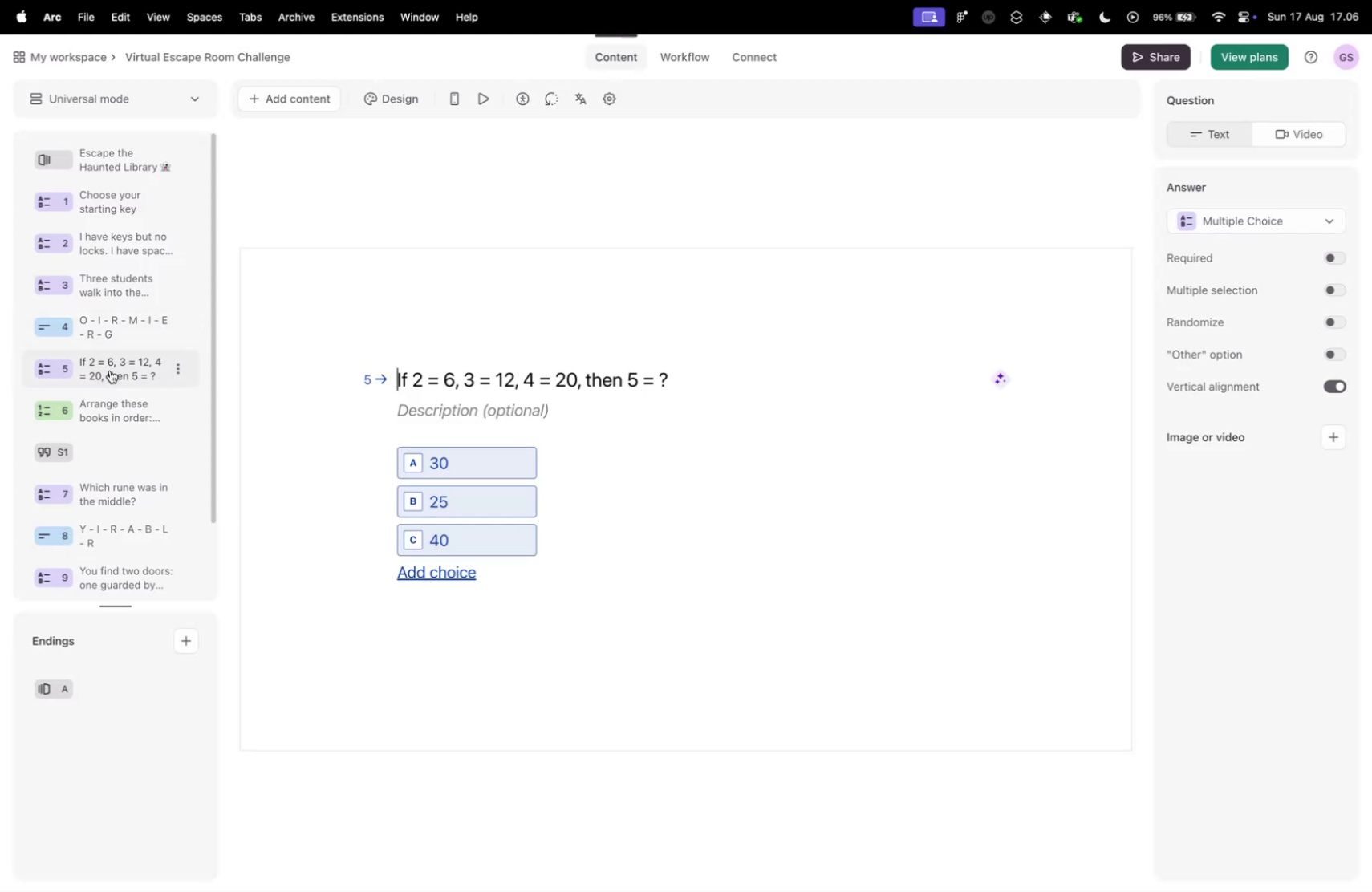 
key(Control+Tab)
 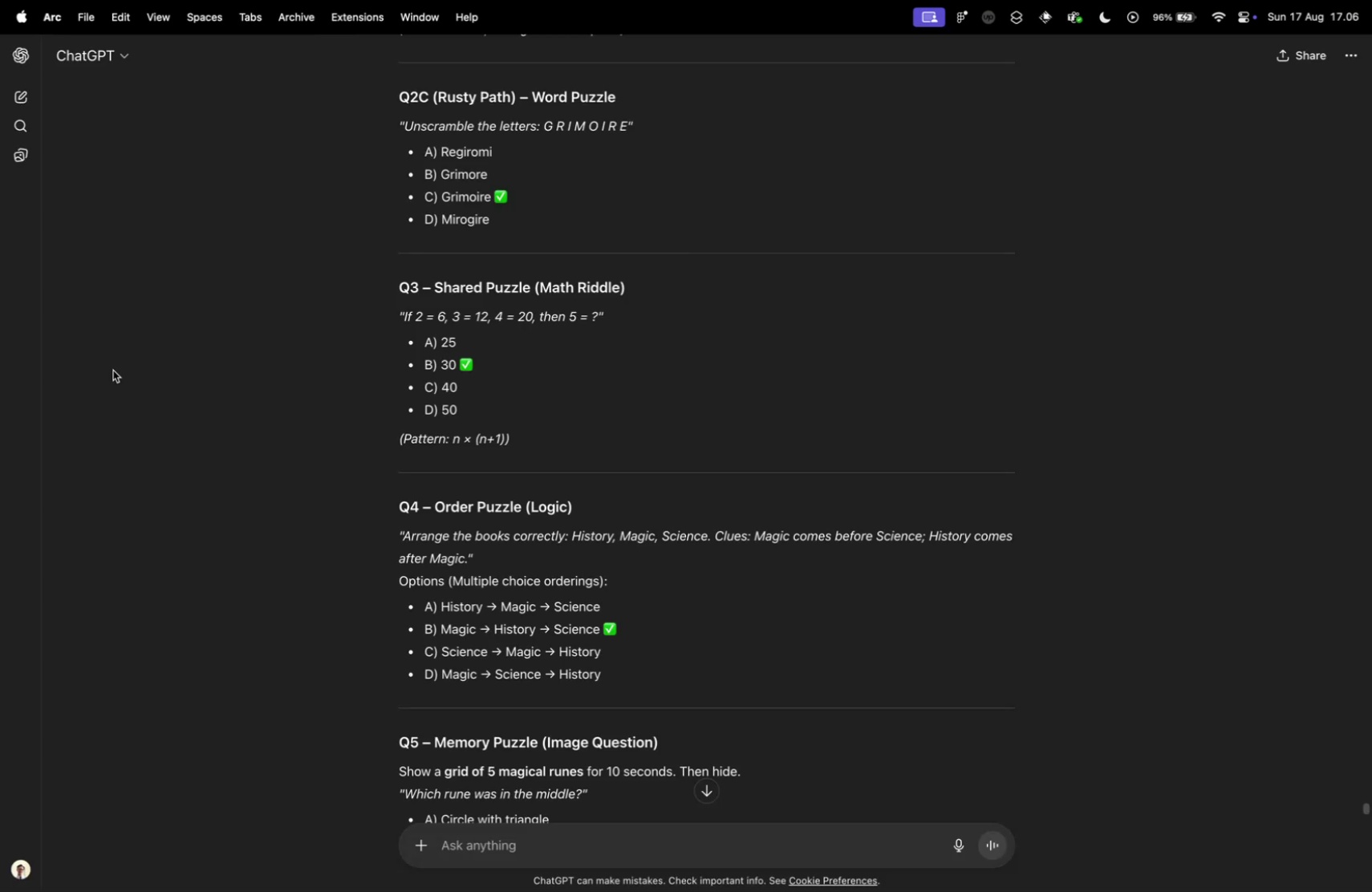 
scroll: coordinate [359, 406], scroll_direction: down, amount: 4.0
 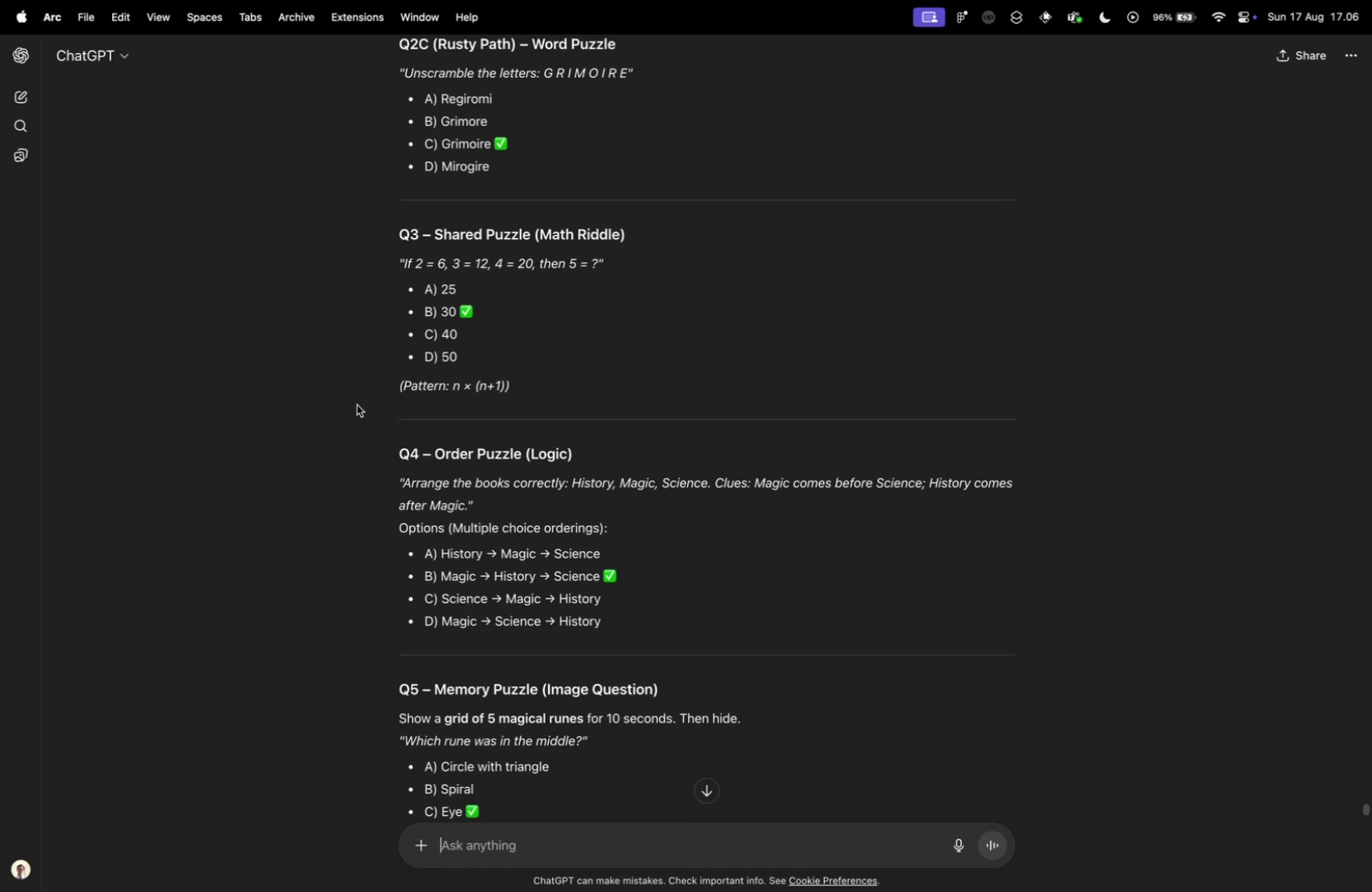 
key(Control+ControlLeft)
 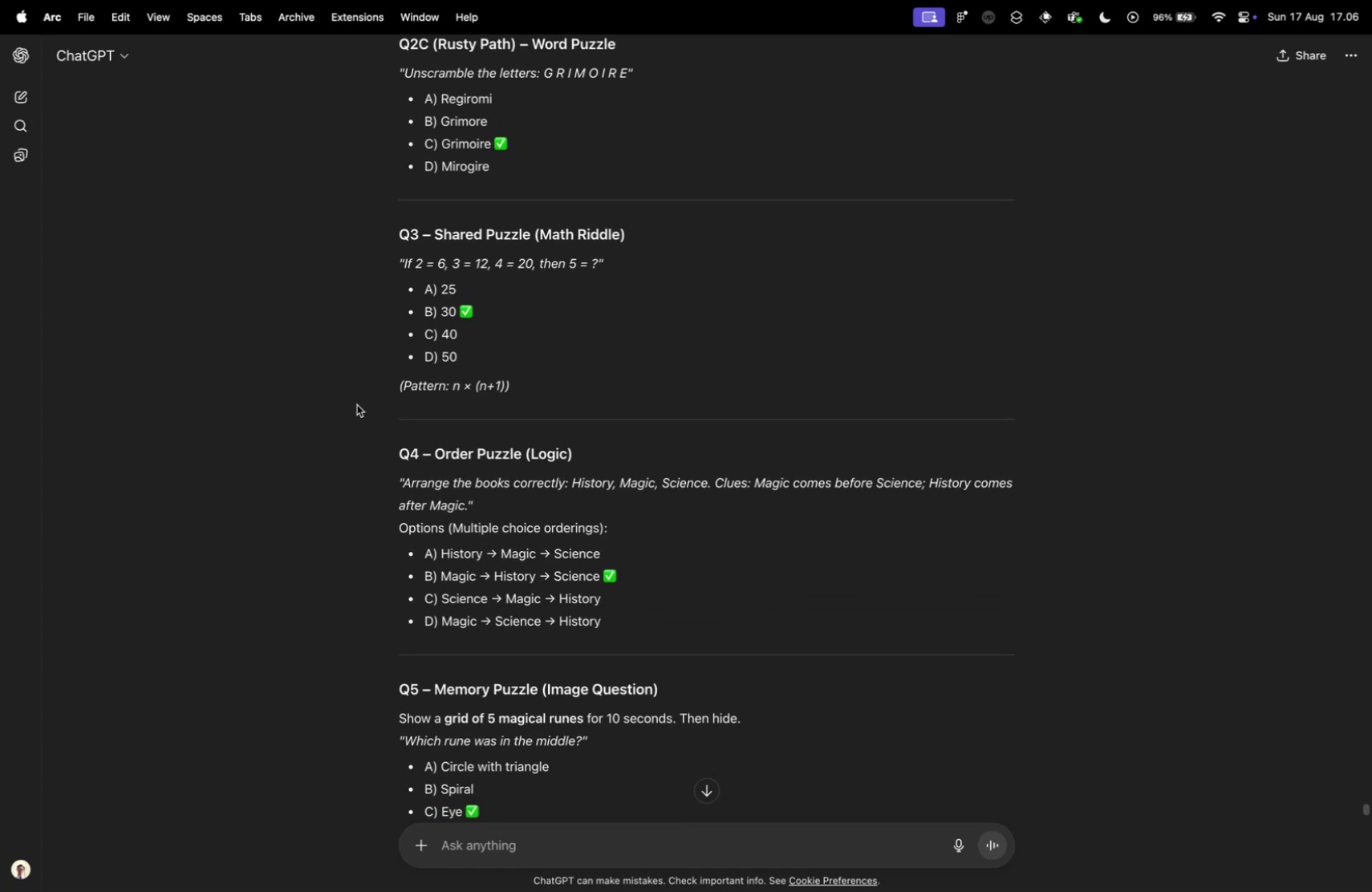 
key(Control+Tab)
 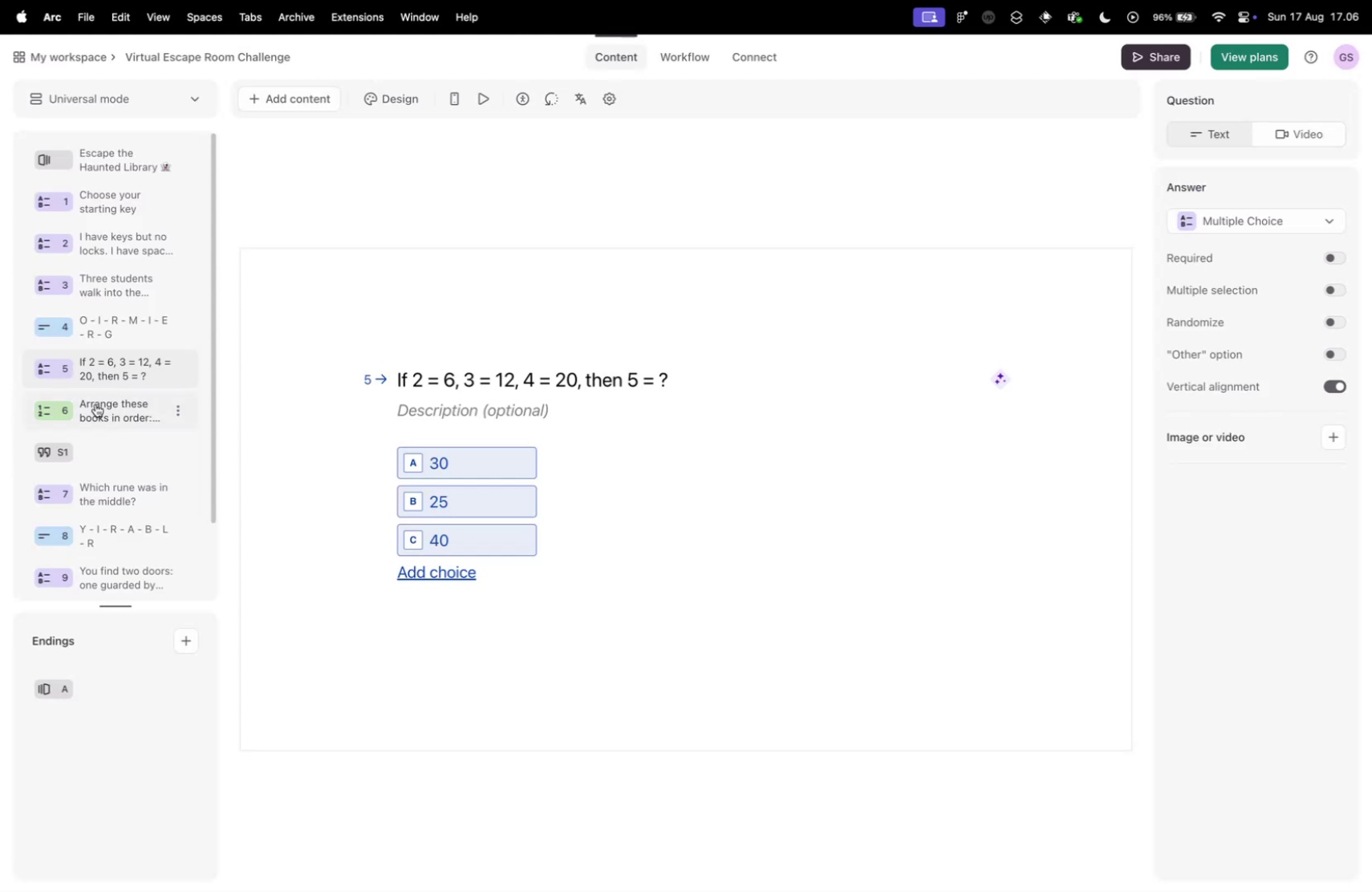 
left_click([95, 403])
 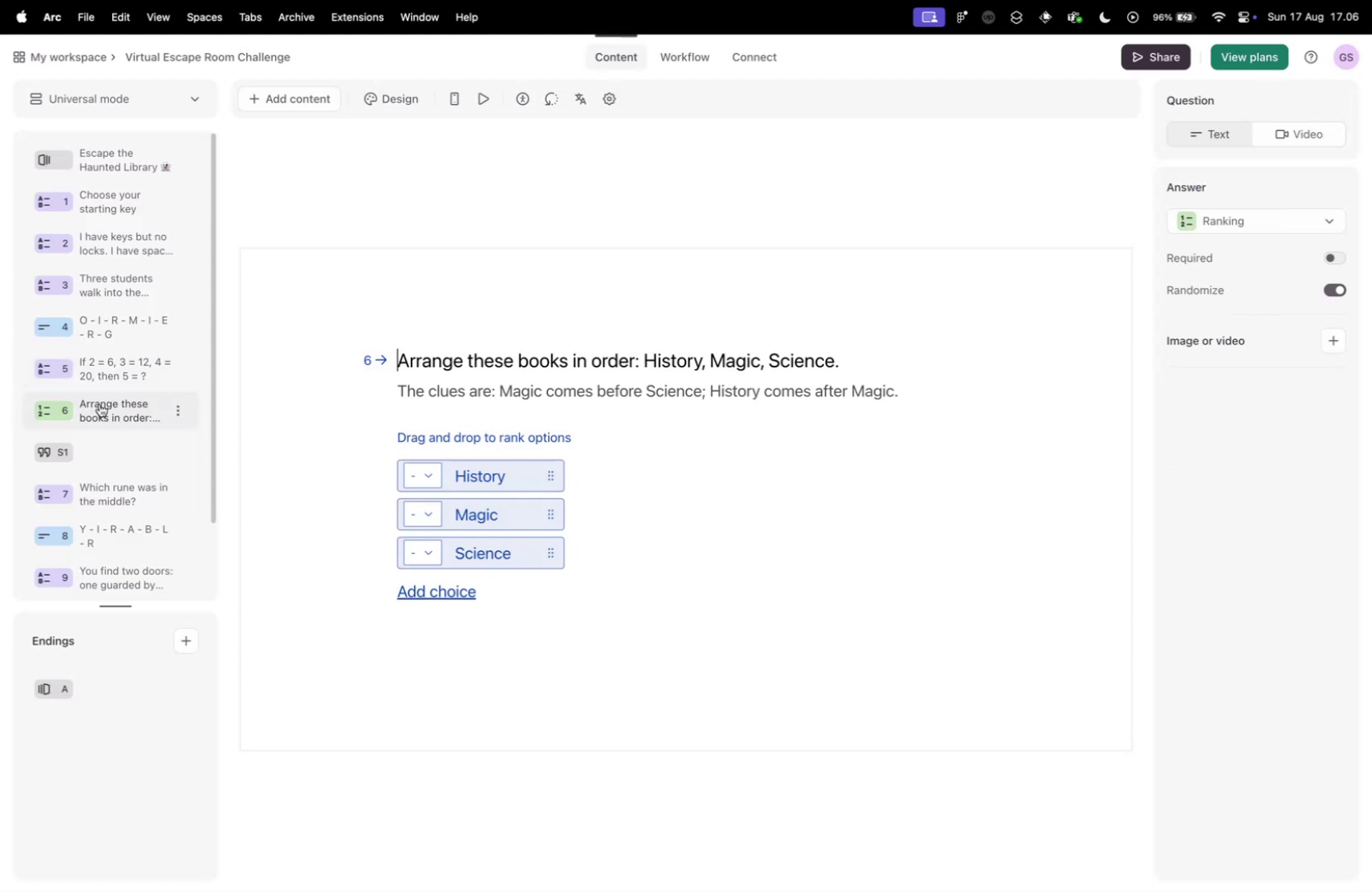 
key(Control+ControlLeft)
 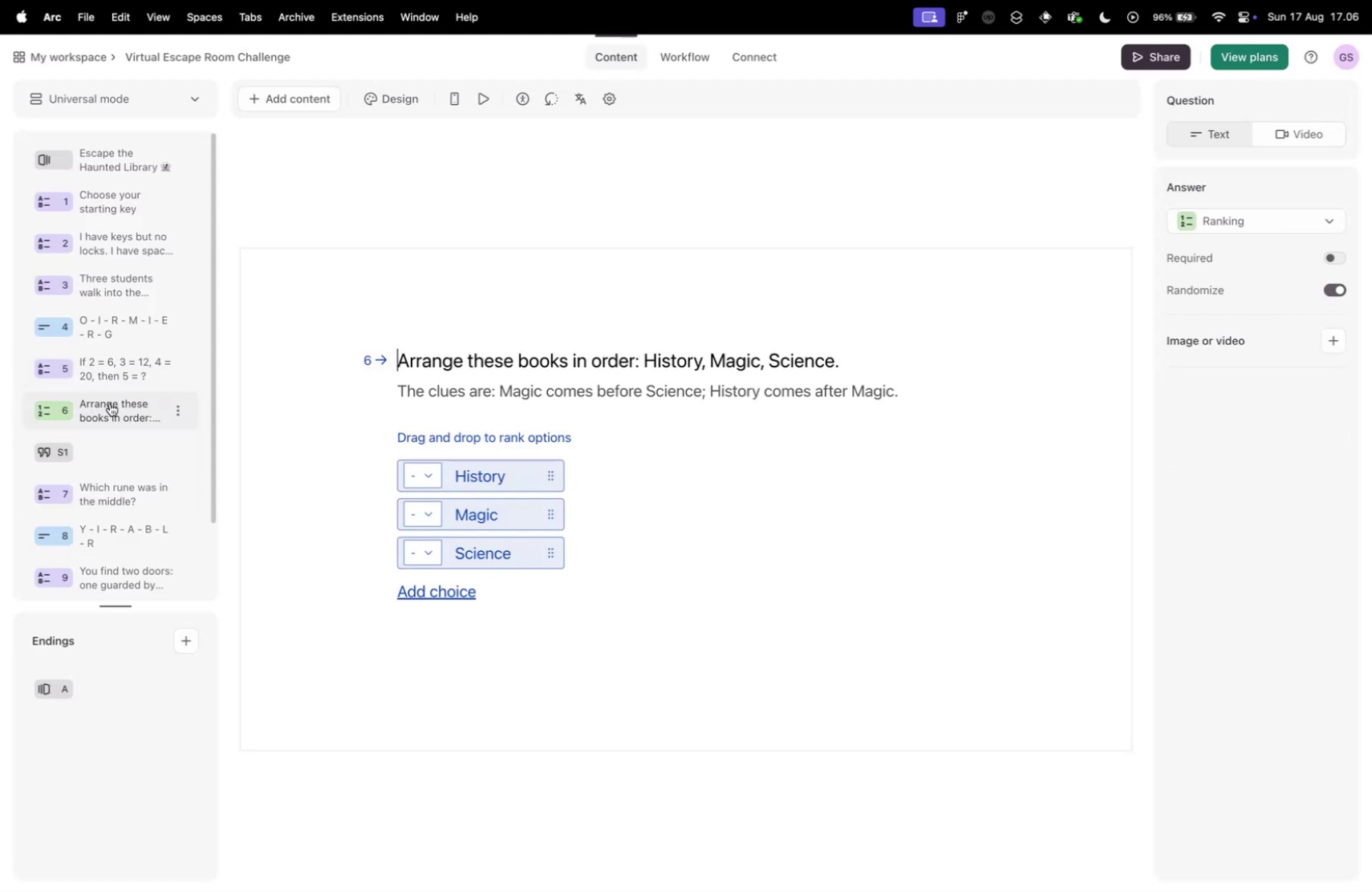 
key(Control+Tab)
 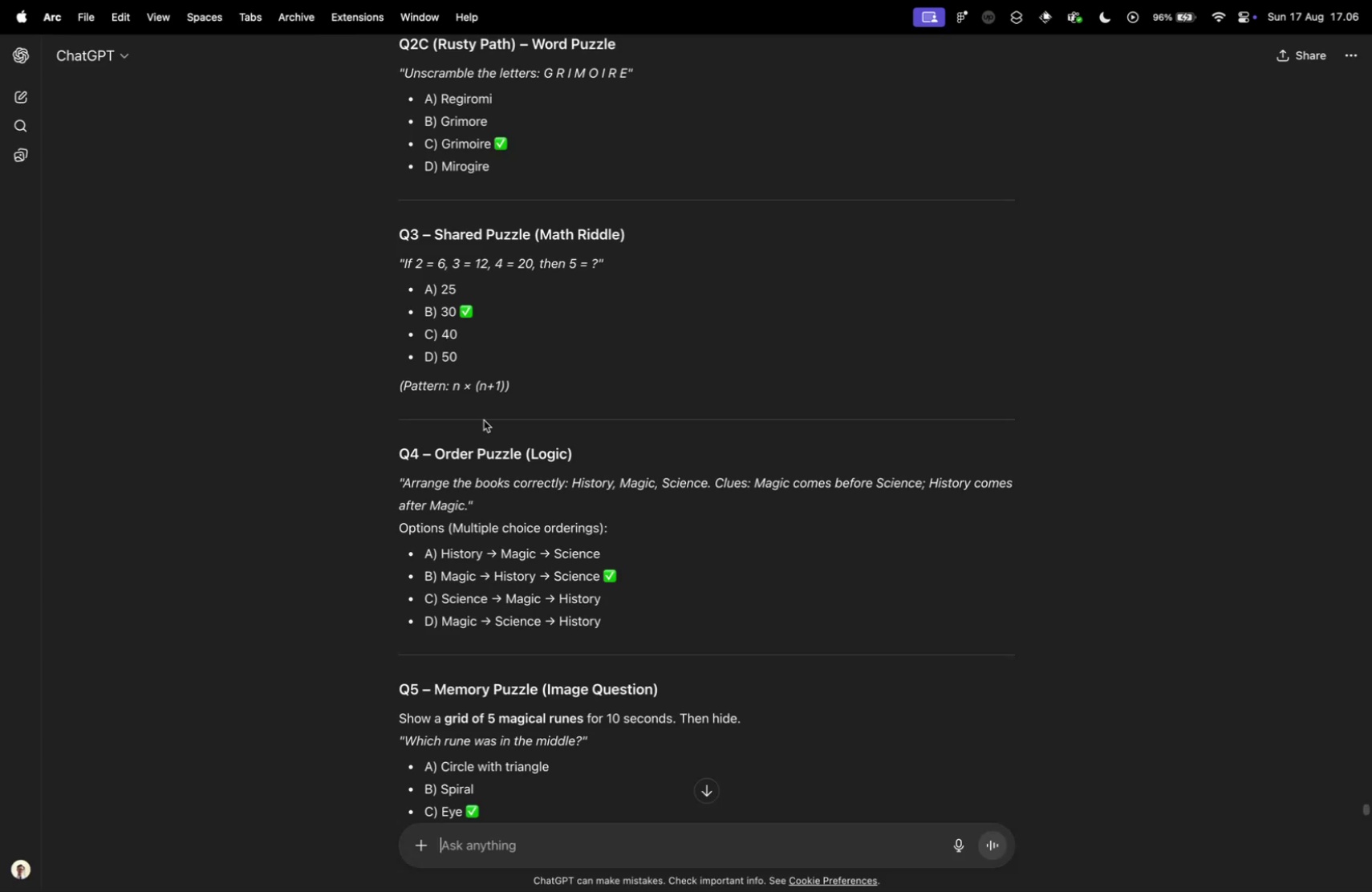 
scroll: coordinate [491, 440], scroll_direction: down, amount: 8.0
 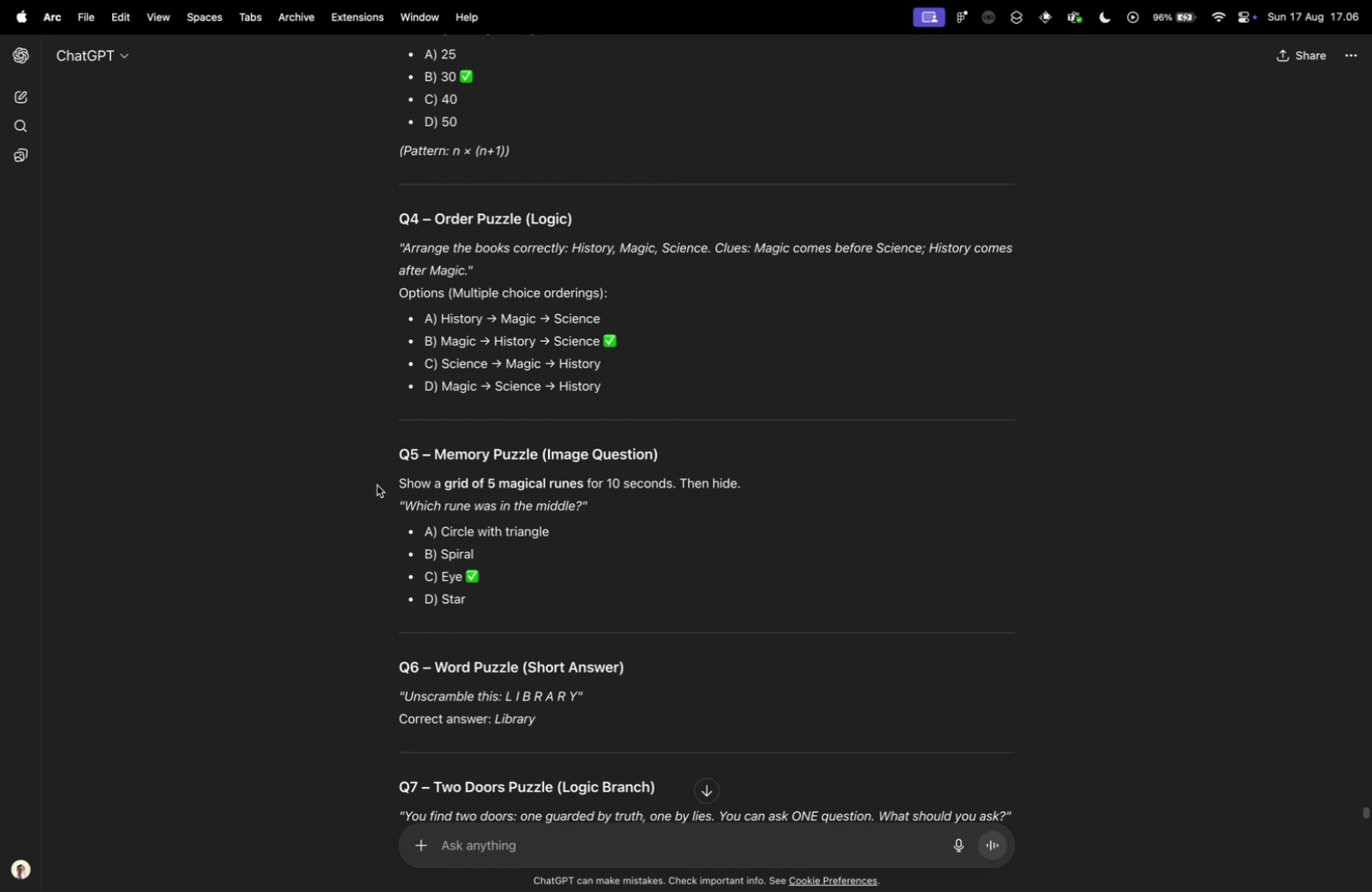 
wait(5.97)
 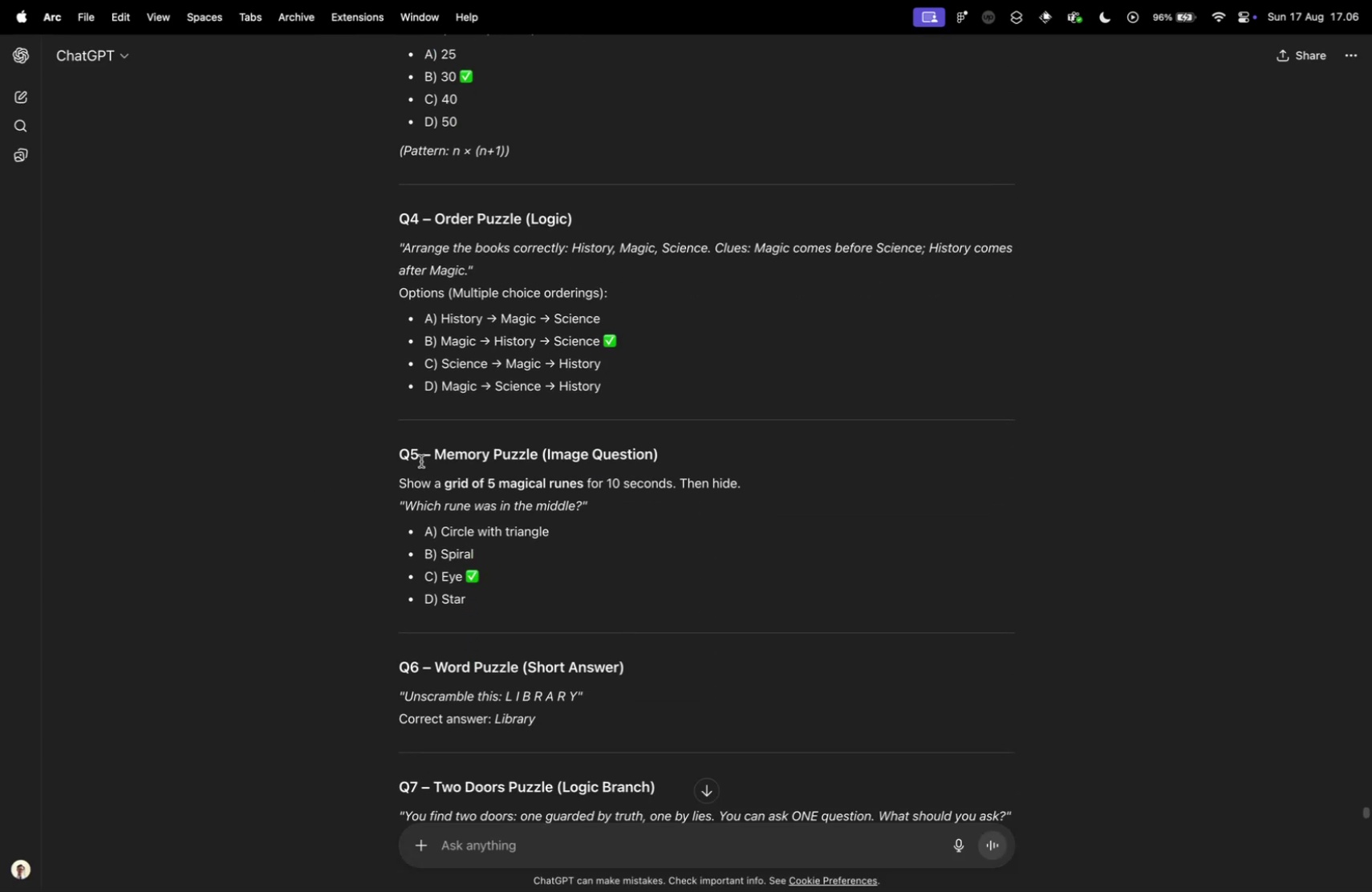 
scroll: coordinate [432, 520], scroll_direction: down, amount: 5.0
 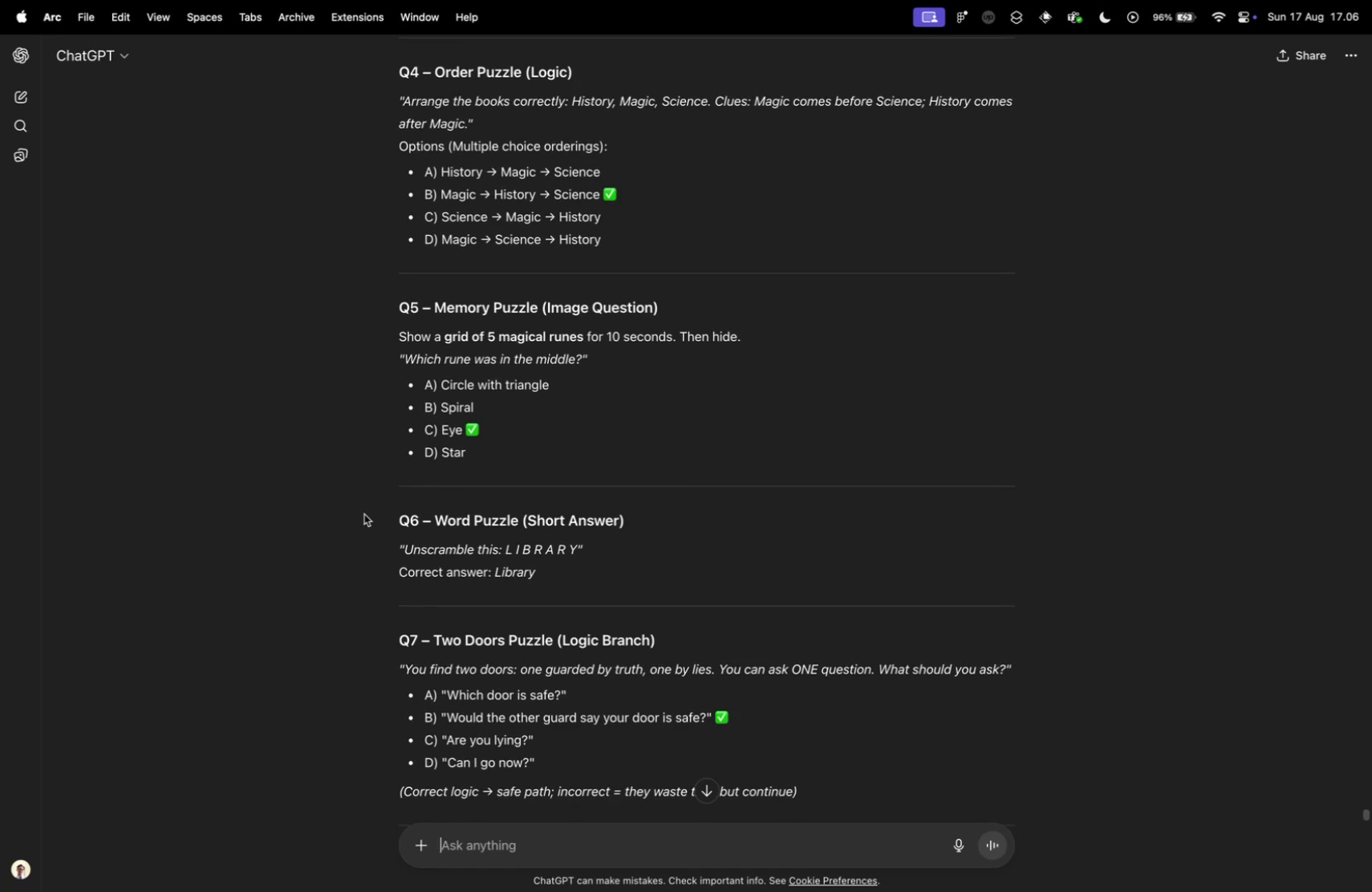 
scroll: coordinate [360, 517], scroll_direction: up, amount: 10.0
 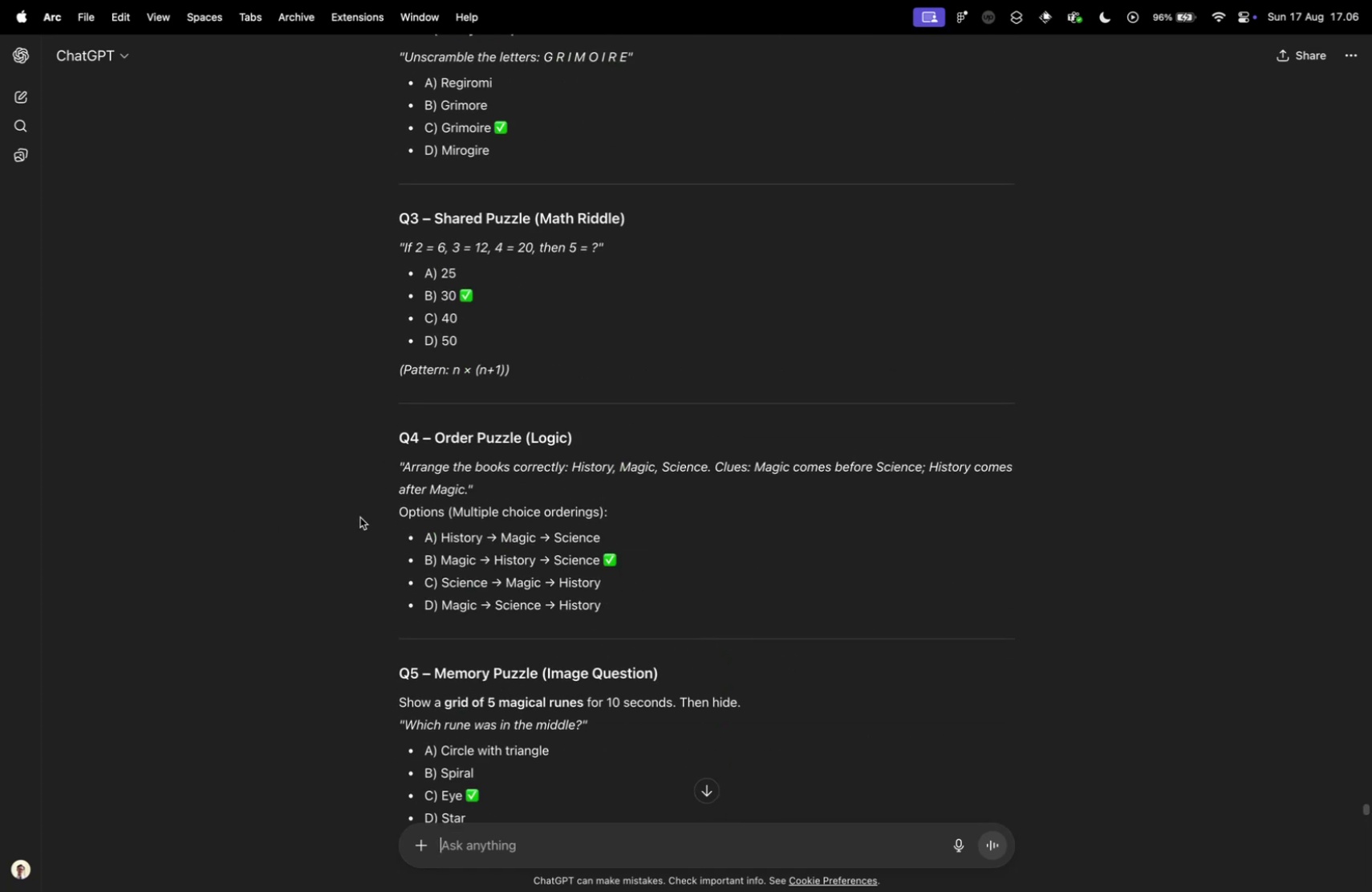 
scroll: coordinate [360, 517], scroll_direction: down, amount: 31.0
 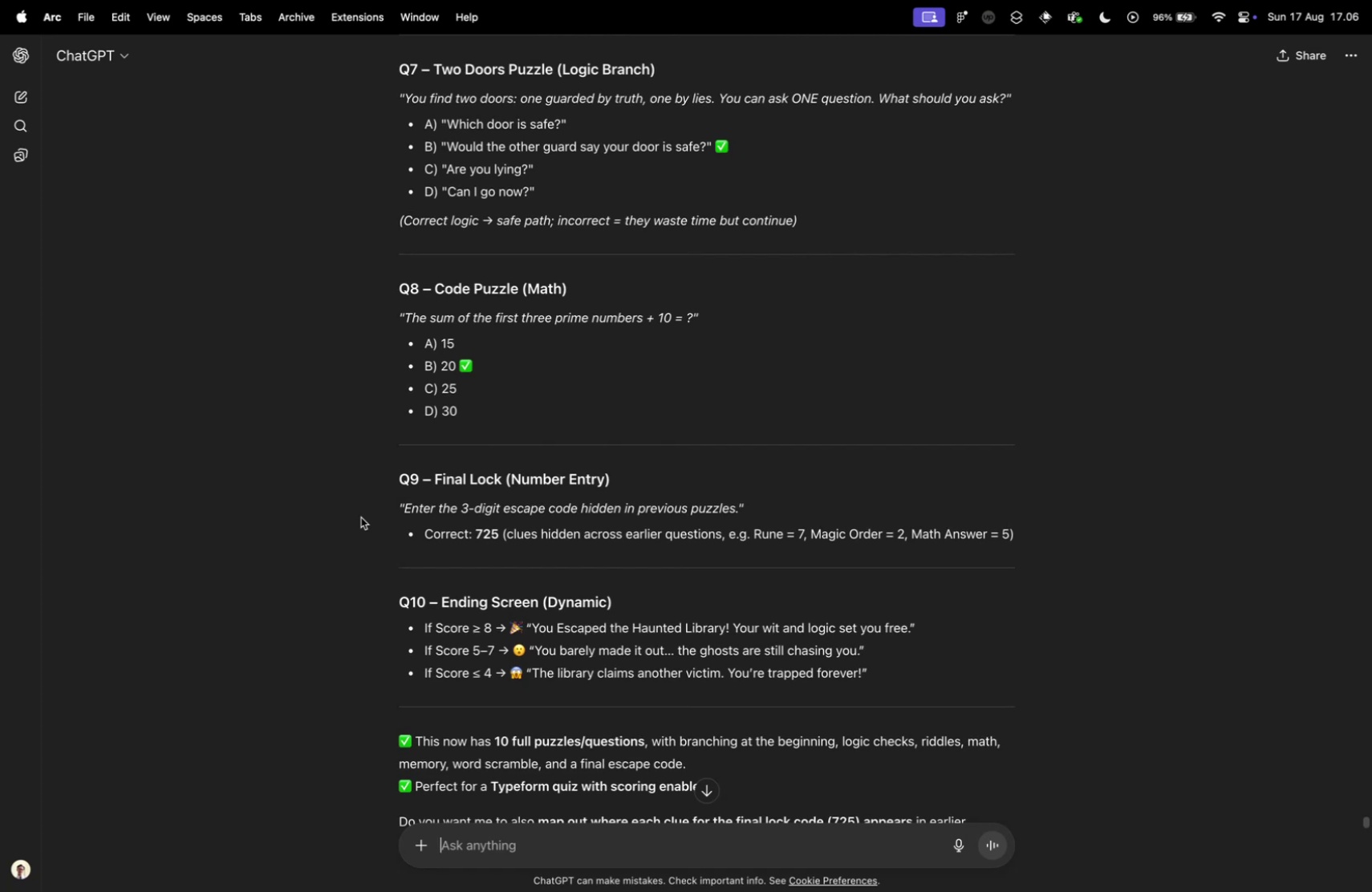 
scroll: coordinate [403, 522], scroll_direction: up, amount: 23.0
 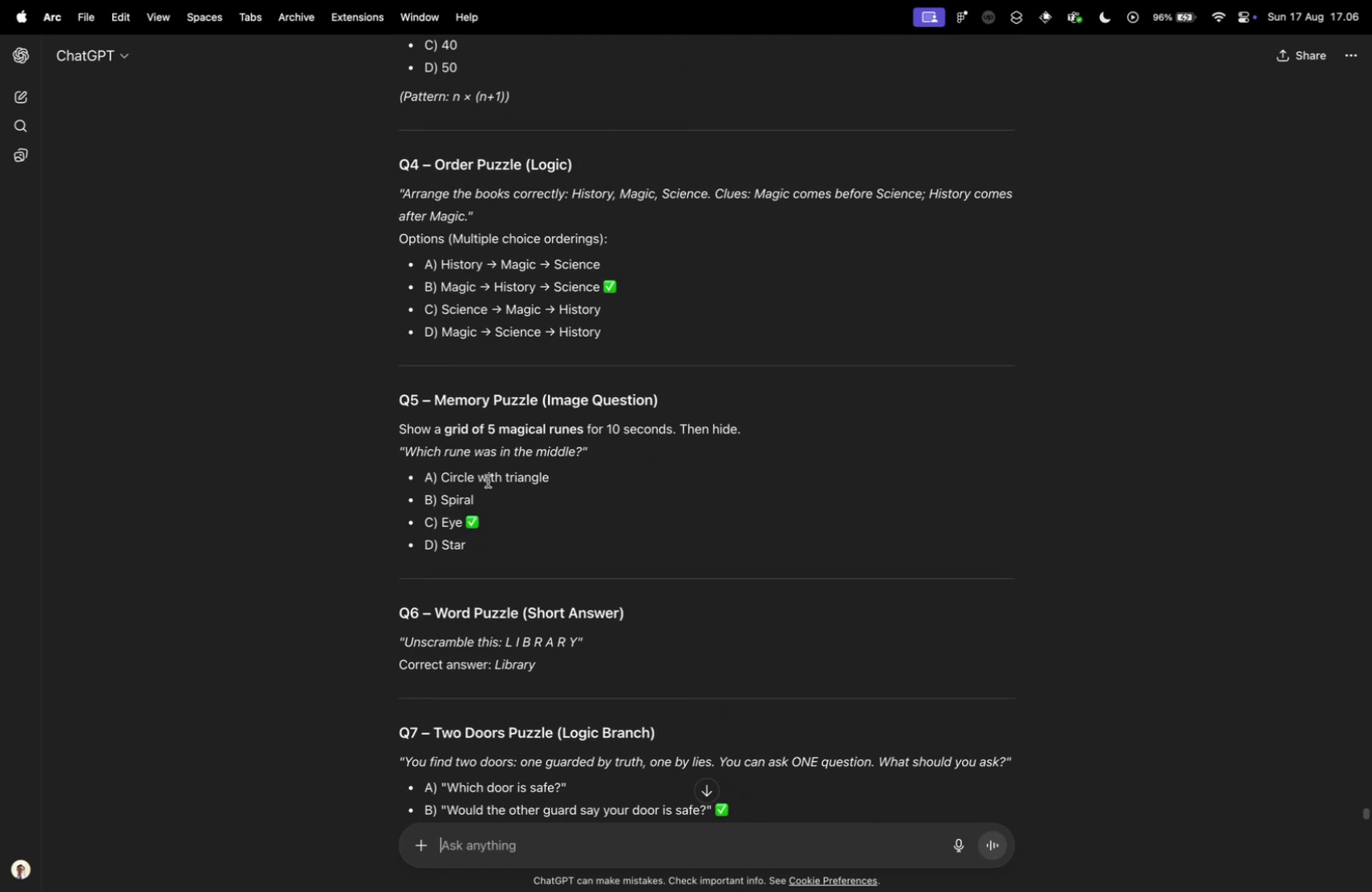 
left_click([469, 477])
 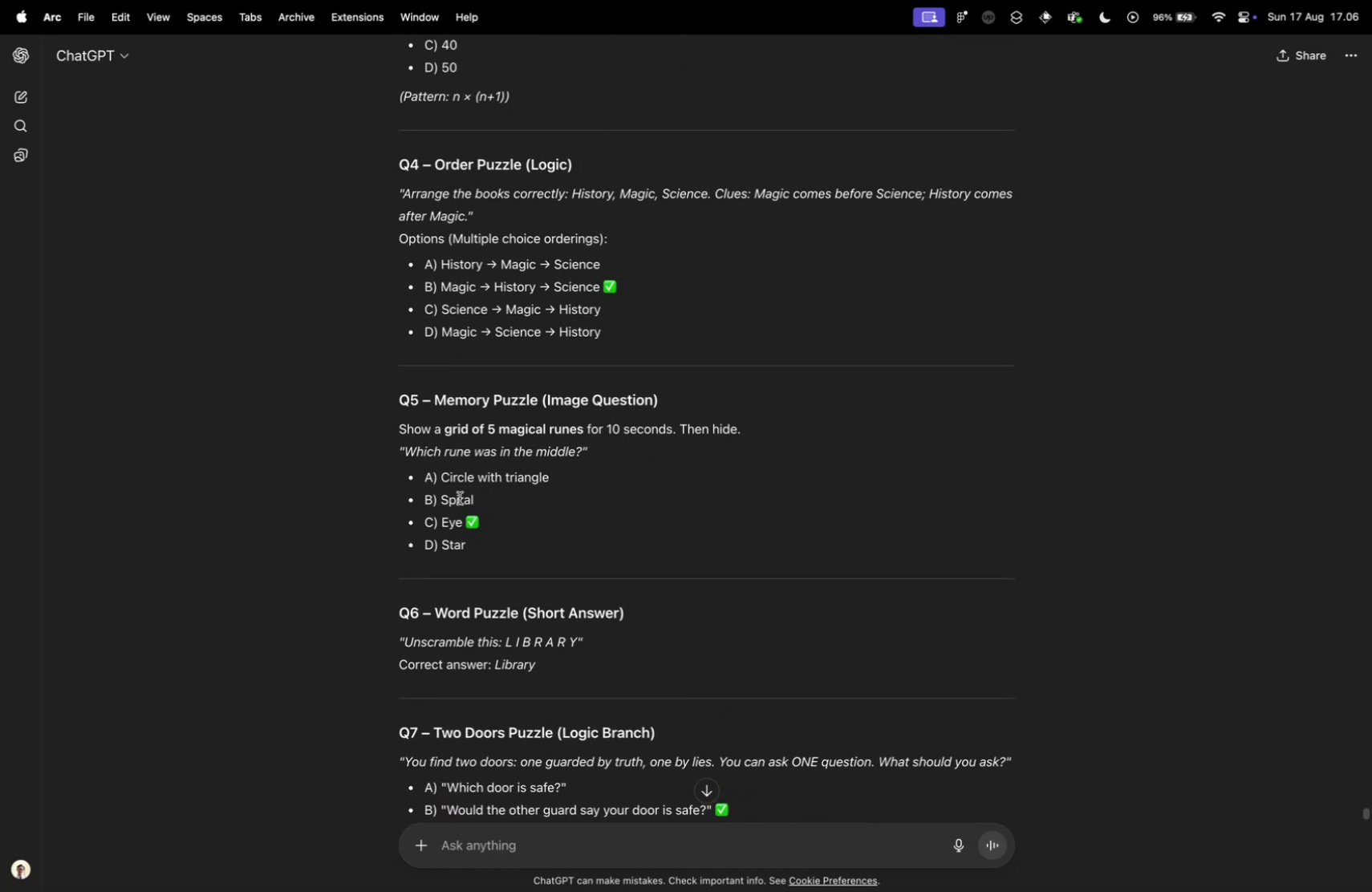 
scroll: coordinate [421, 495], scroll_direction: down, amount: 47.0
 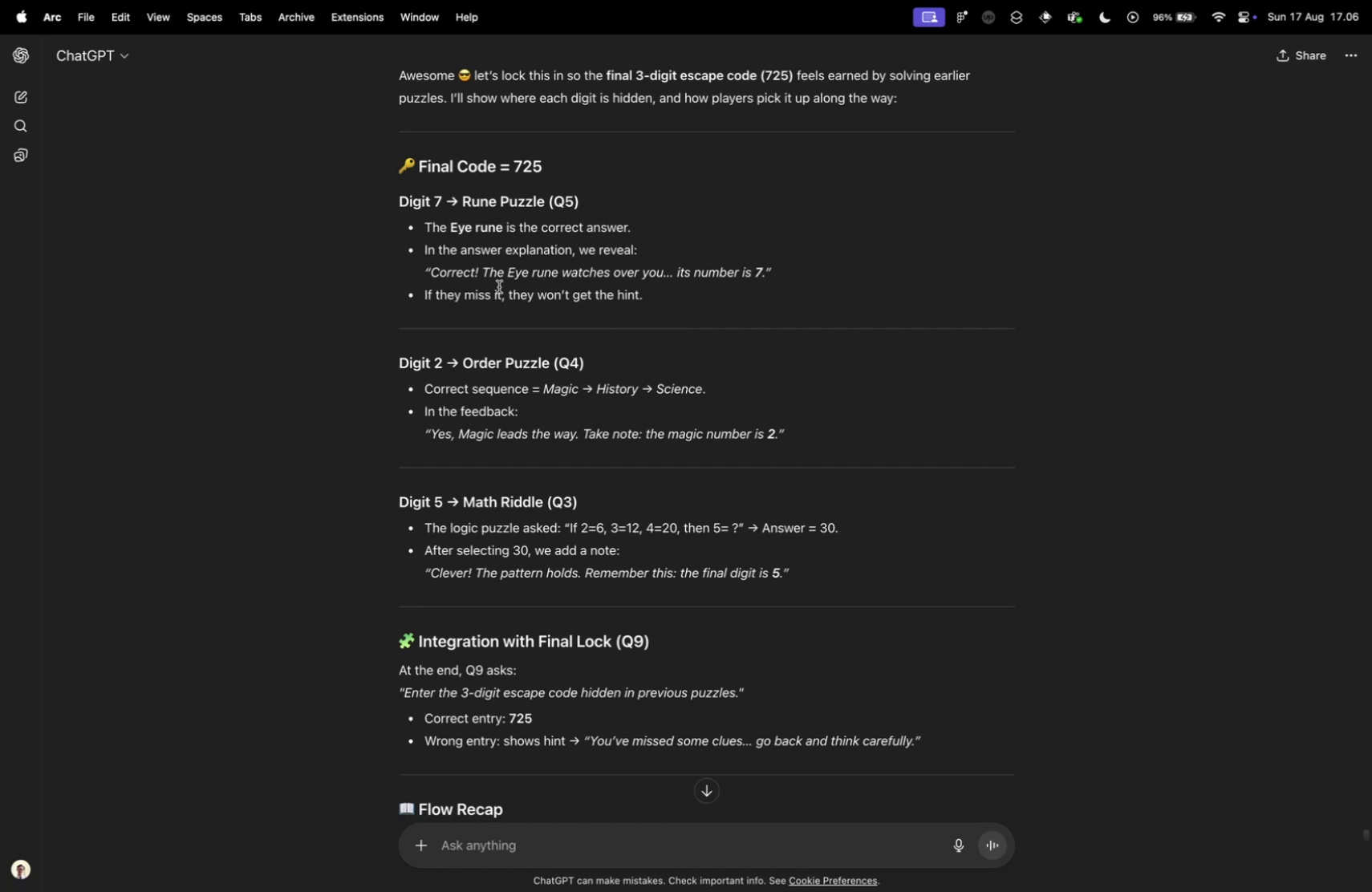 
wait(10.32)
 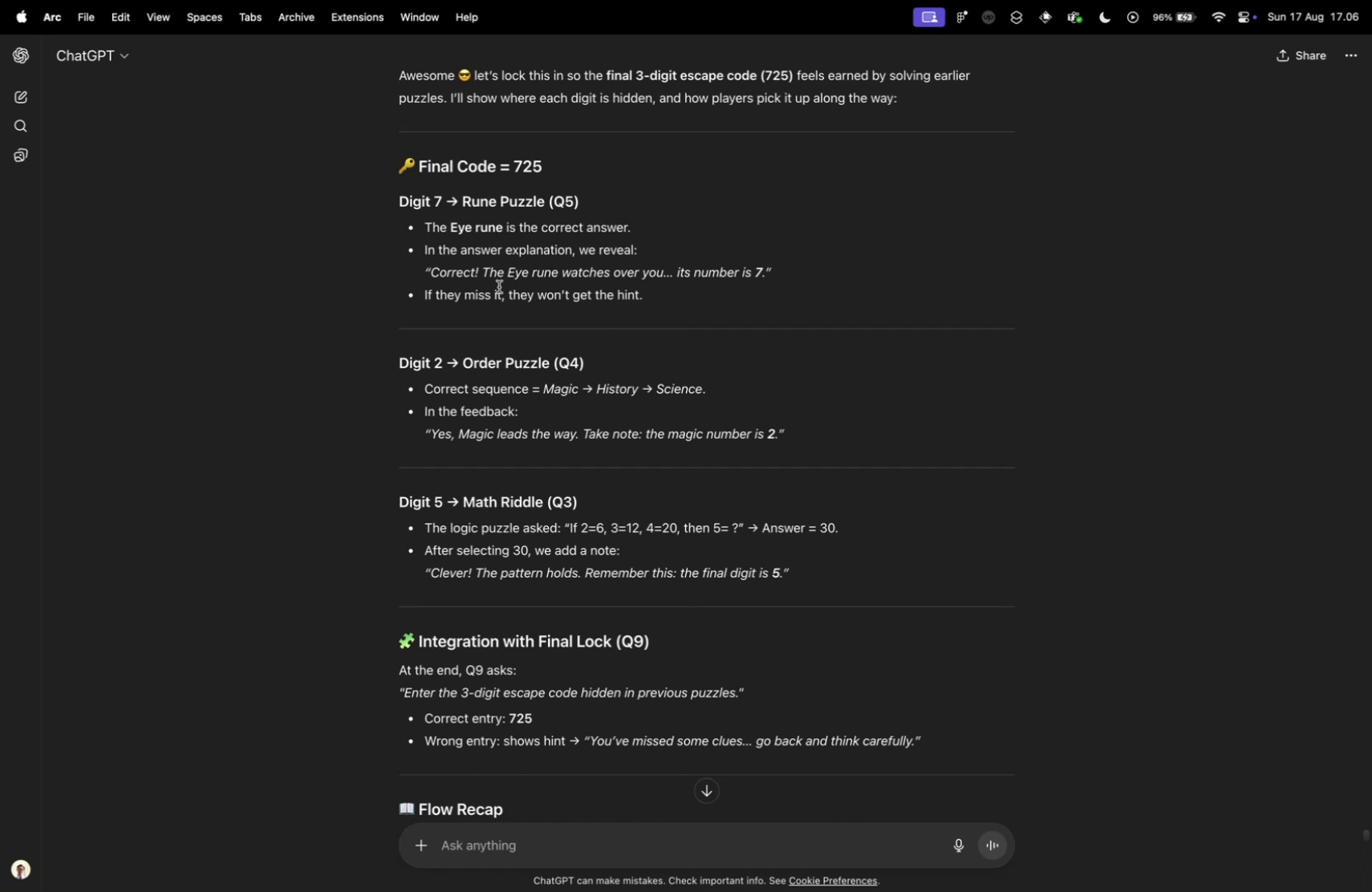 
scroll: coordinate [428, 311], scroll_direction: down, amount: 4.0
 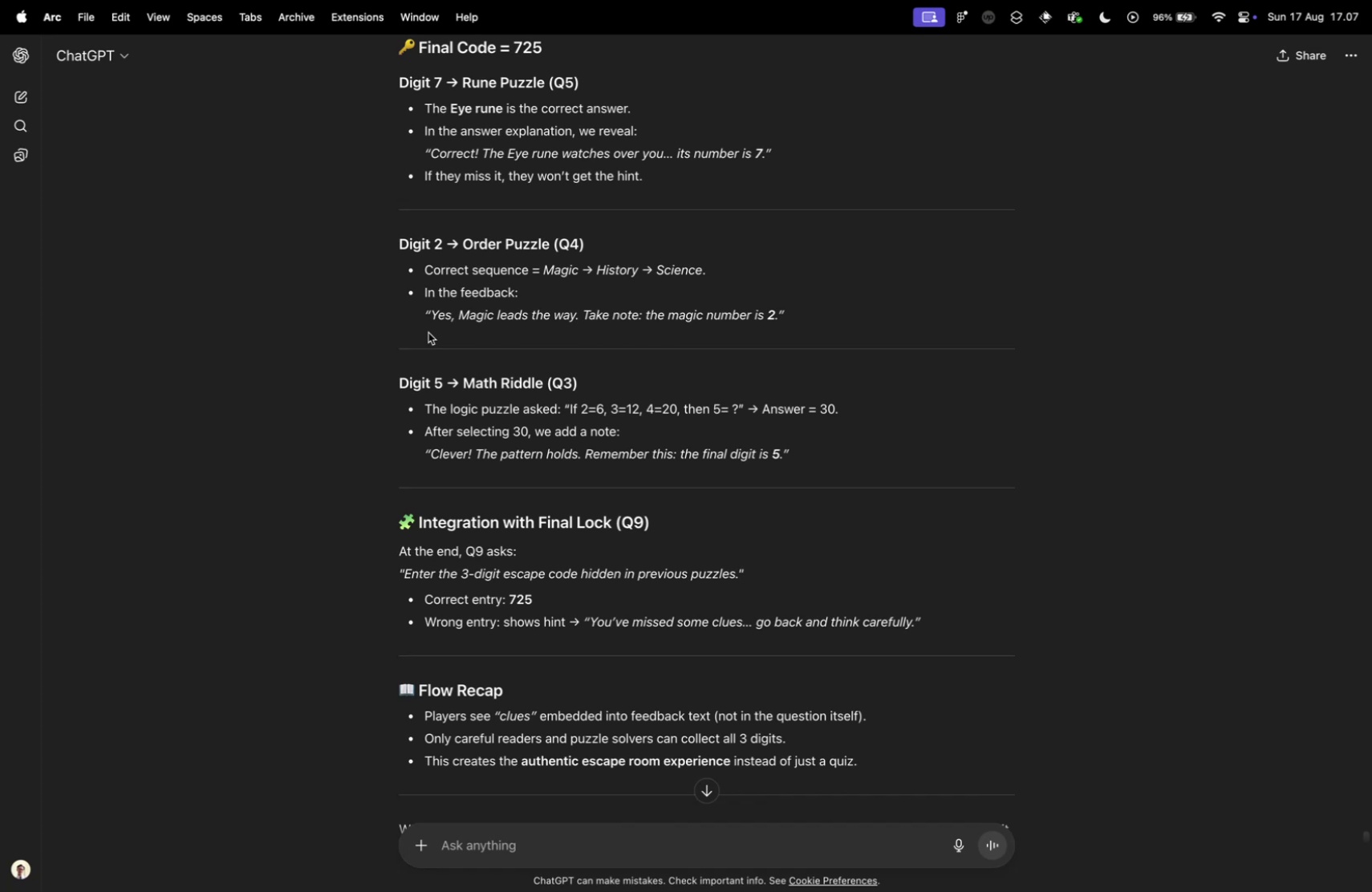 
wait(25.66)
 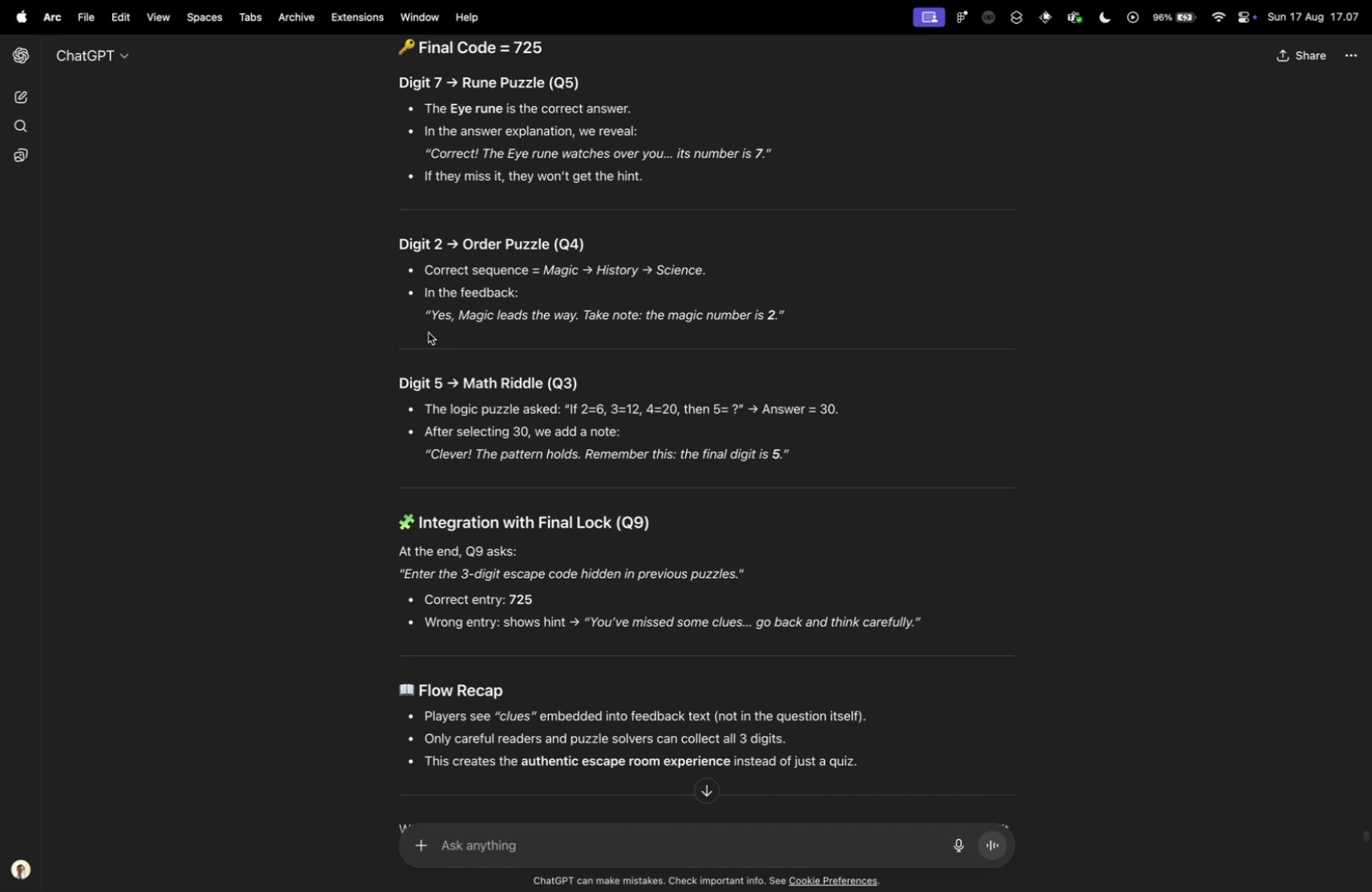 
key(Control+ControlLeft)
 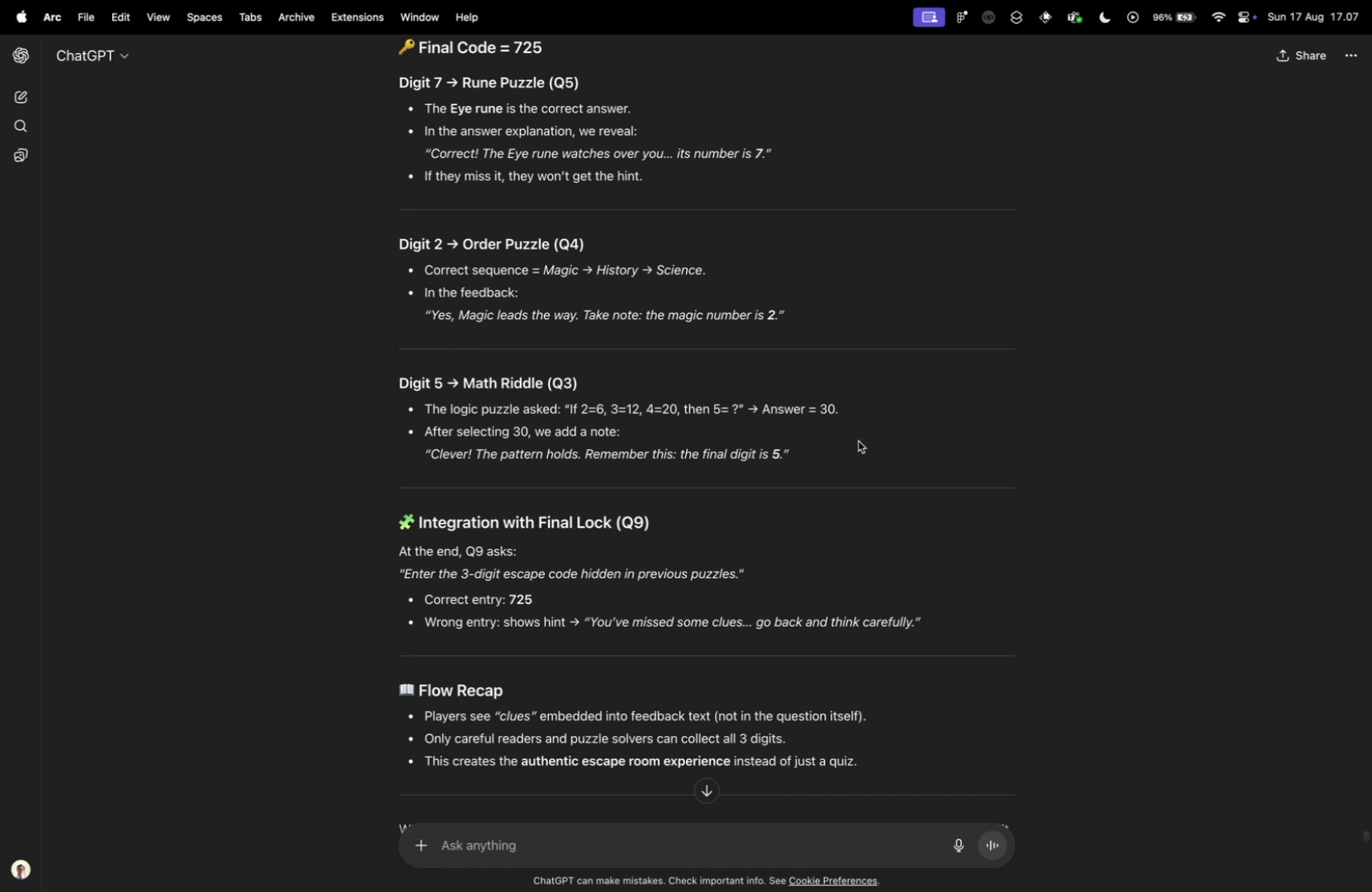 
key(Control+Tab)
 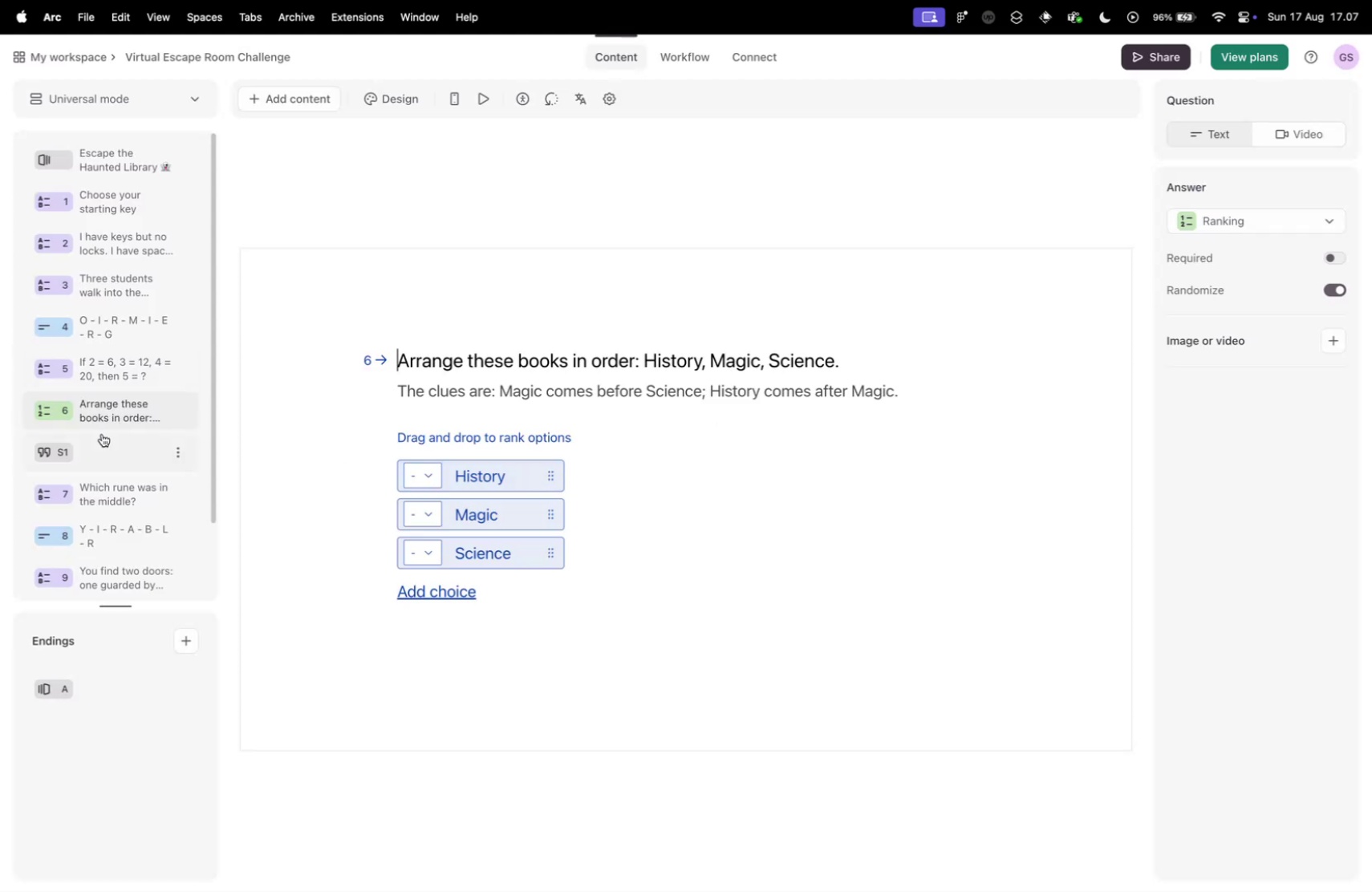 
left_click([298, 104])
 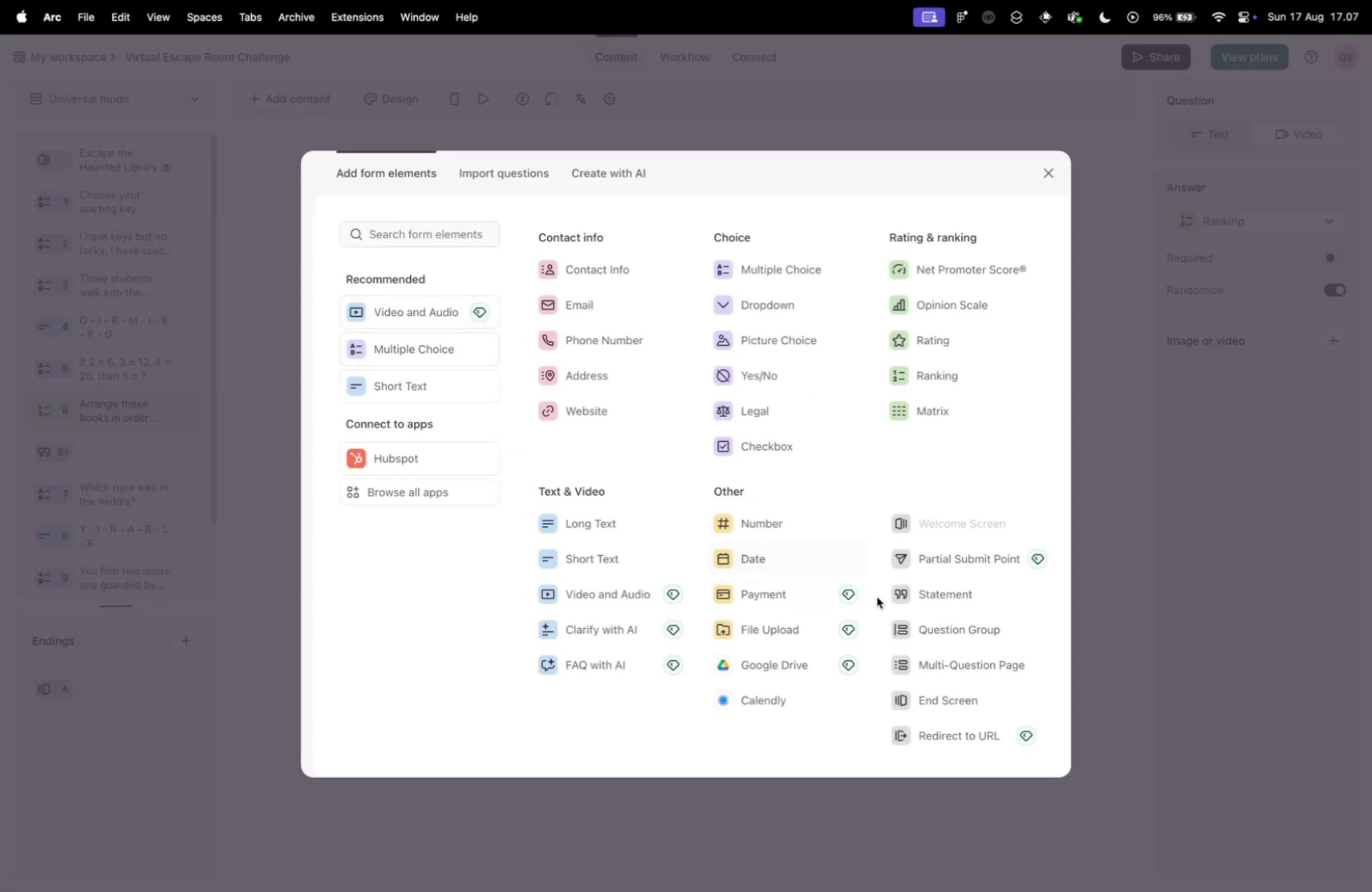 
left_click([944, 596])
 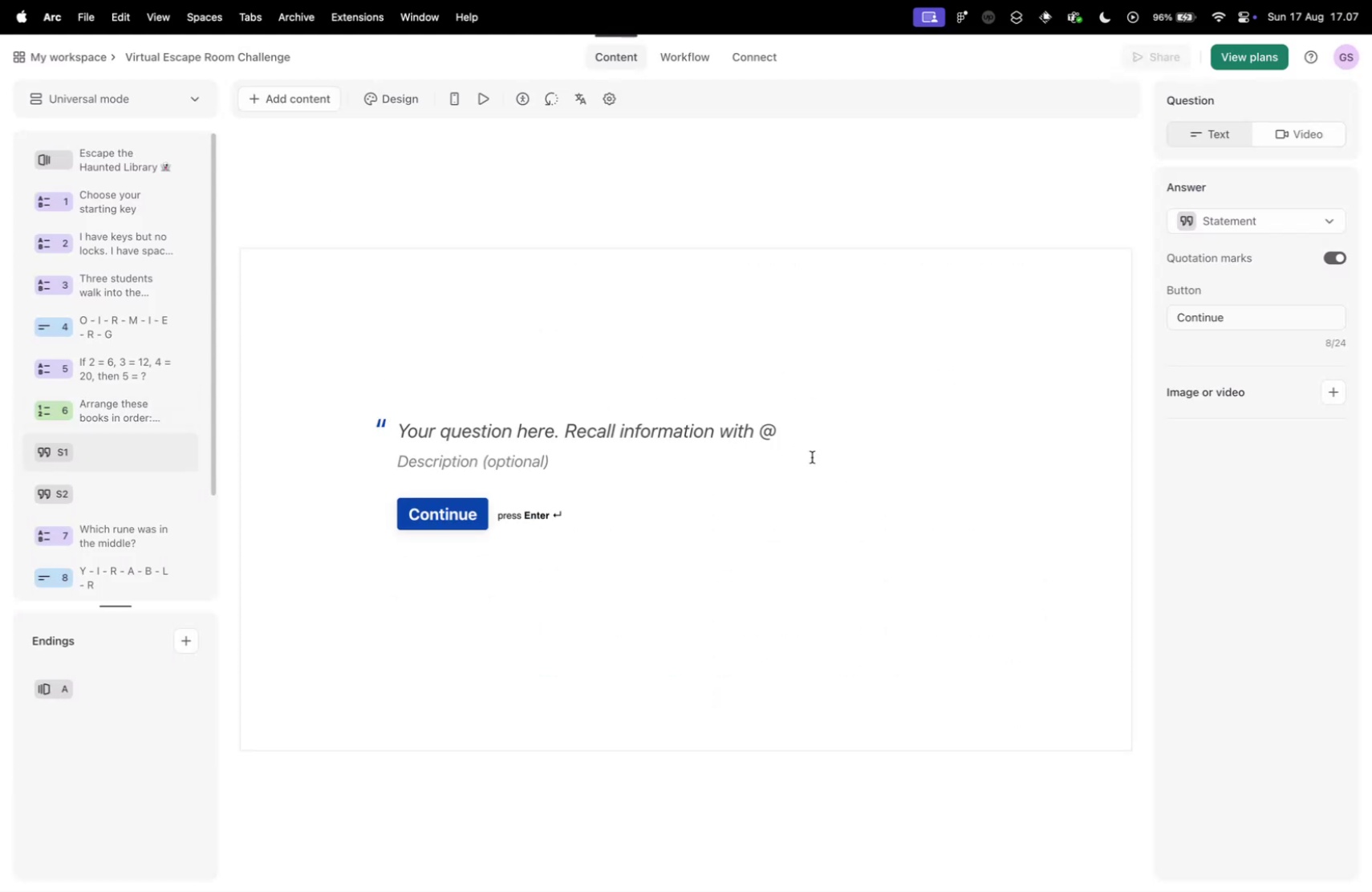 
key(Control+ControlLeft)
 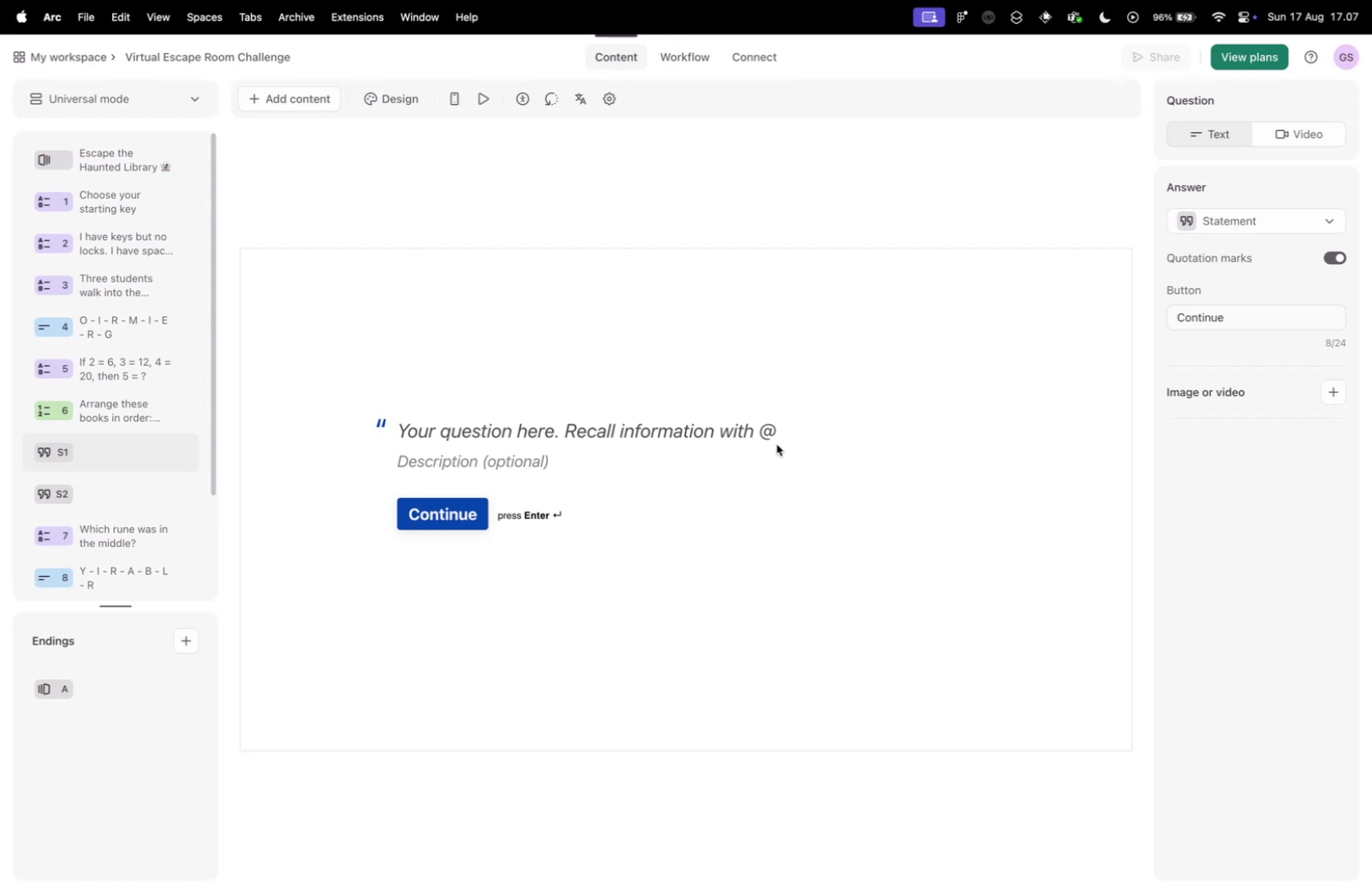 
key(Control+Tab)
 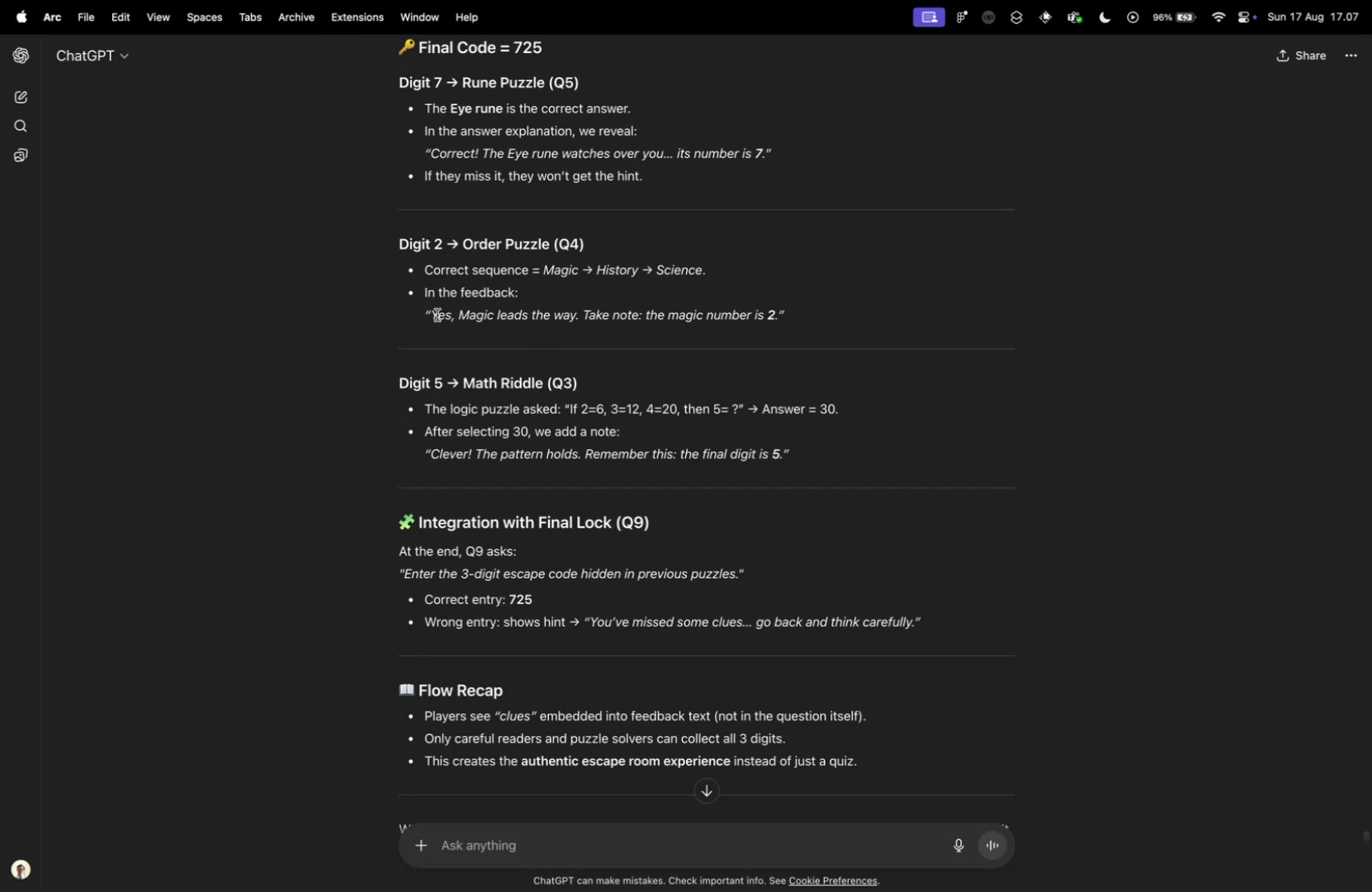 
left_click_drag(start_coordinate=[437, 314], to_coordinate=[511, 313])
 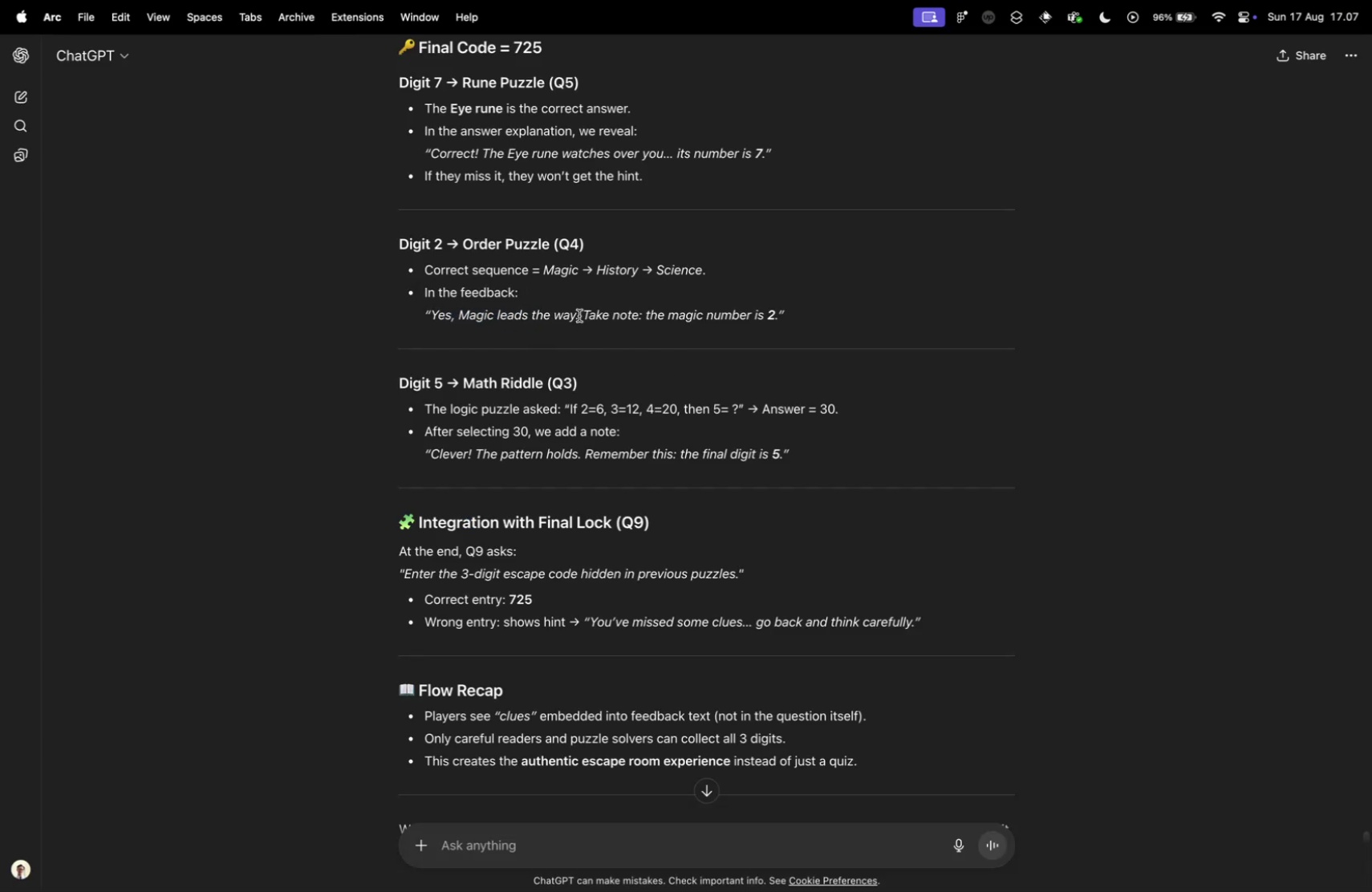 
left_click_drag(start_coordinate=[579, 315], to_coordinate=[433, 315])
 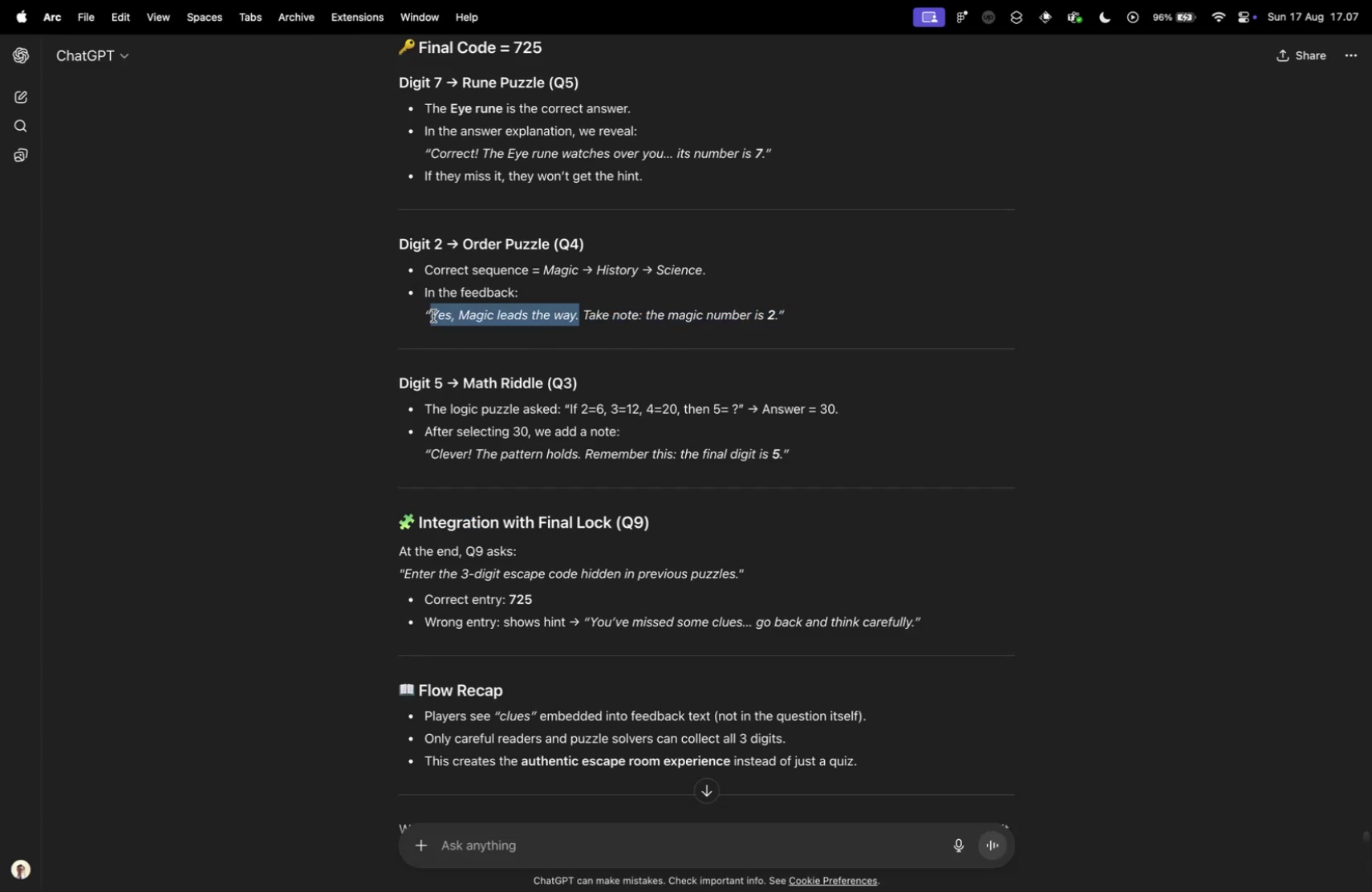 
key(Meta+CommandLeft)
 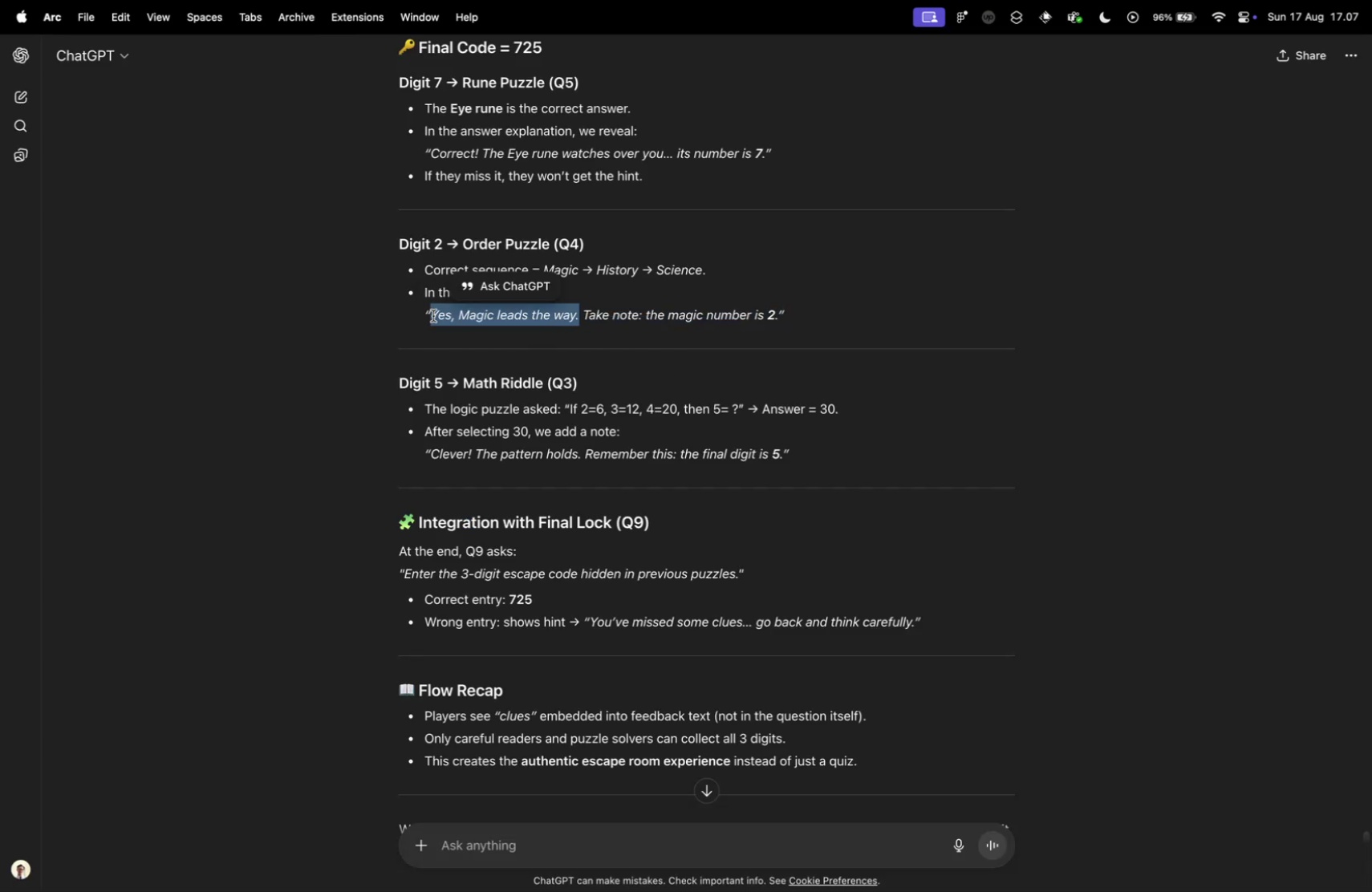 
key(Meta+C)
 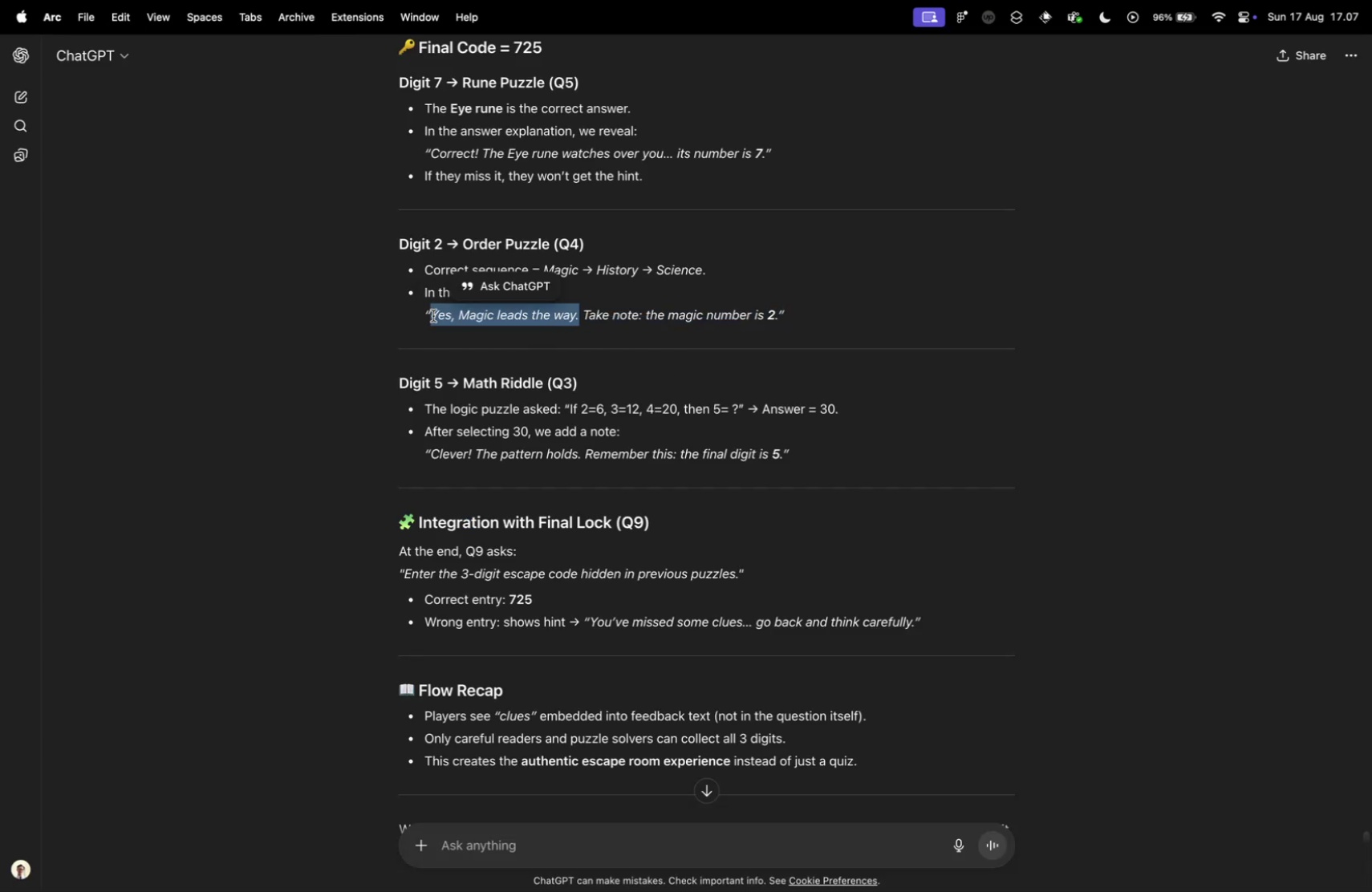 
key(Control+ControlLeft)
 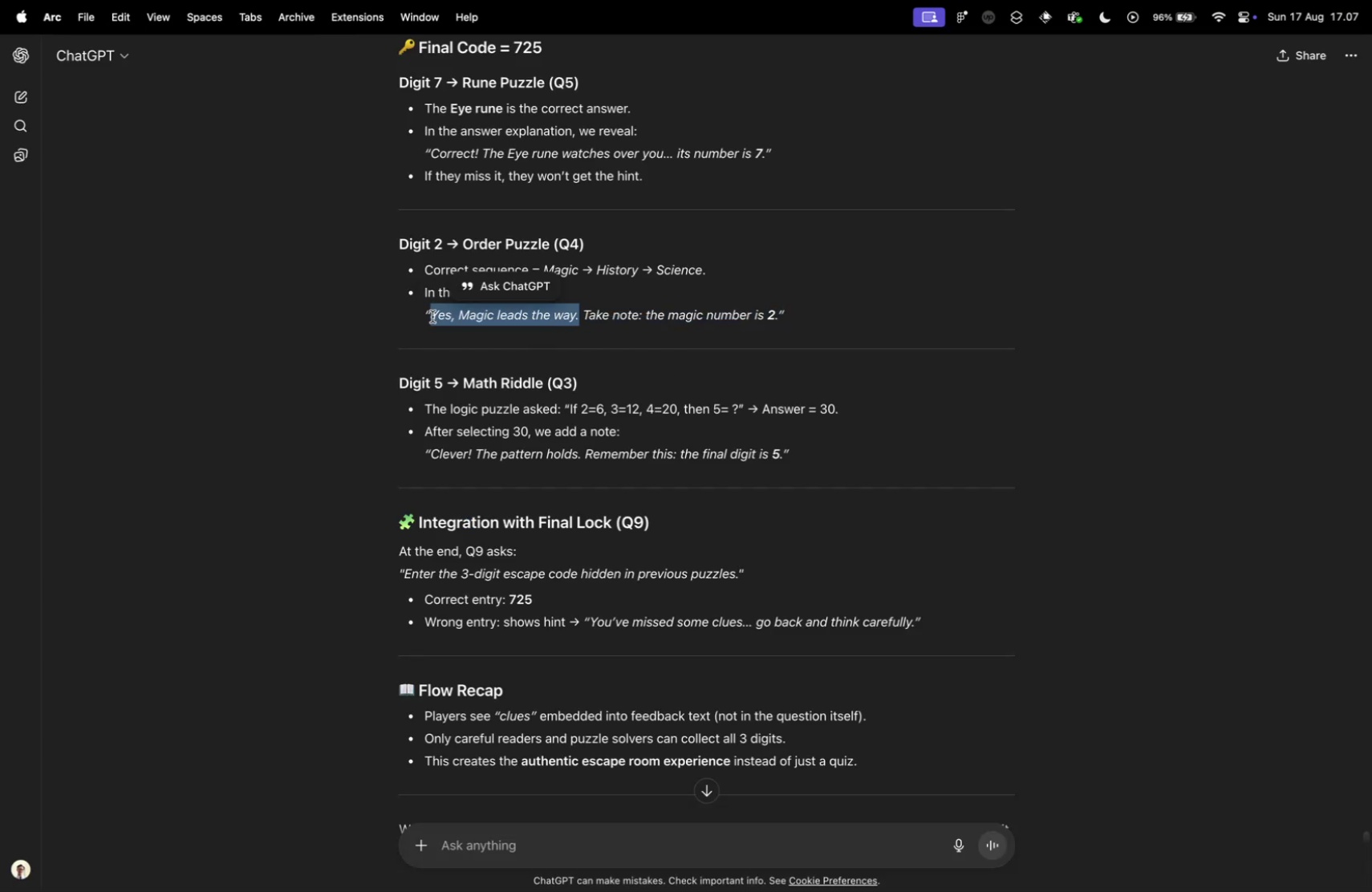 
key(Control+Tab)
 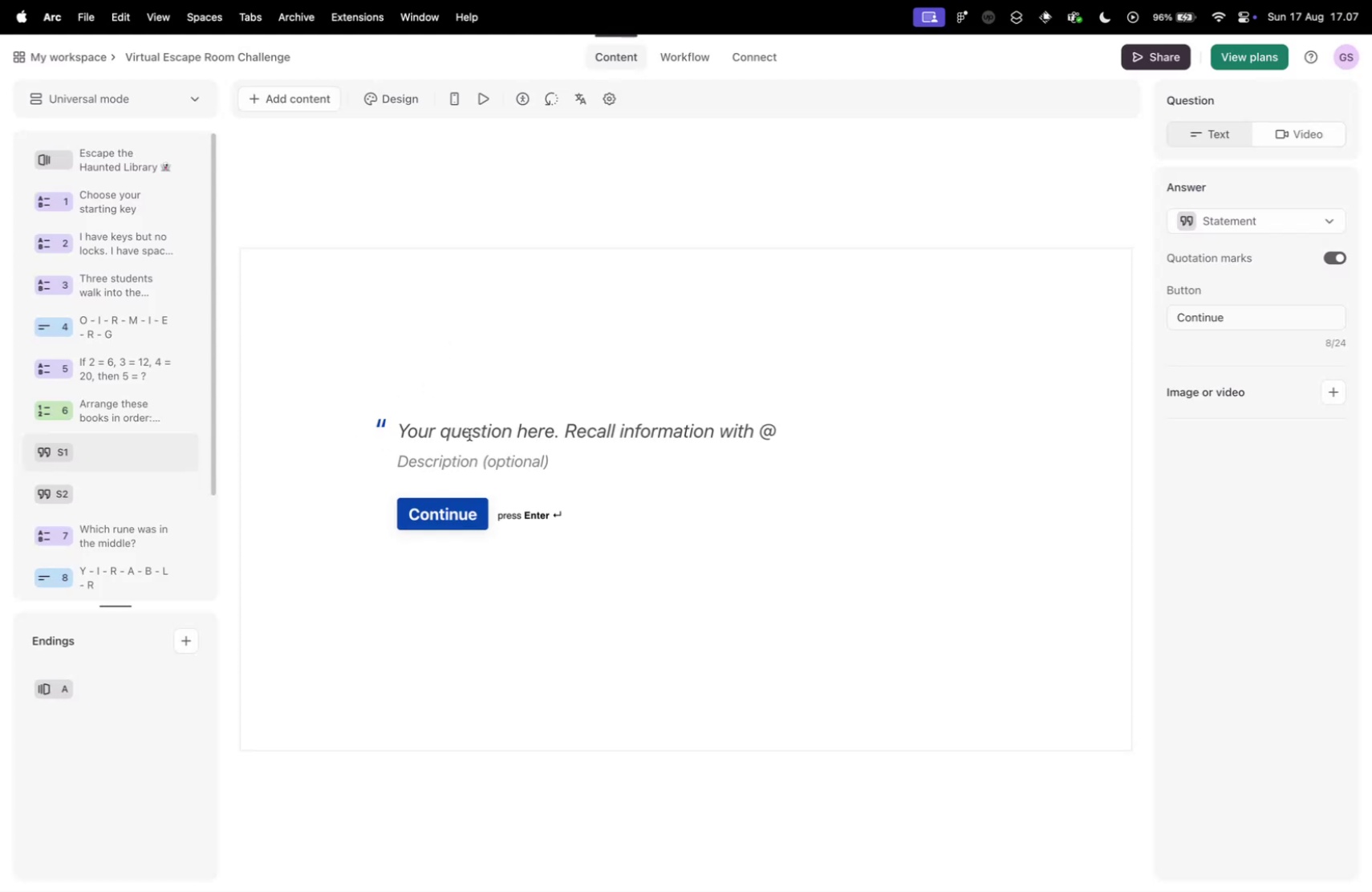 
left_click([465, 428])
 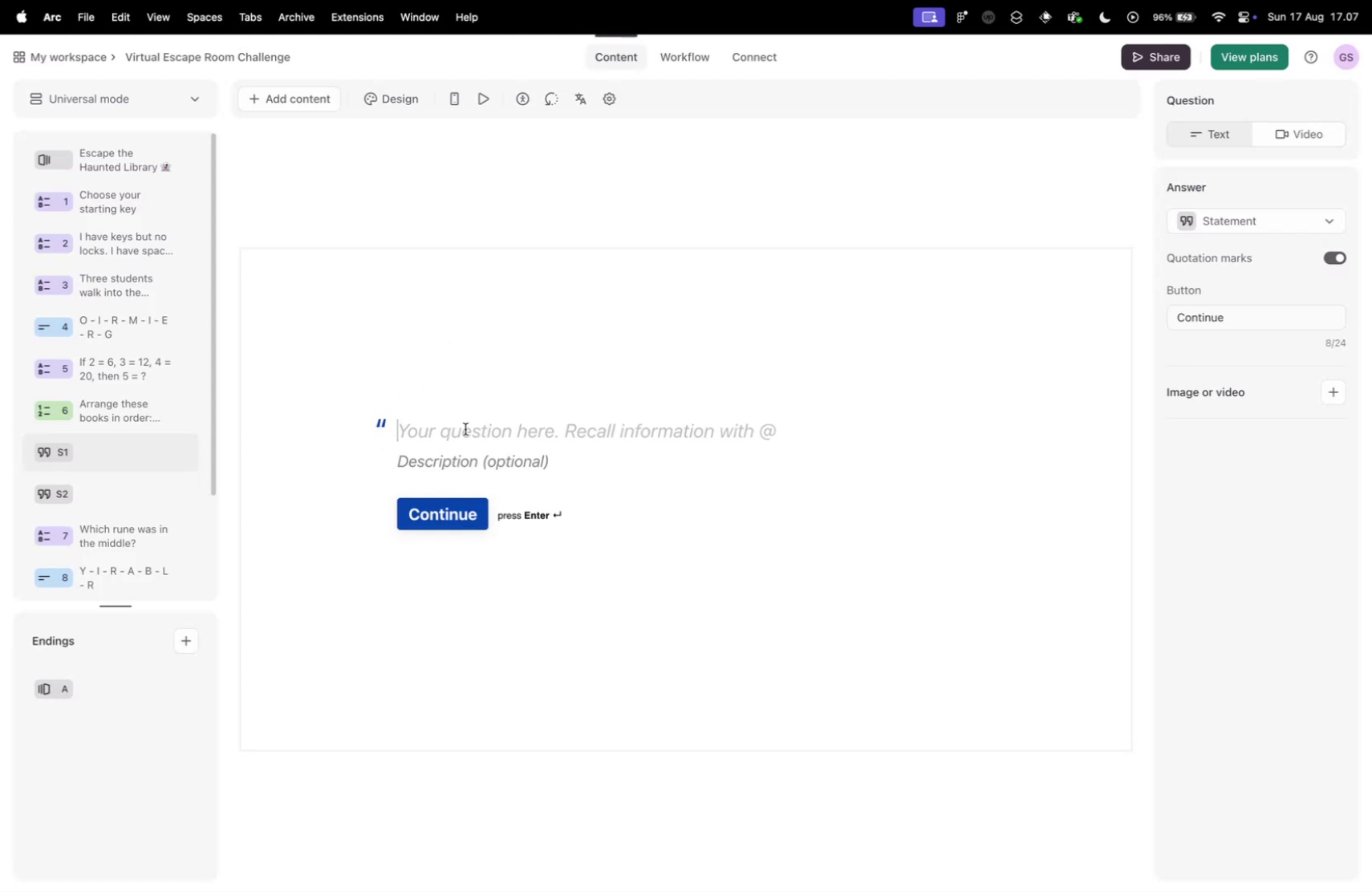 
key(Meta+V)
 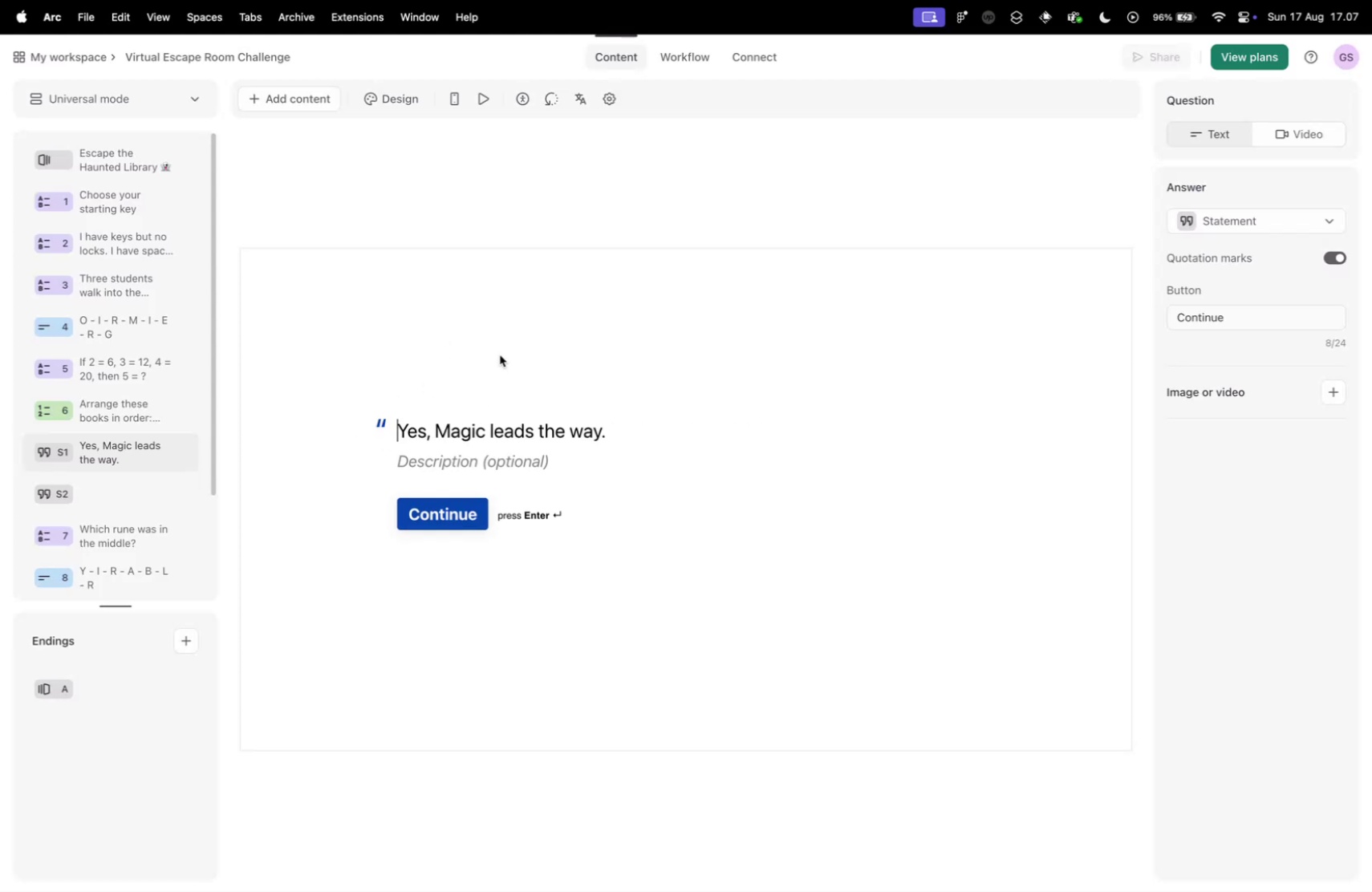 
left_click([500, 355])
 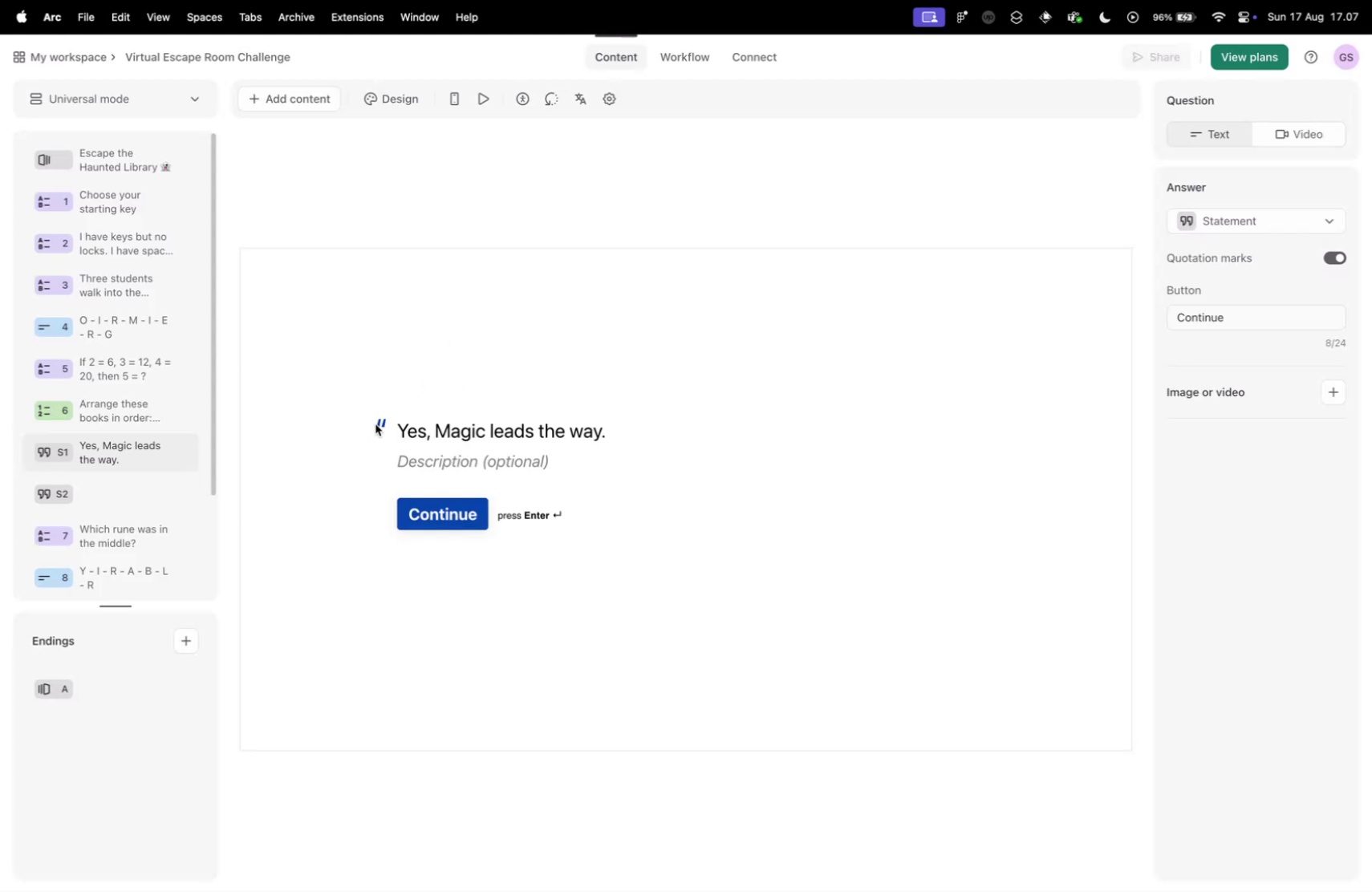 
double_click([381, 418])
 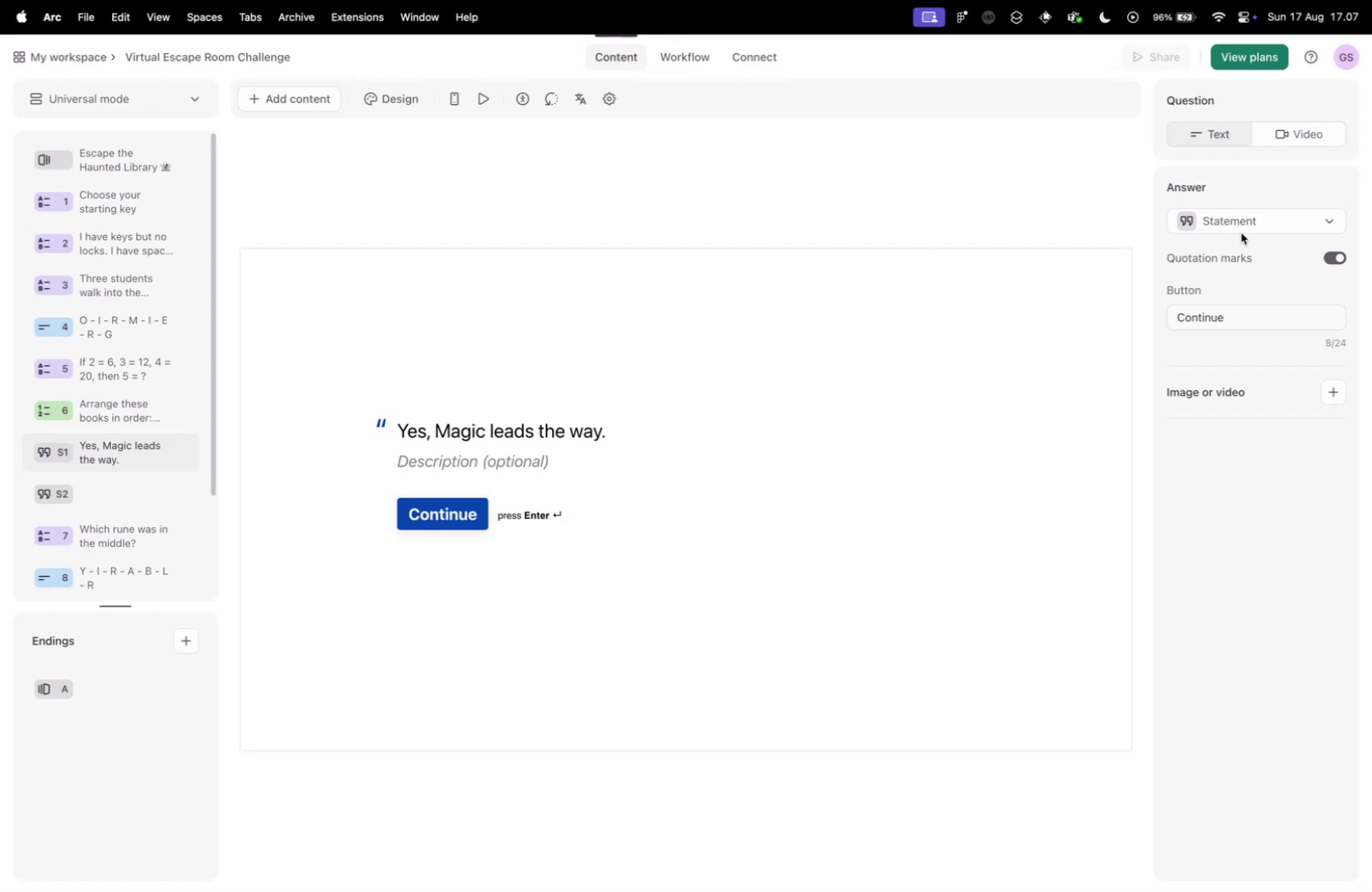 
left_click([1246, 225])
 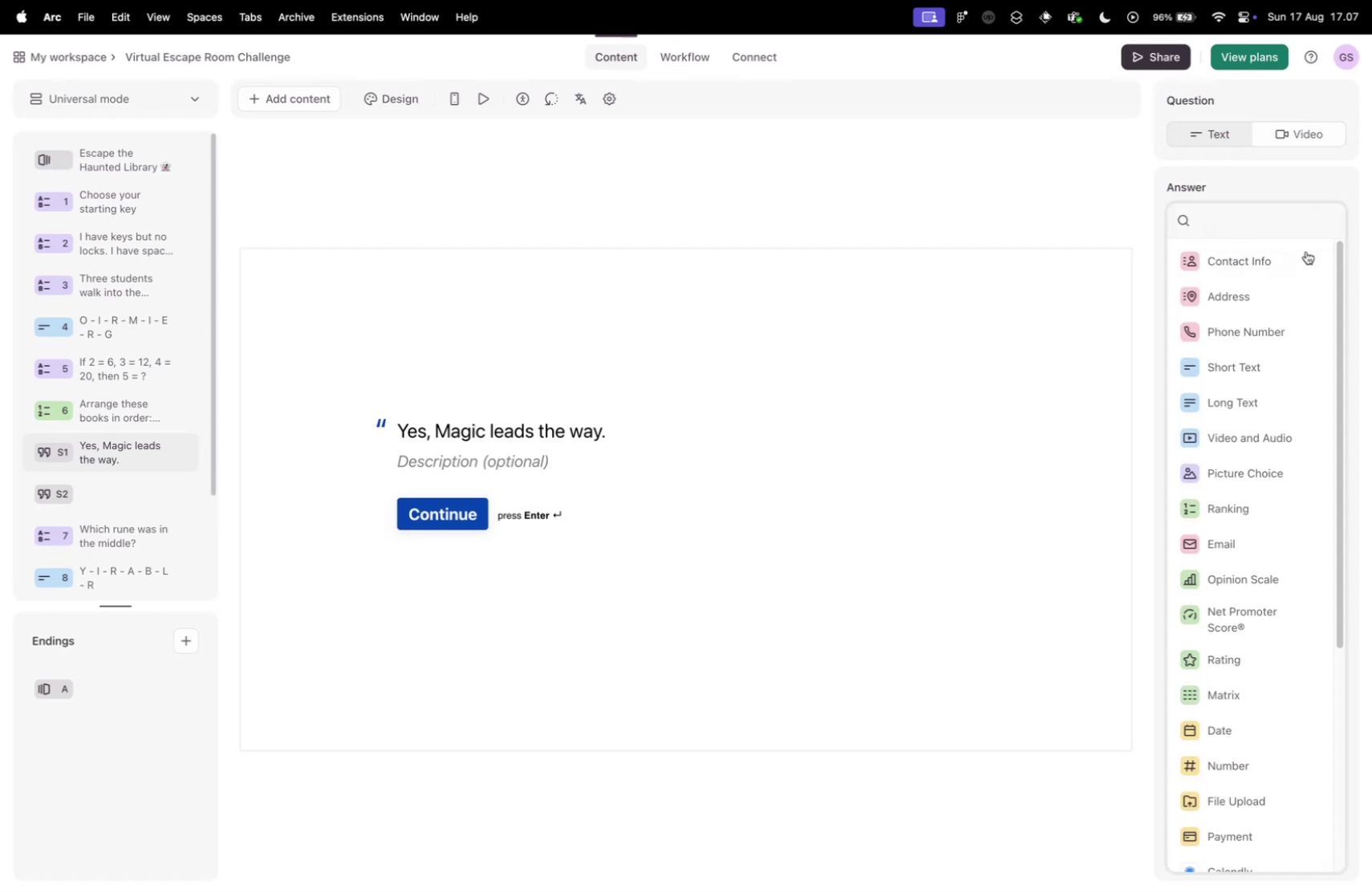 
double_click([1312, 207])
 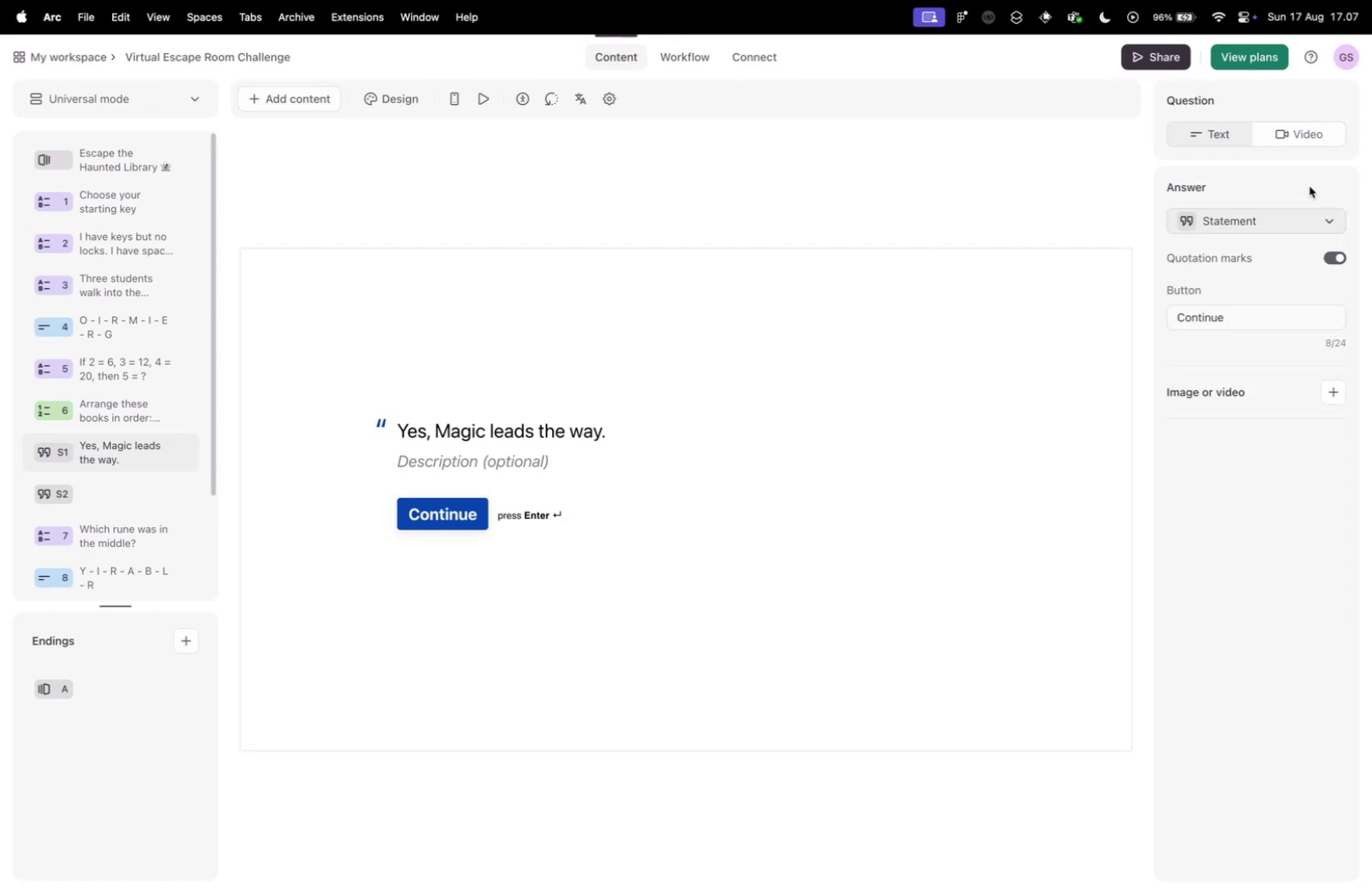 
triple_click([1309, 186])
 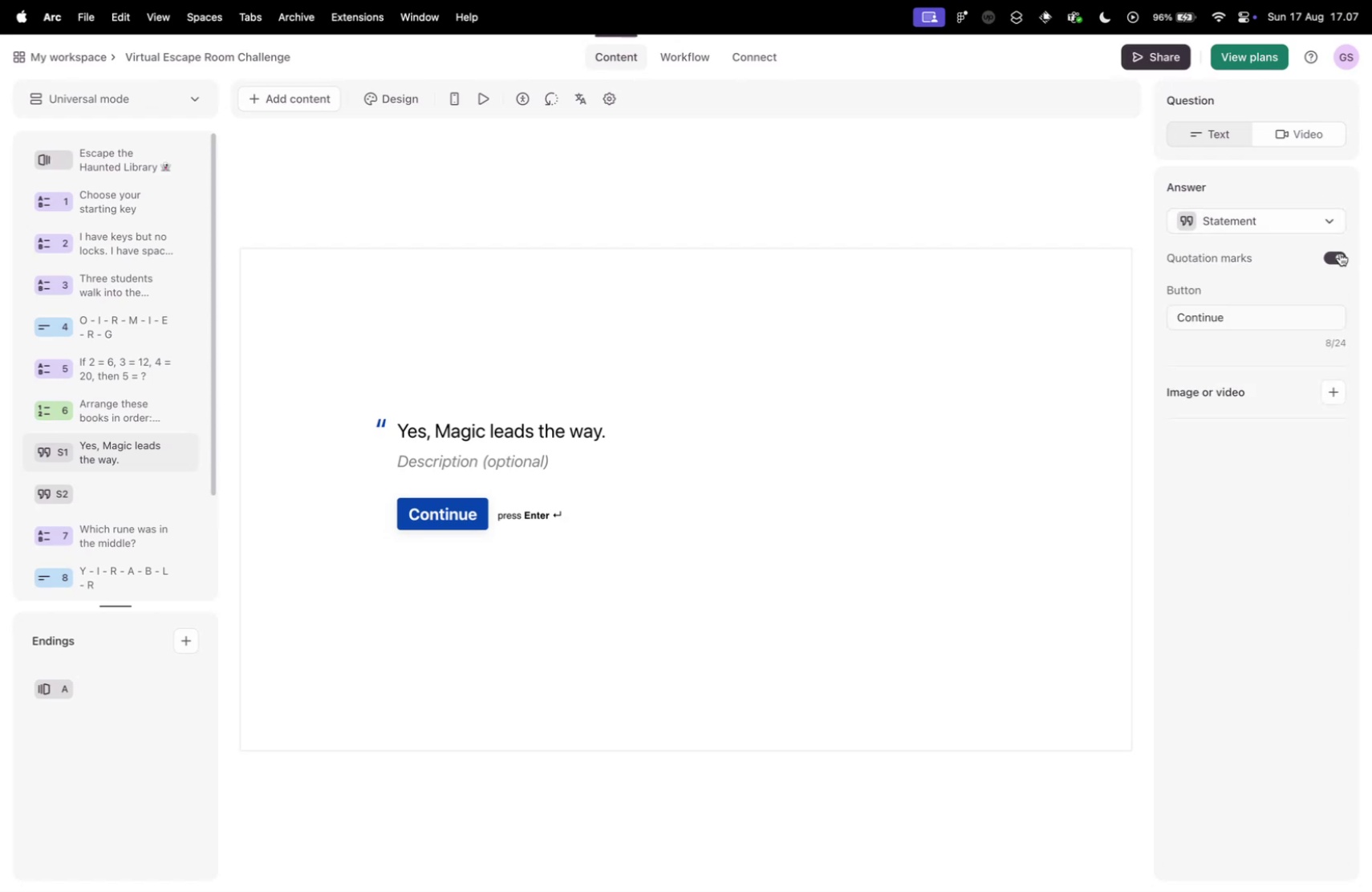 
left_click([1337, 254])
 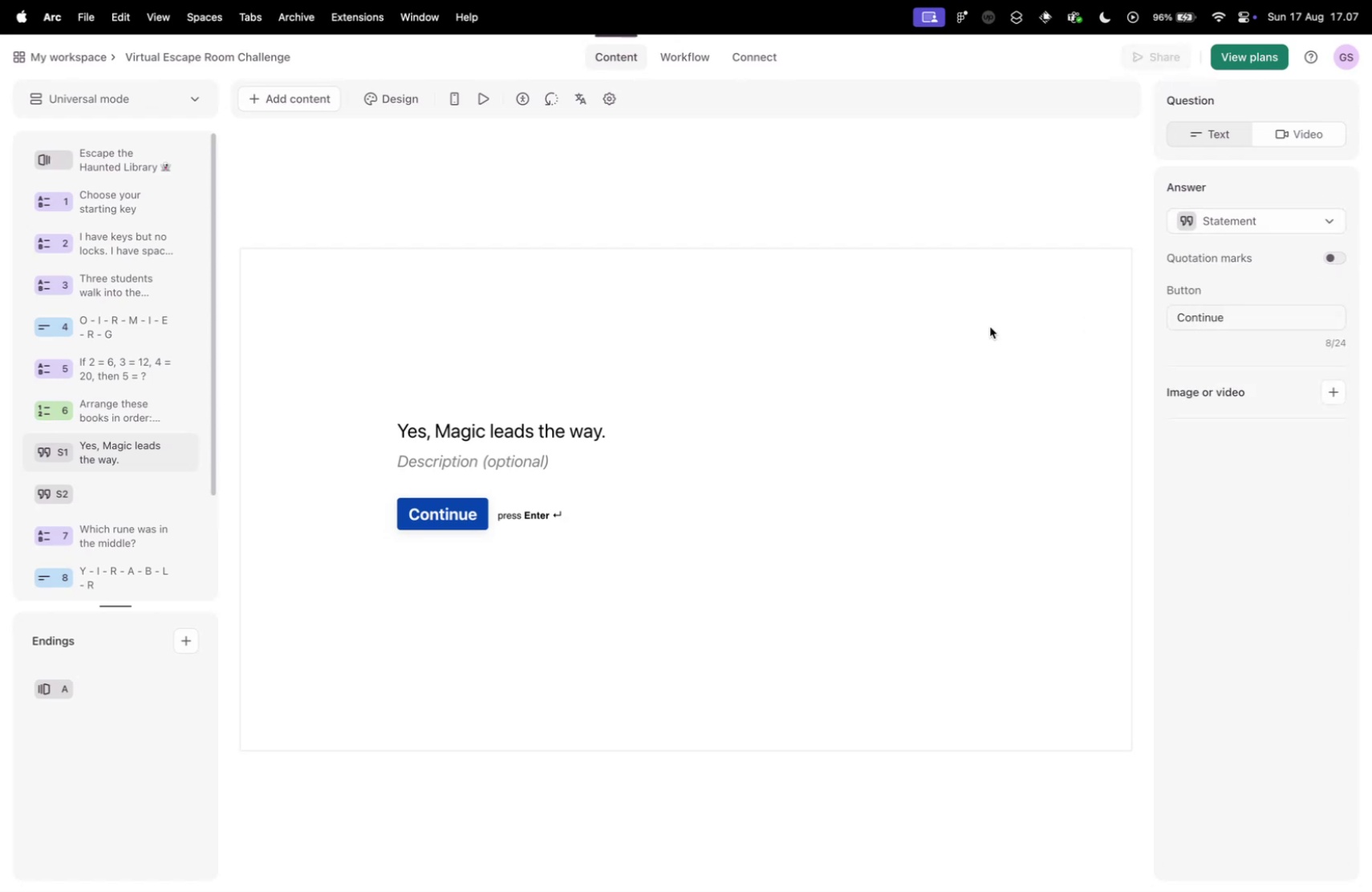 
key(Control+ControlLeft)
 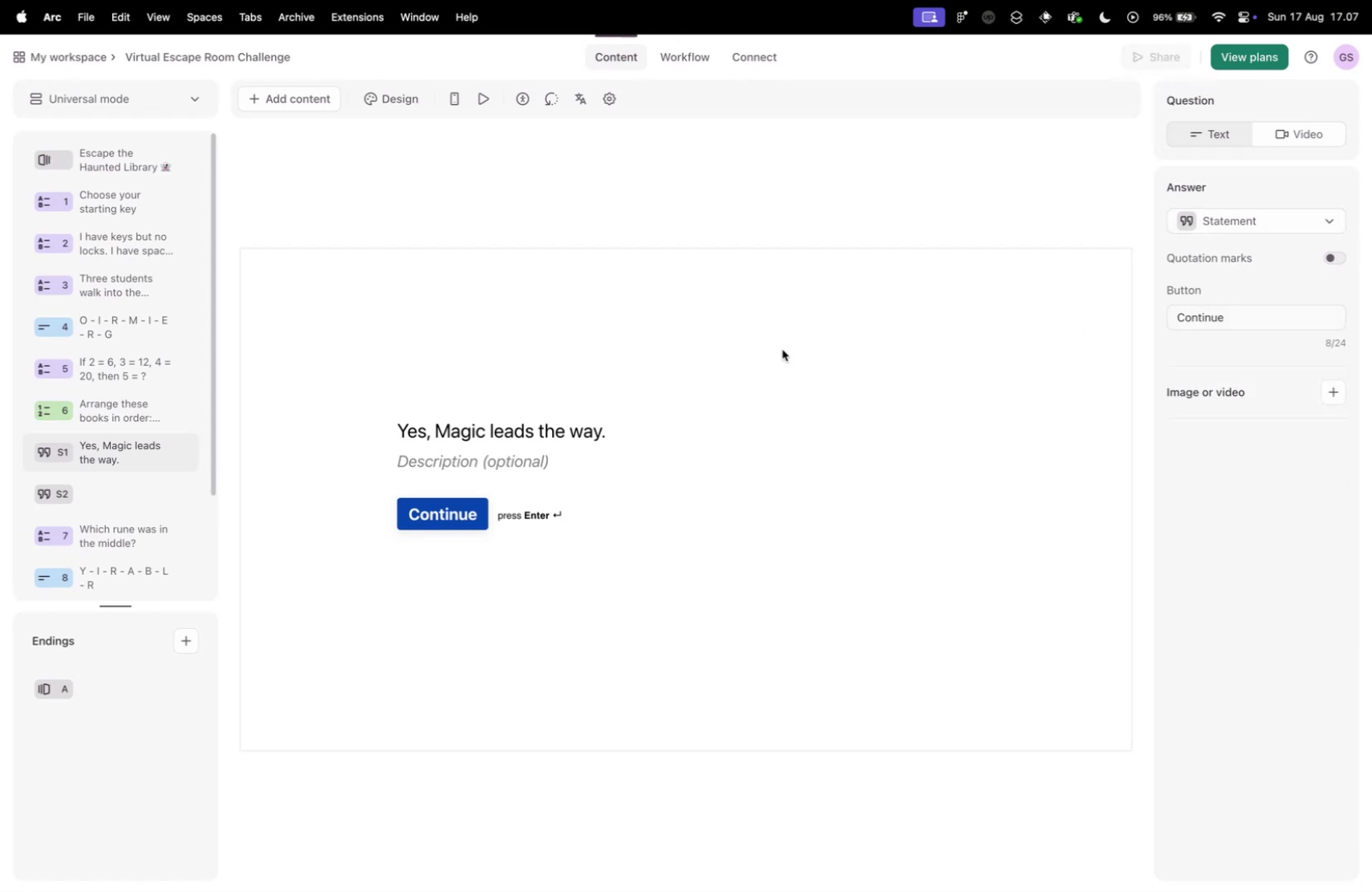 
key(Control+Tab)
 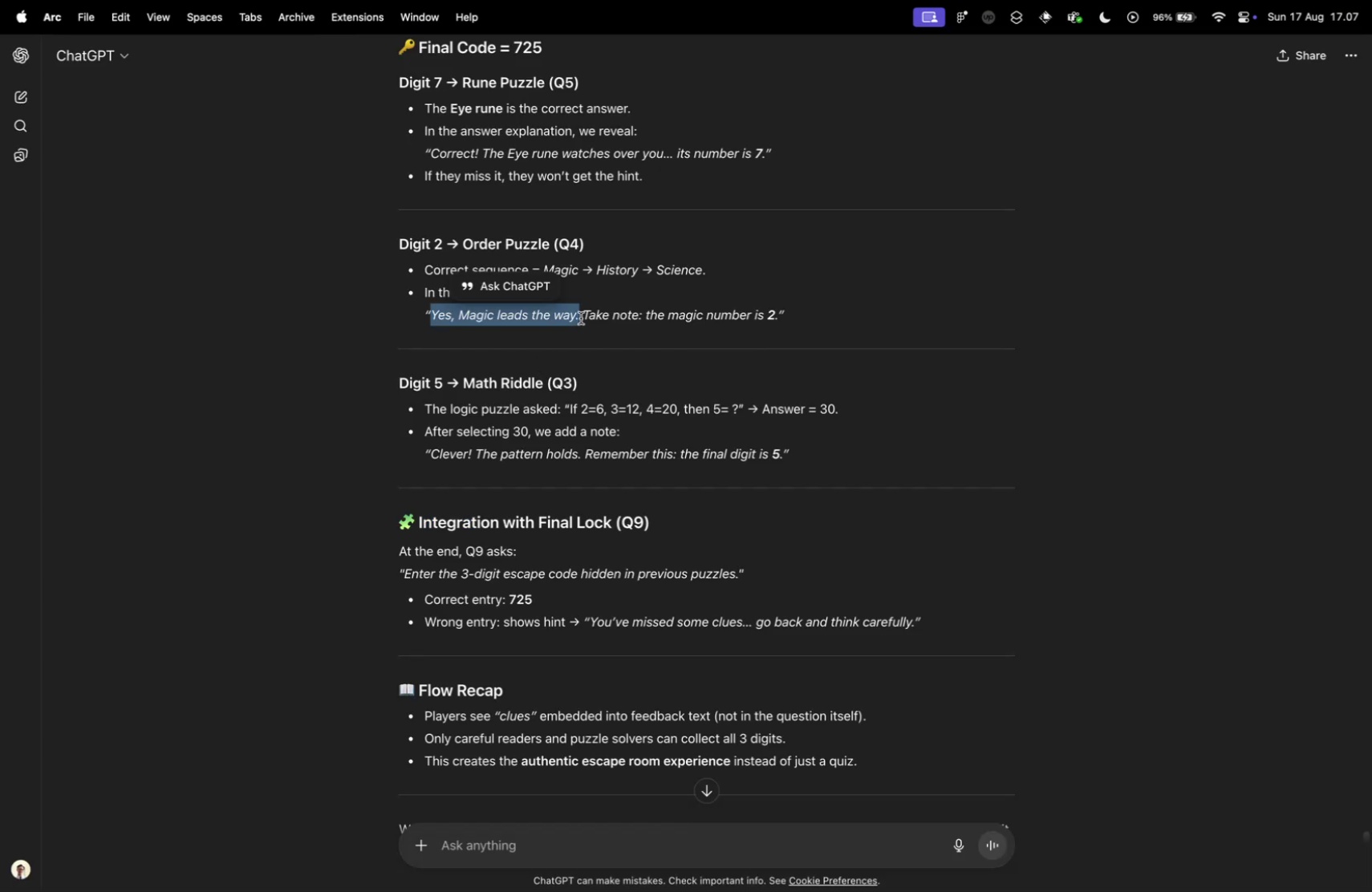 
left_click_drag(start_coordinate=[585, 314], to_coordinate=[781, 321])
 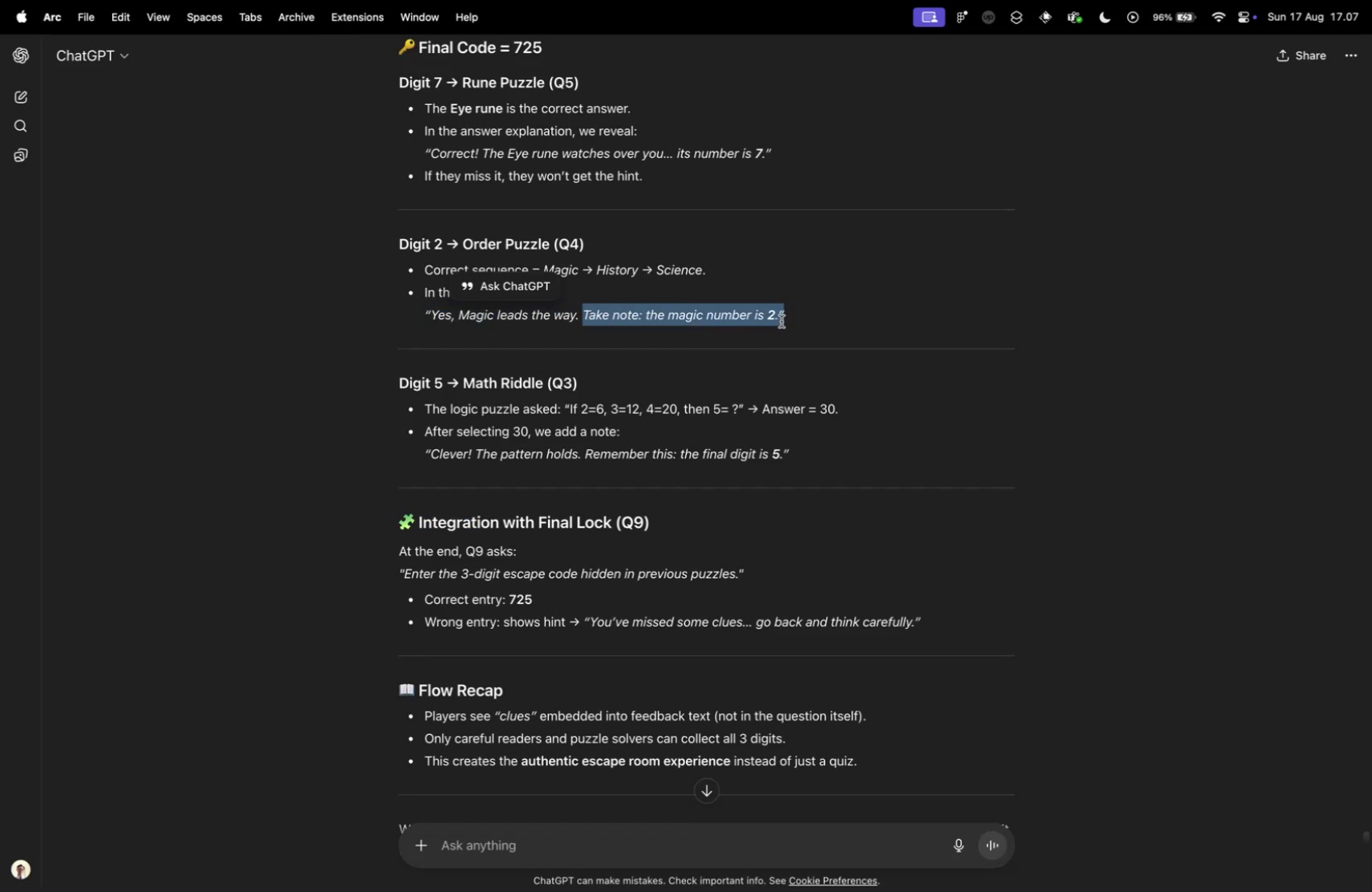 
key(Meta+CommandLeft)
 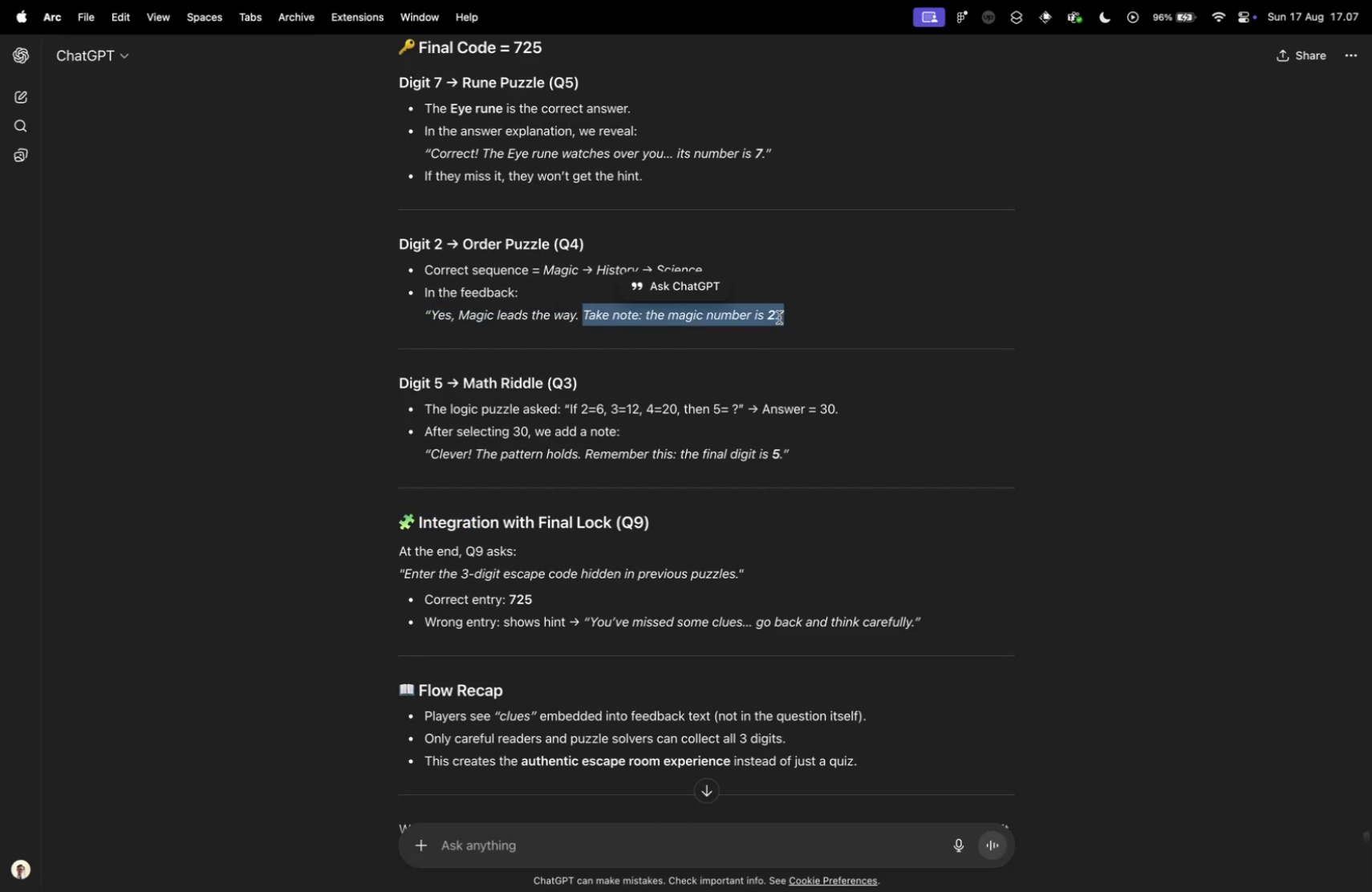 
key(Meta+CommandLeft)
 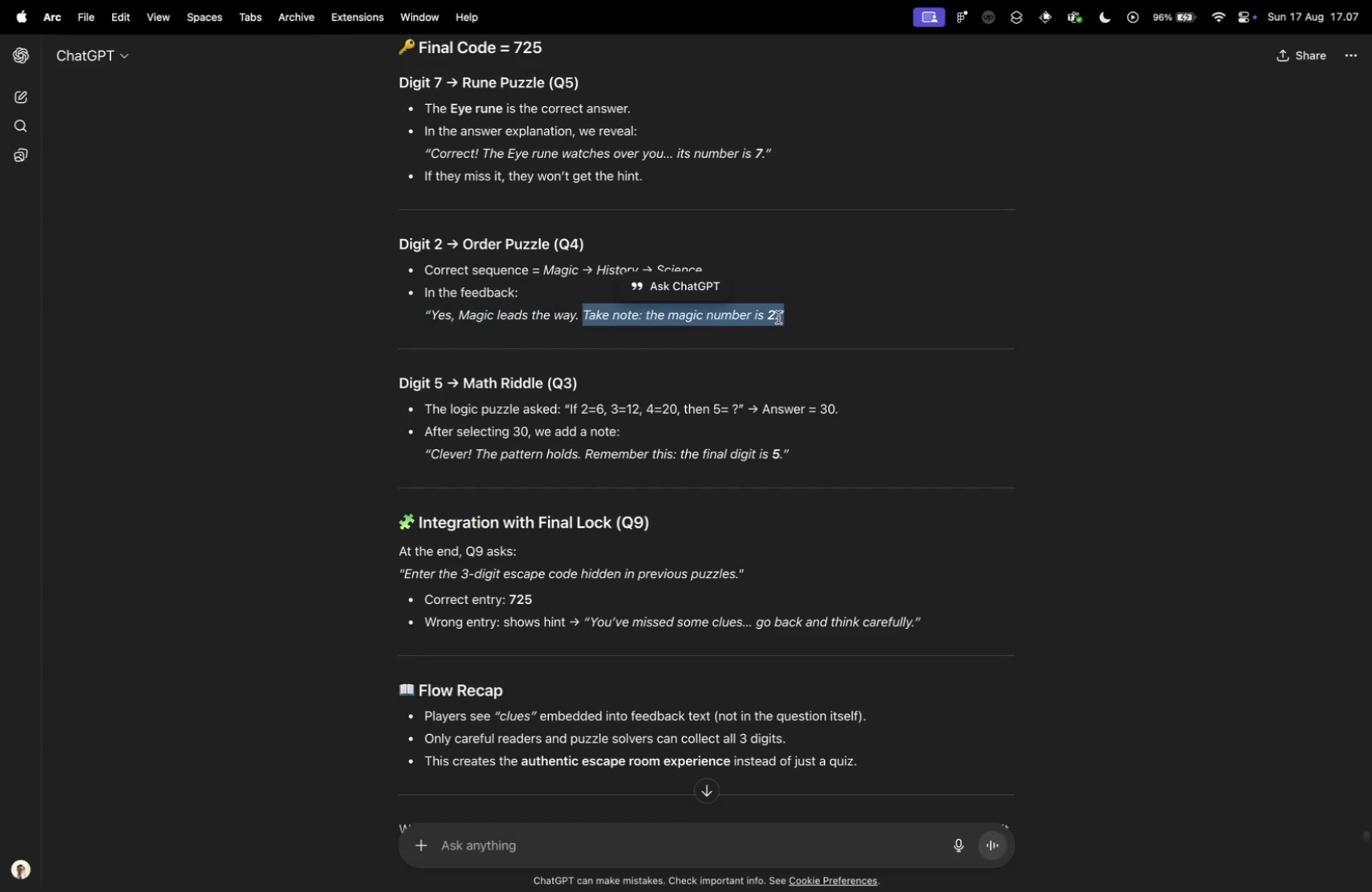 
key(Meta+C)
 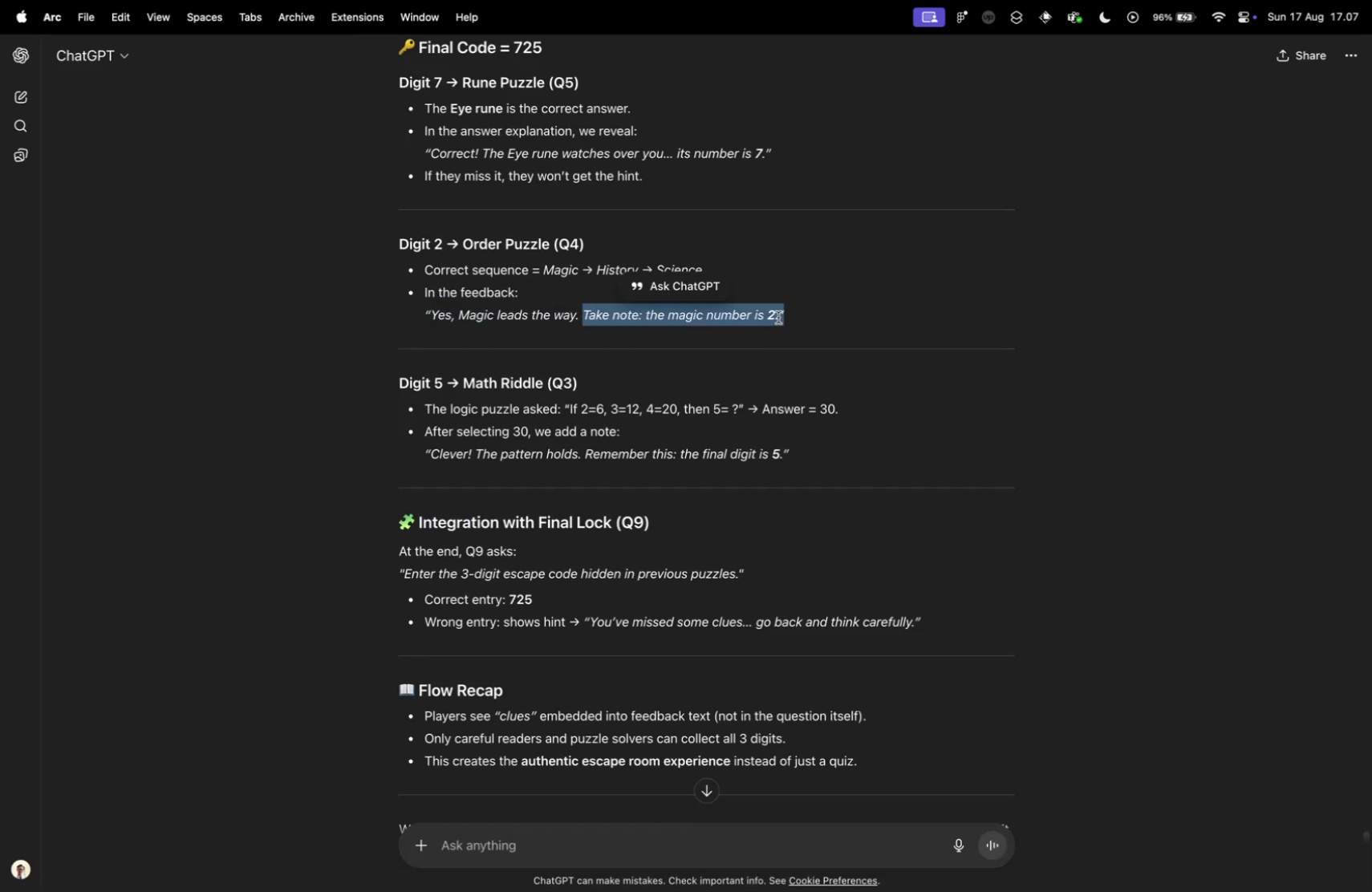 
key(Control+ControlLeft)
 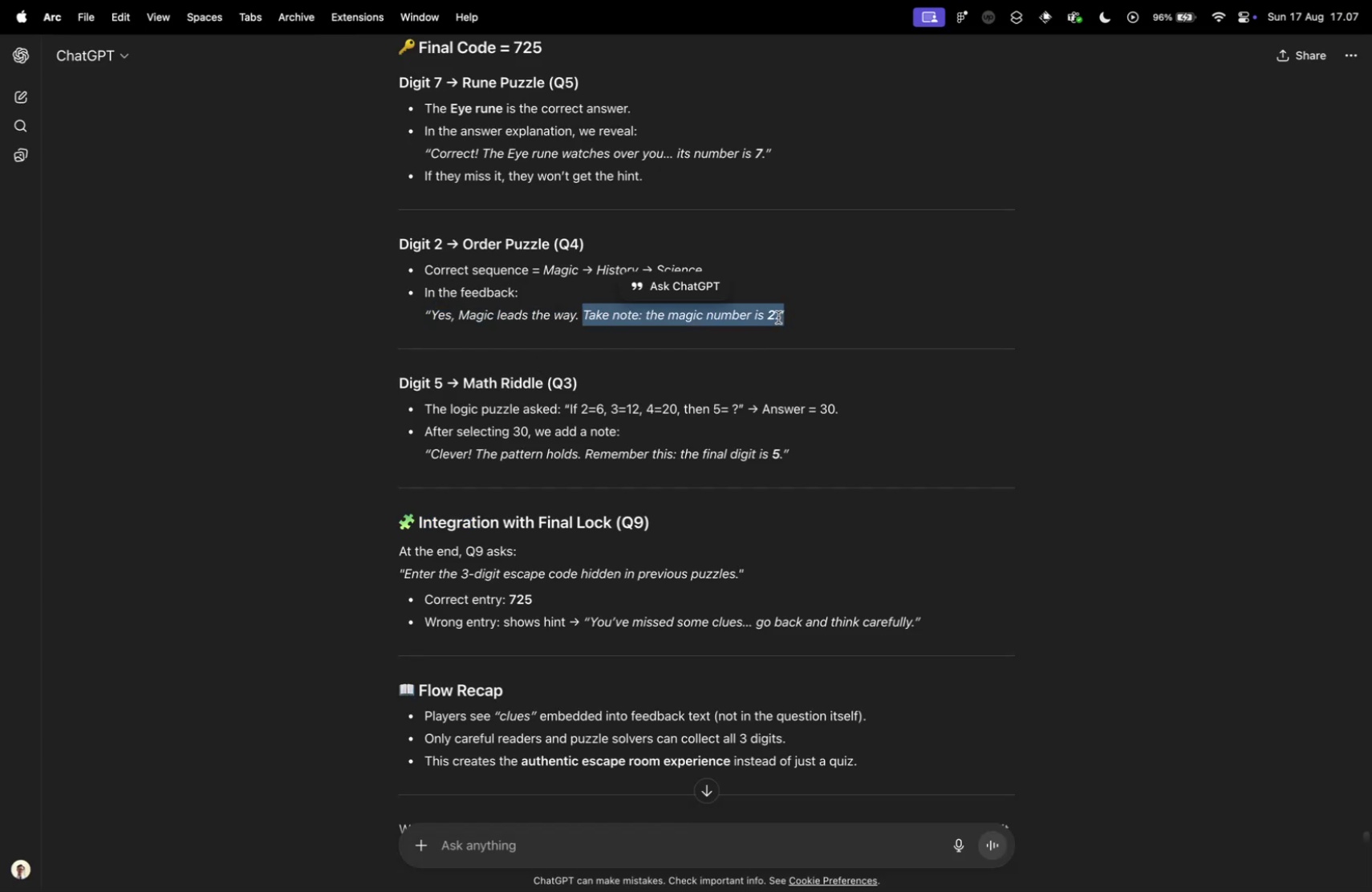 
key(Control+Tab)
 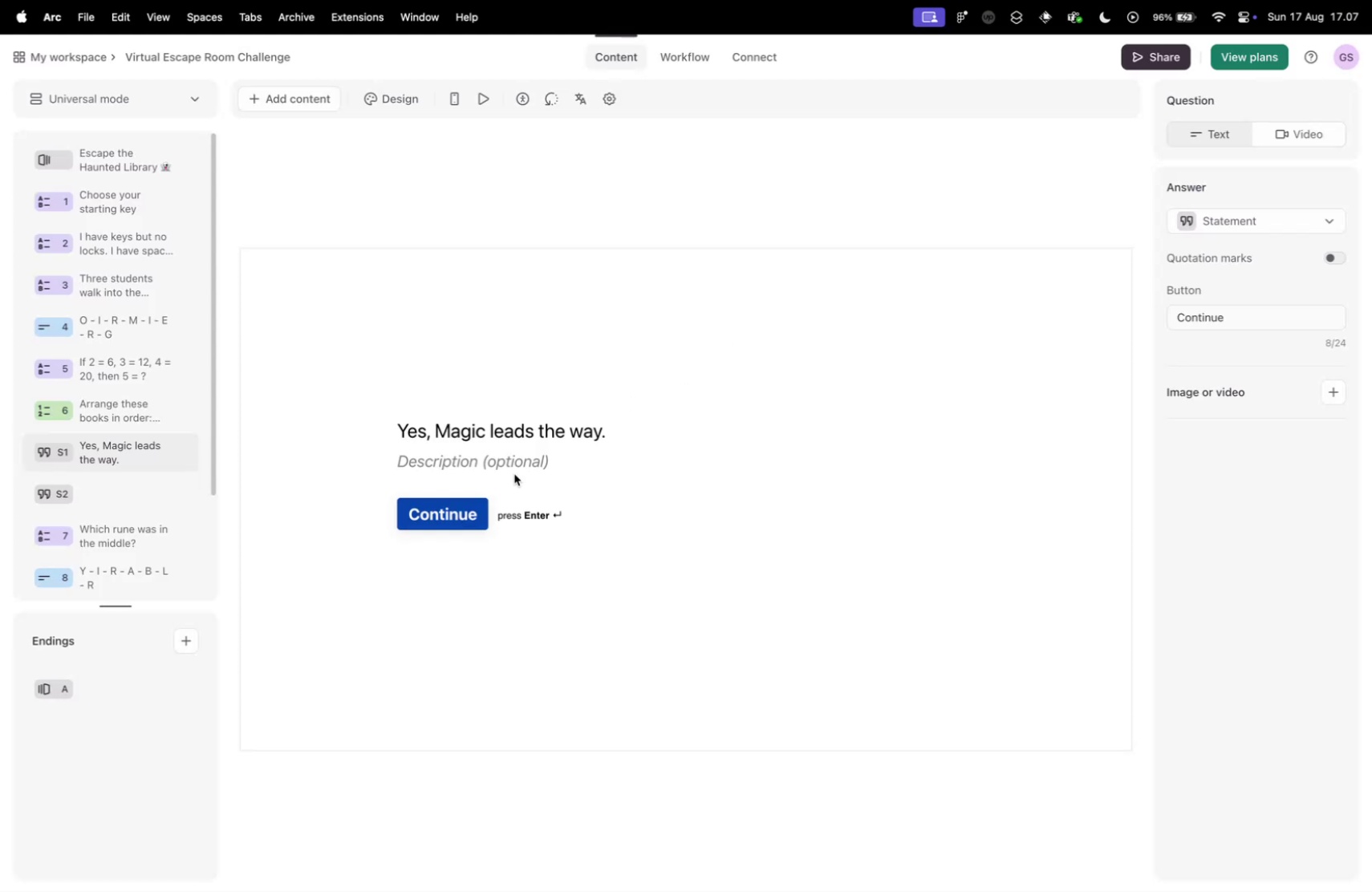 
left_click([513, 473])
 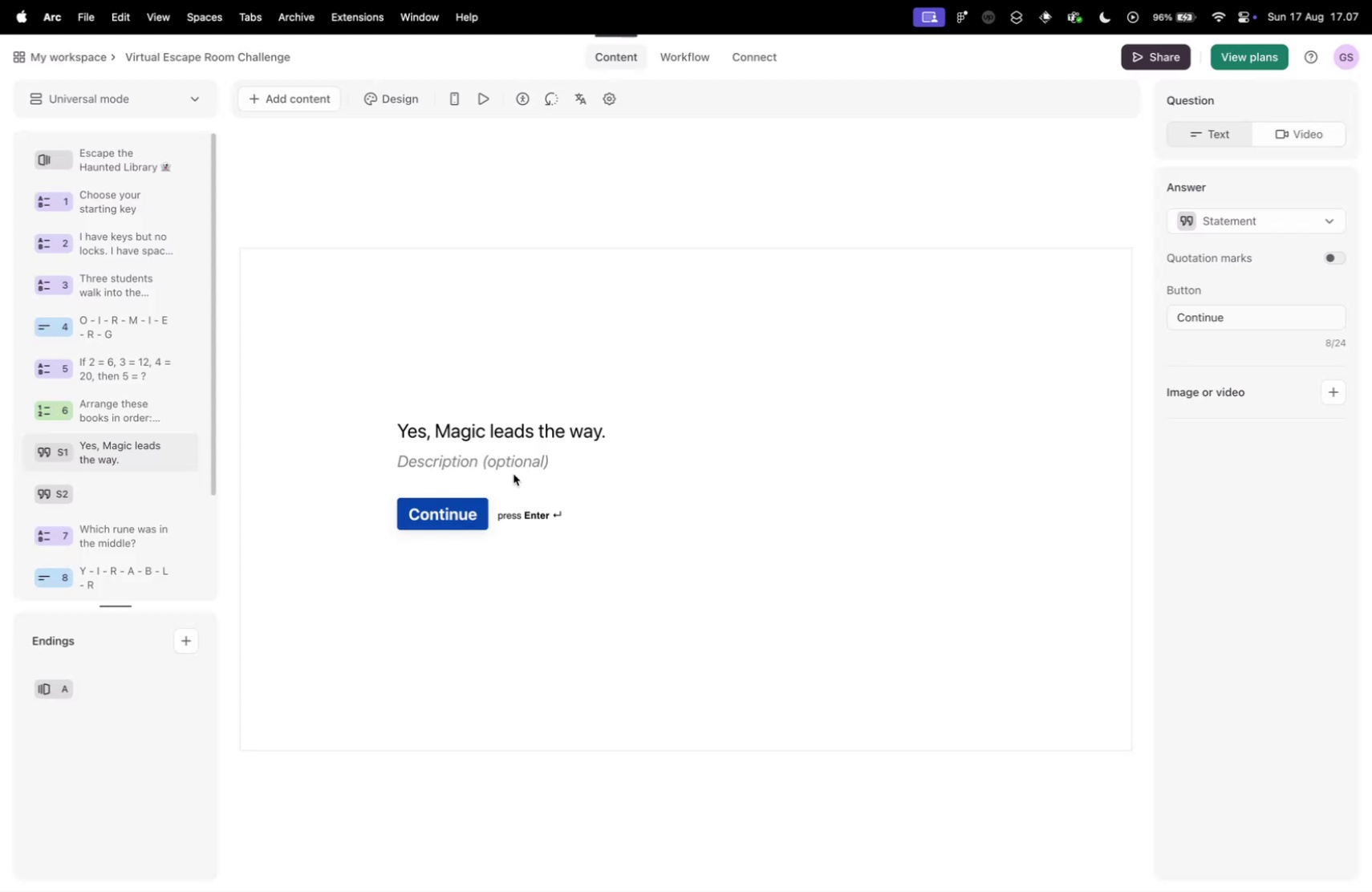 
left_click([511, 465])
 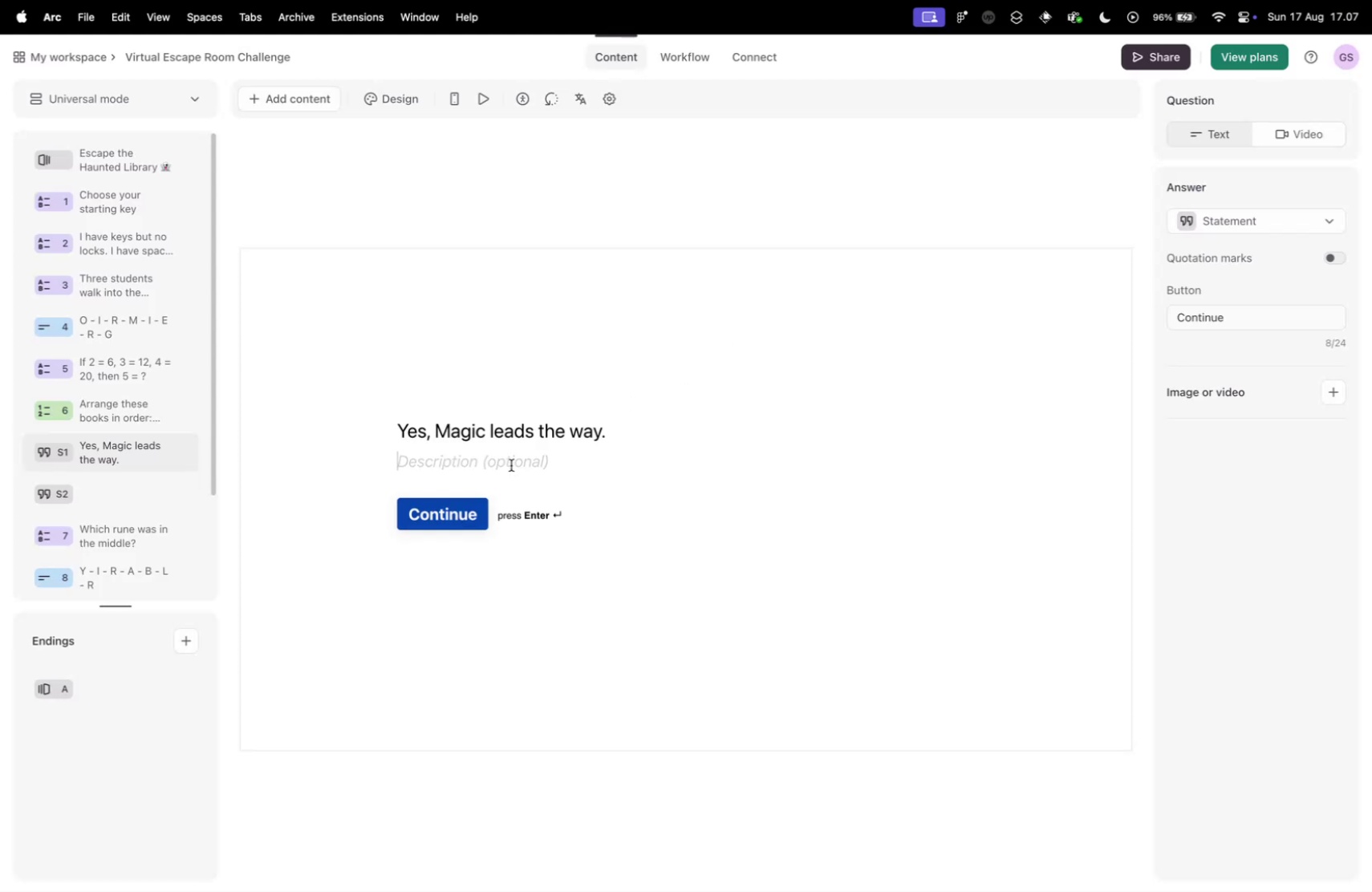 
key(Meta+V)
 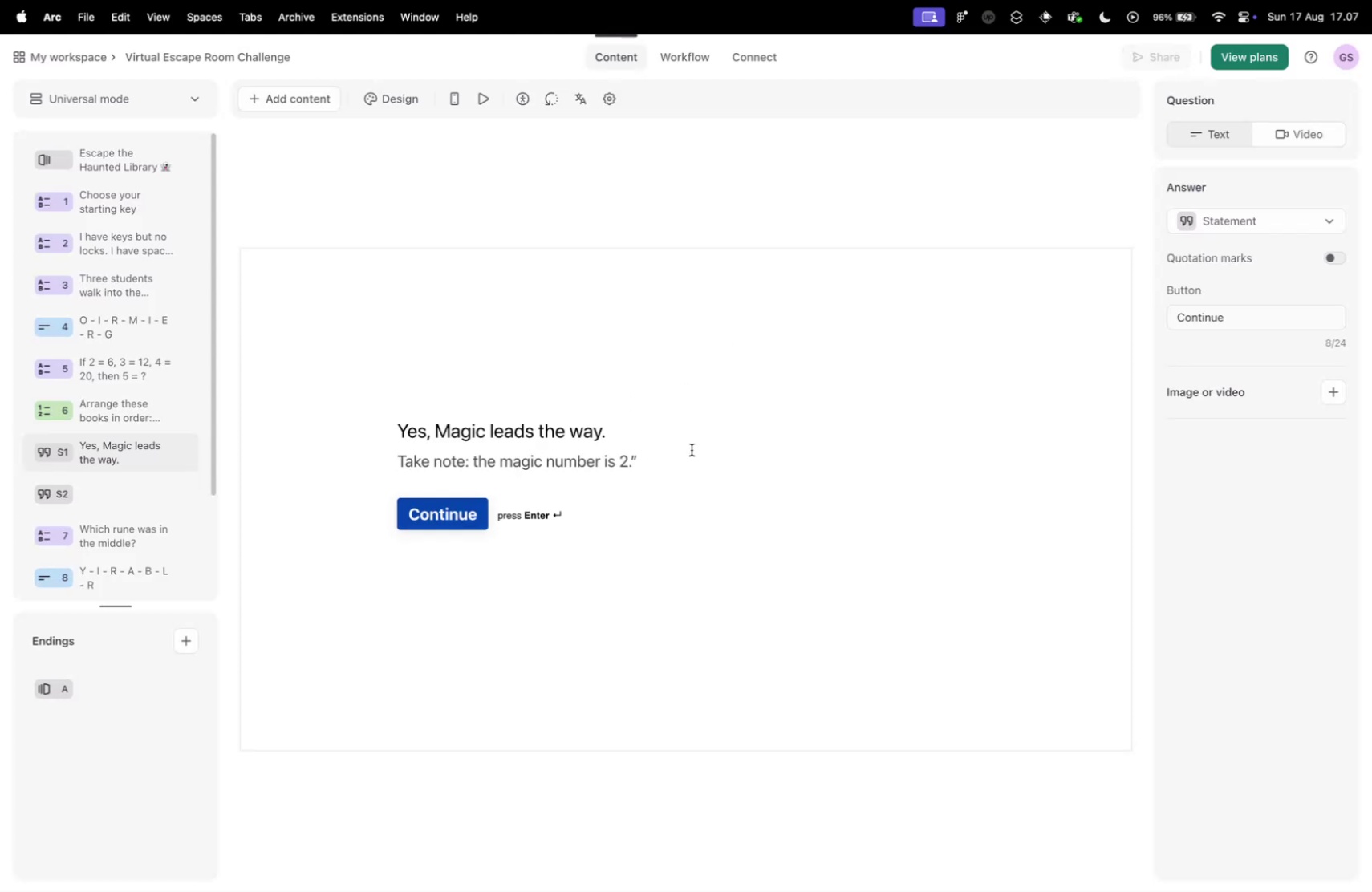 
key(Meta+ArrowRight)
 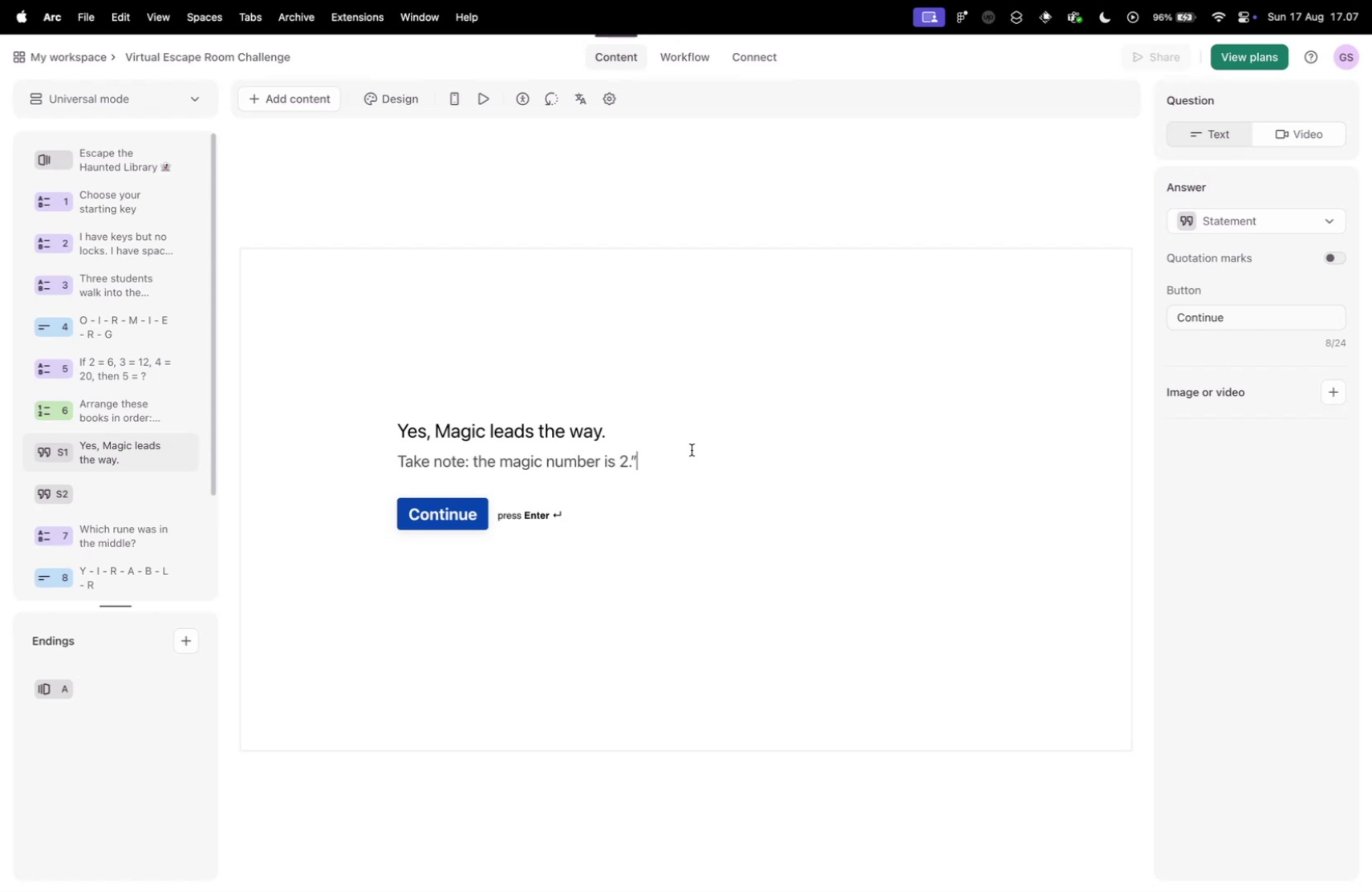 
key(Backspace)
 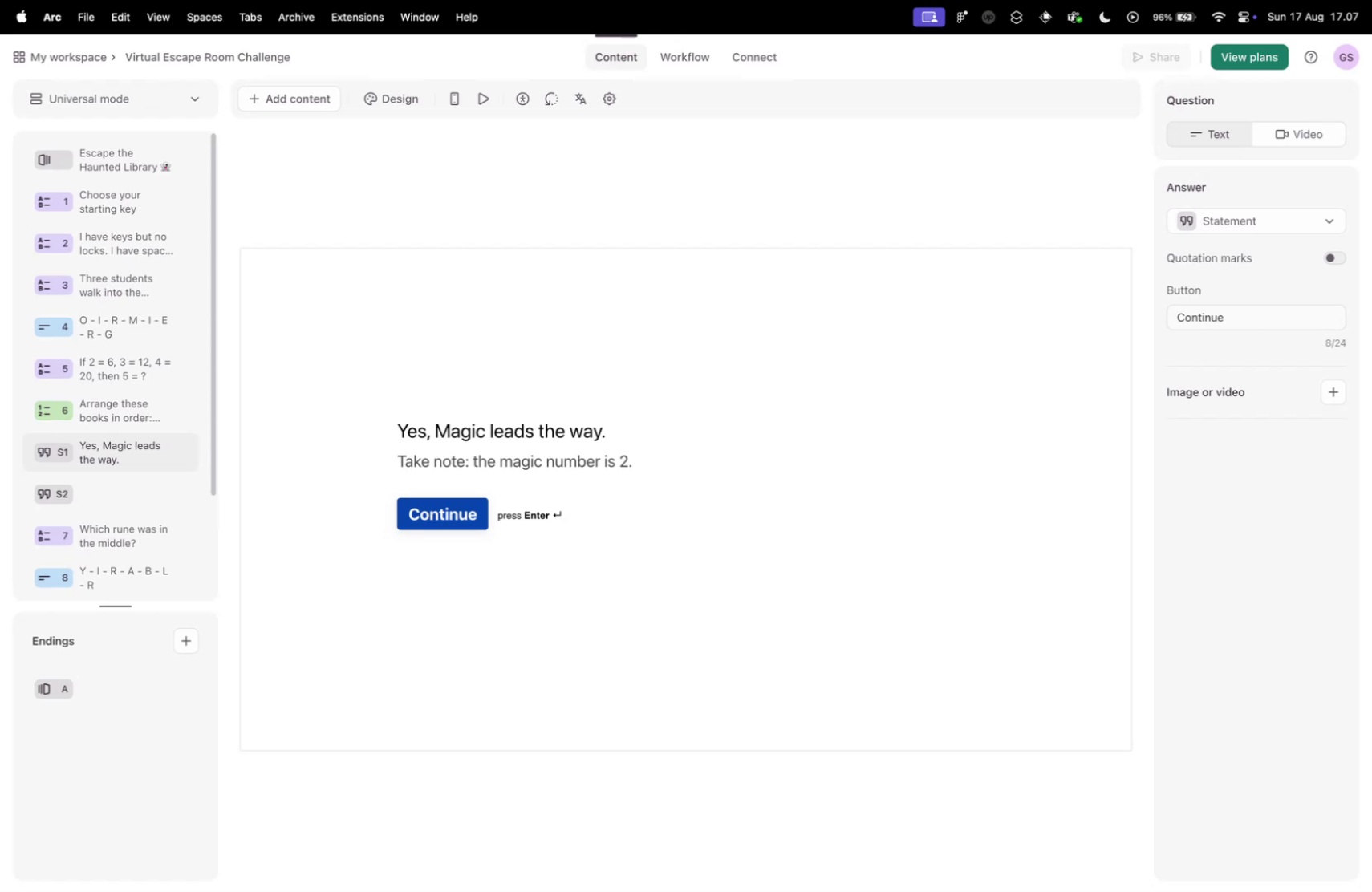 
key(Control+ControlLeft)
 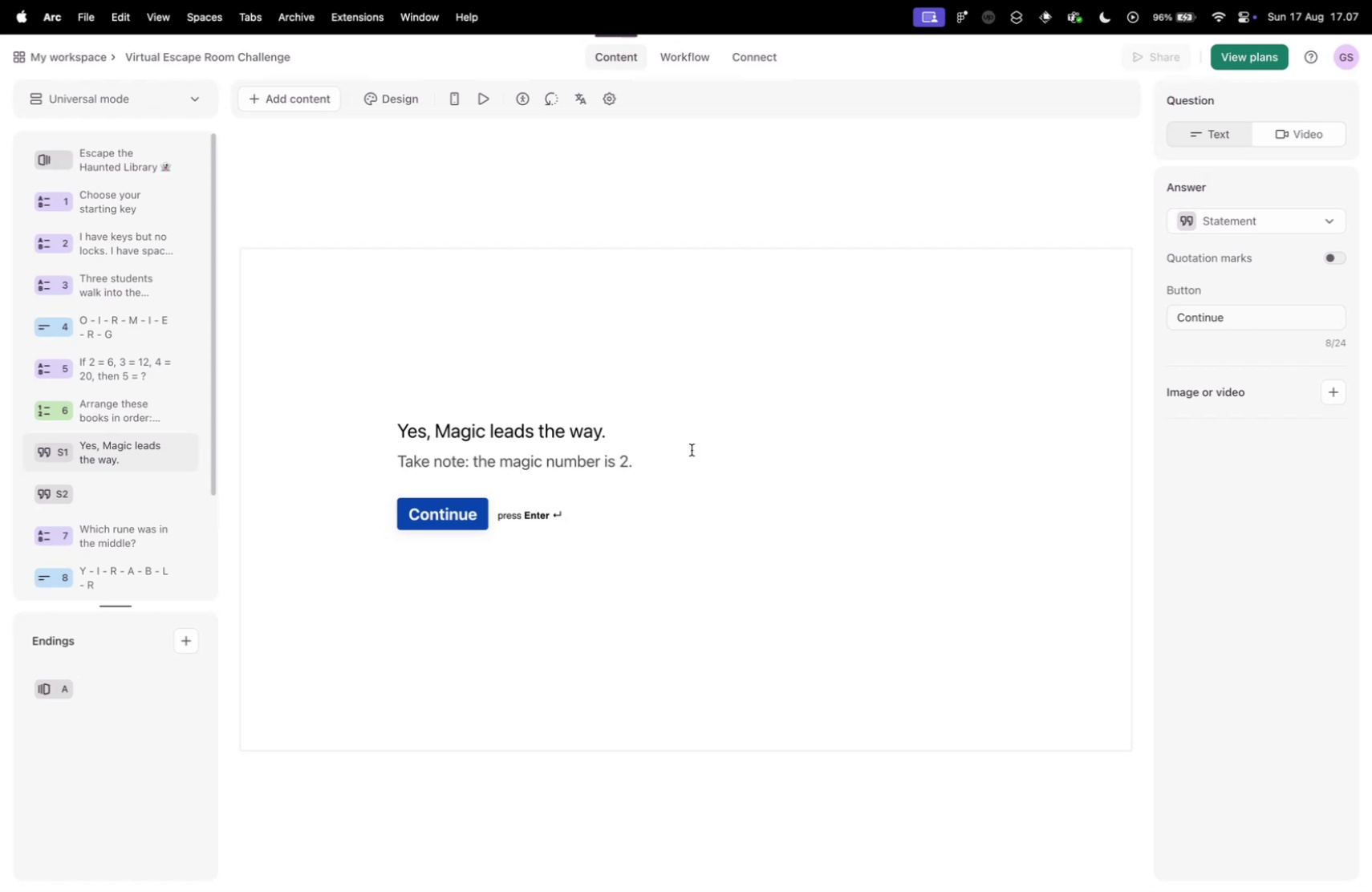 
key(Control+Tab)
 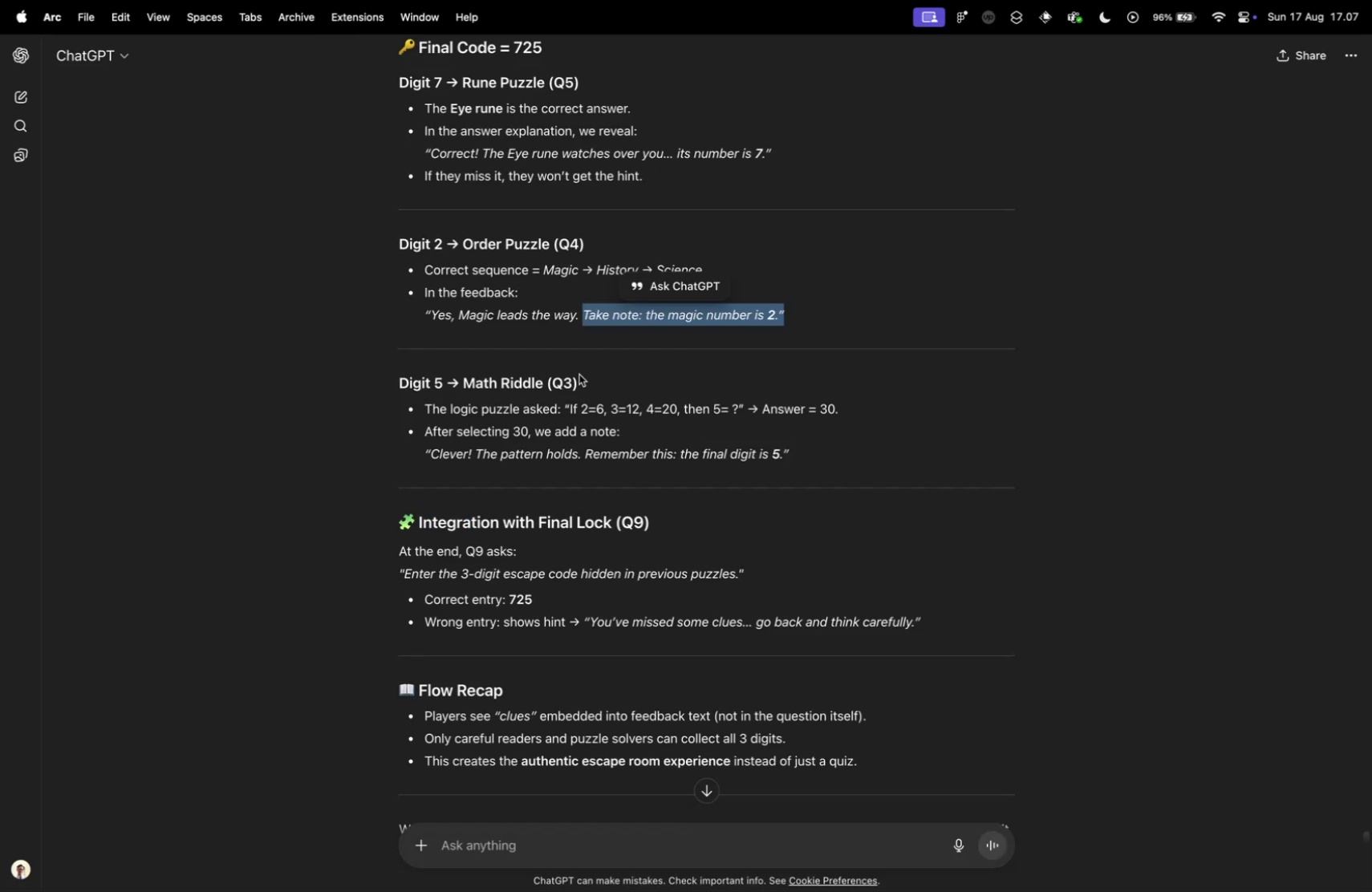 
left_click([501, 351])
 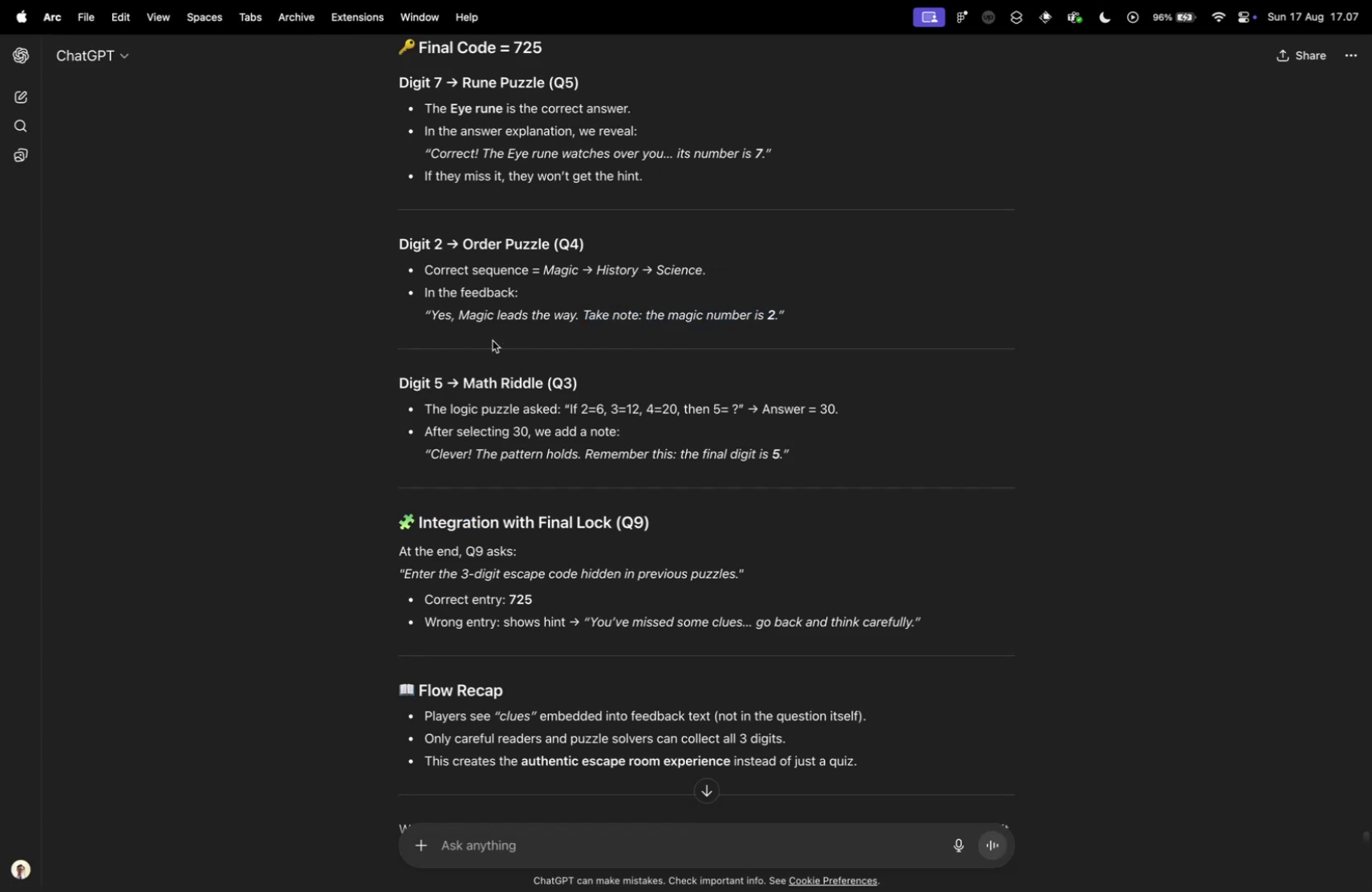 
key(Control+ControlLeft)
 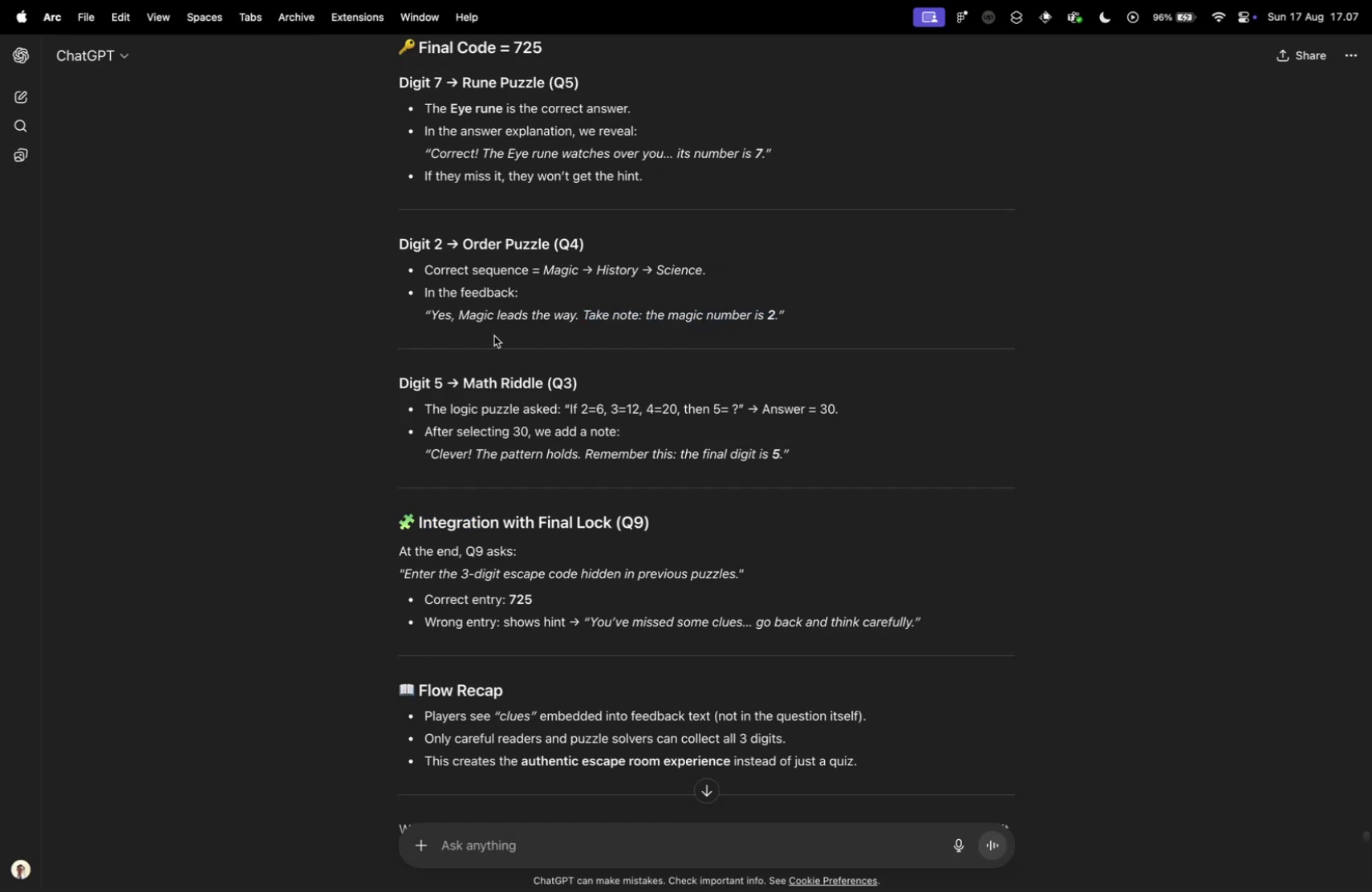 
key(Control+Tab)
 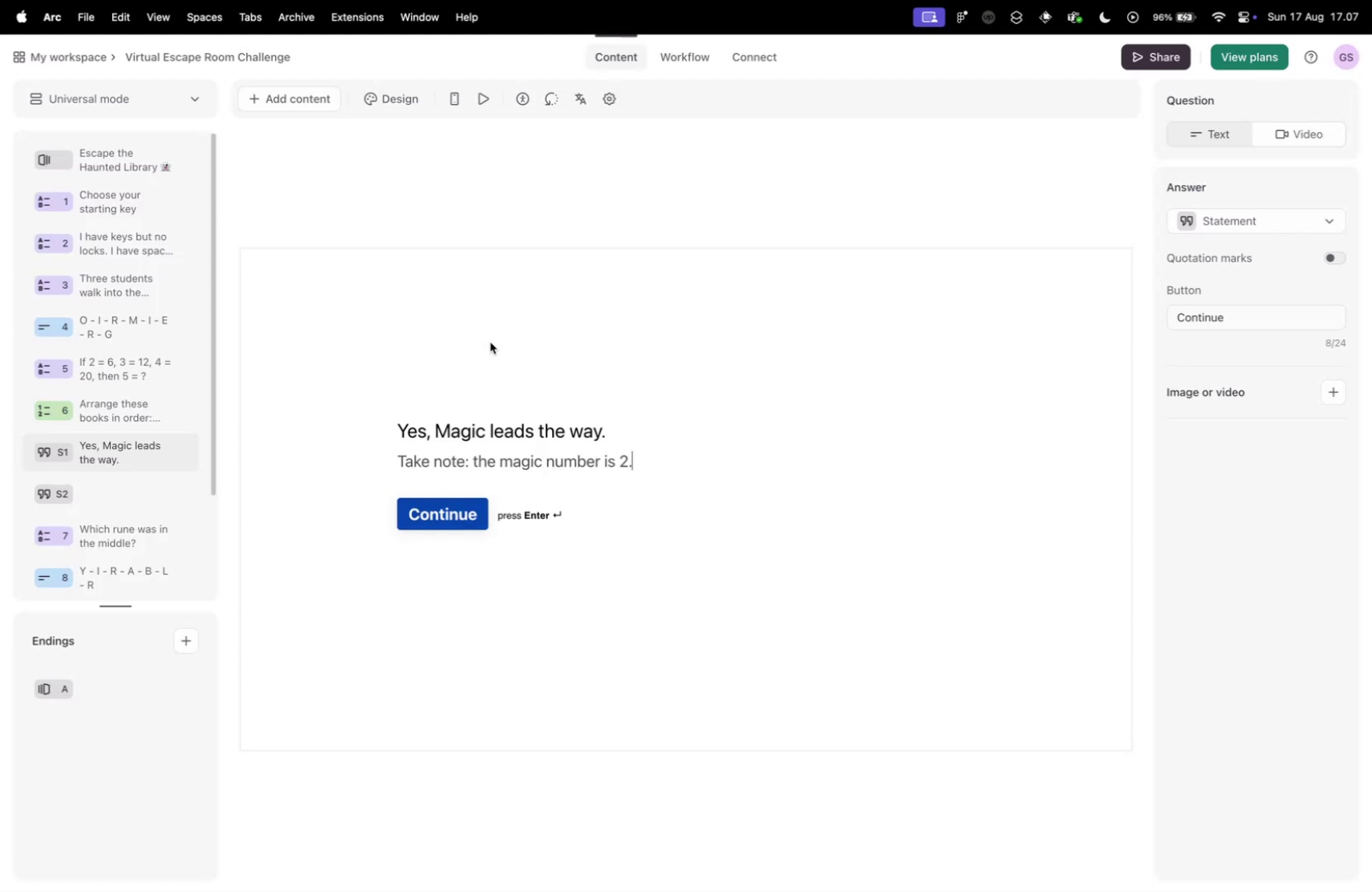 
key(Control+ControlLeft)
 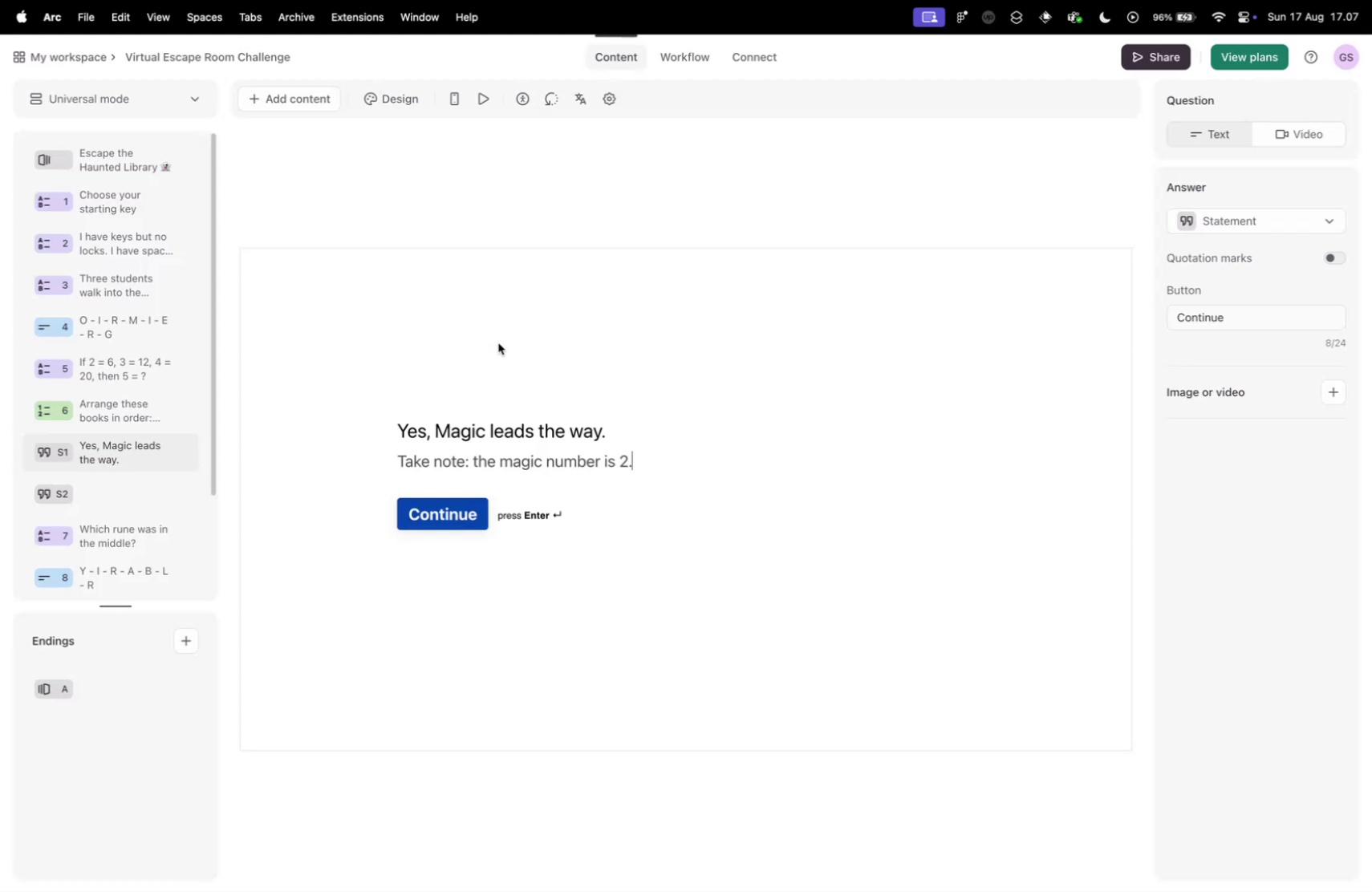 
key(Control+Tab)
 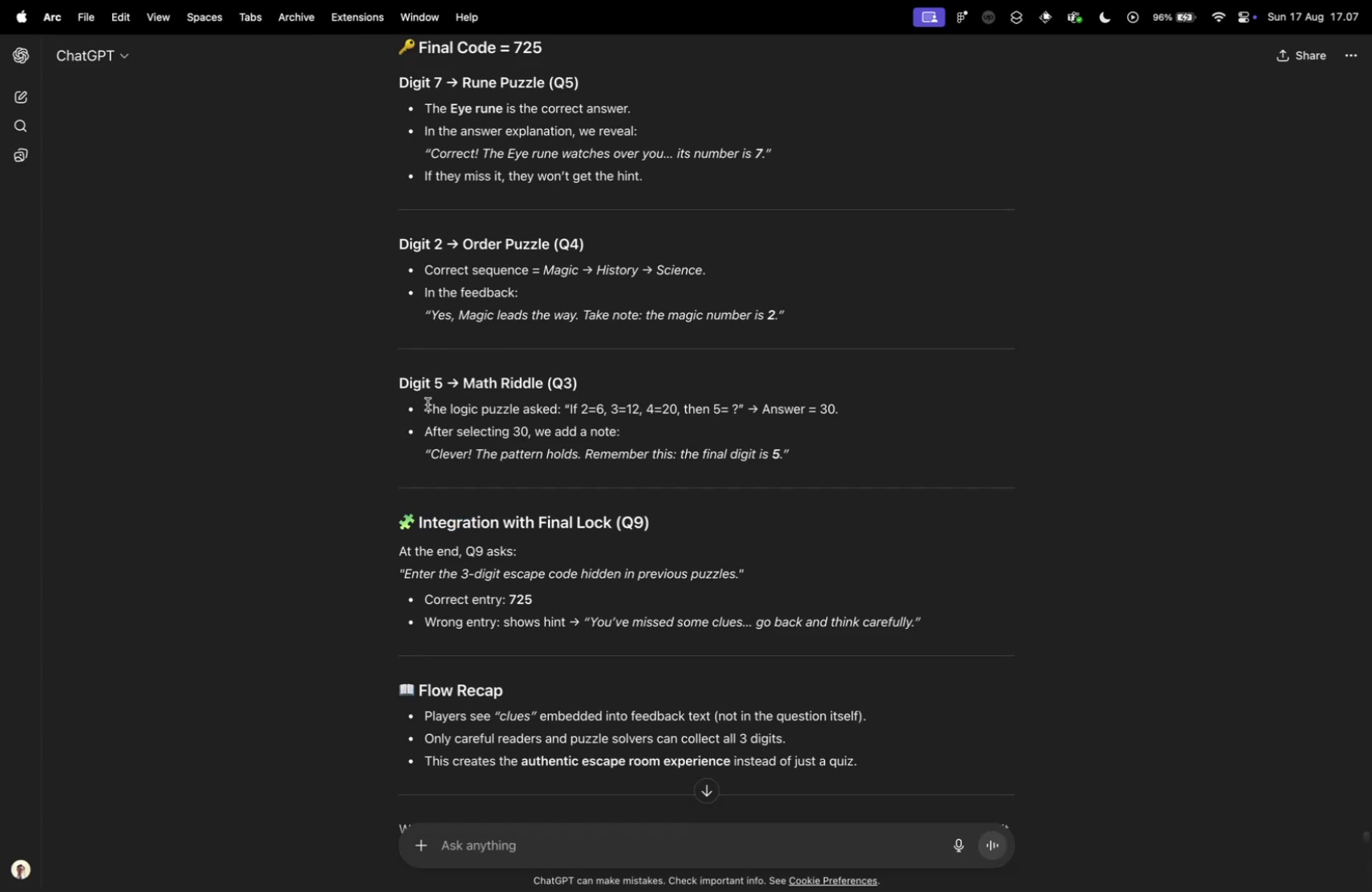 
hold_key(key=ControlLeft, duration=0.35)
 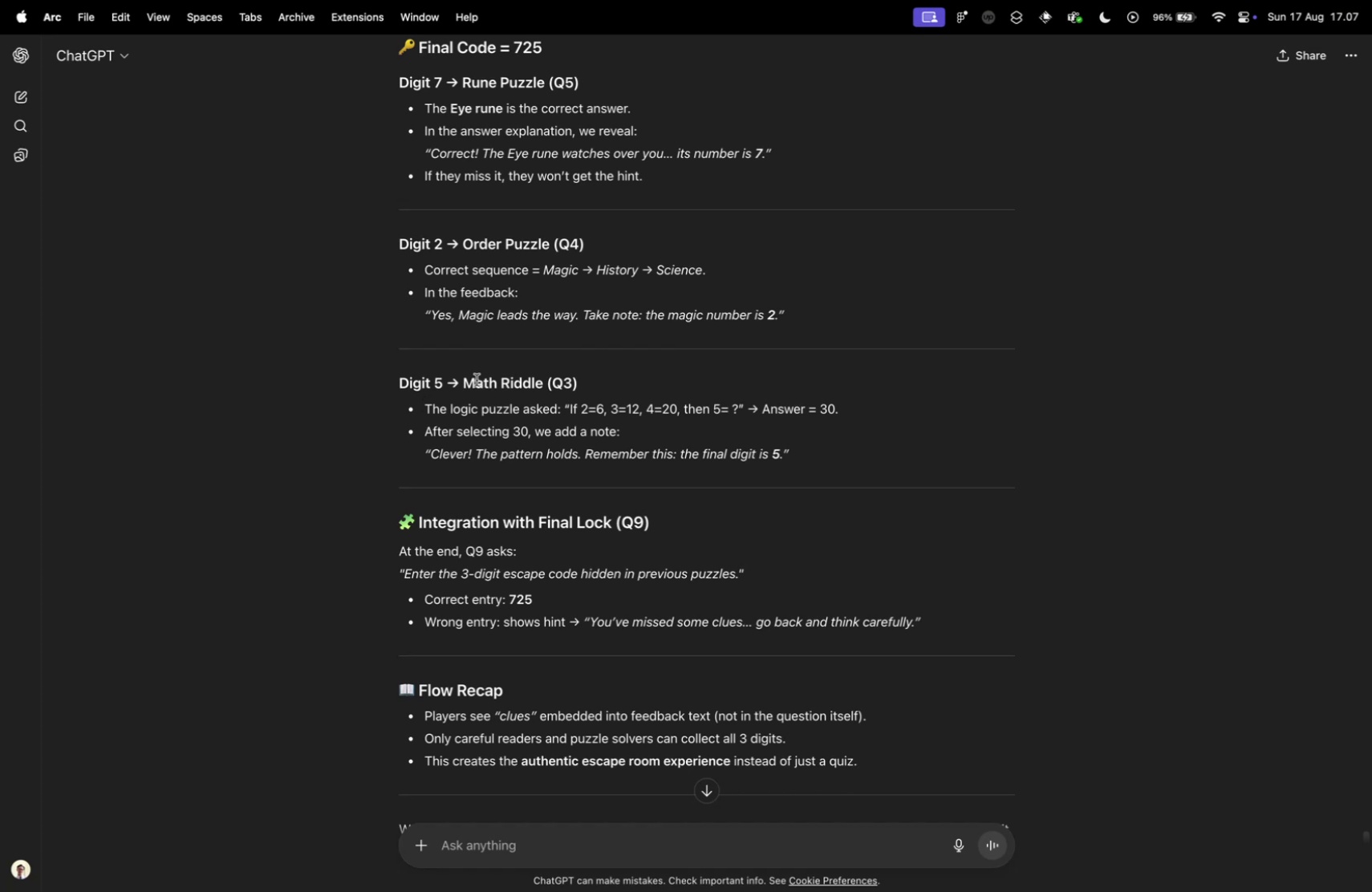 
scroll: coordinate [492, 381], scroll_direction: up, amount: 4.0
 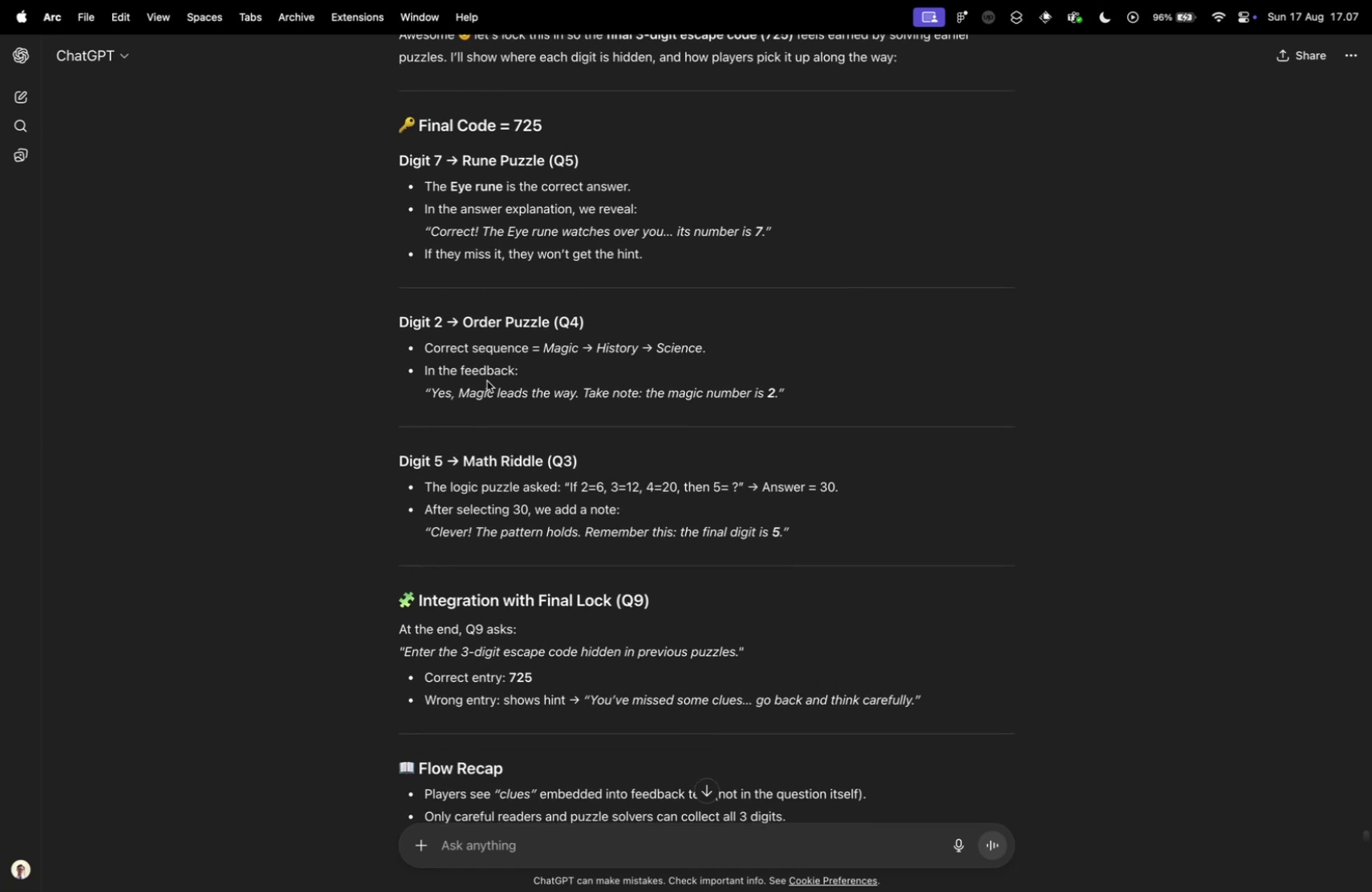 
key(Control+ControlLeft)
 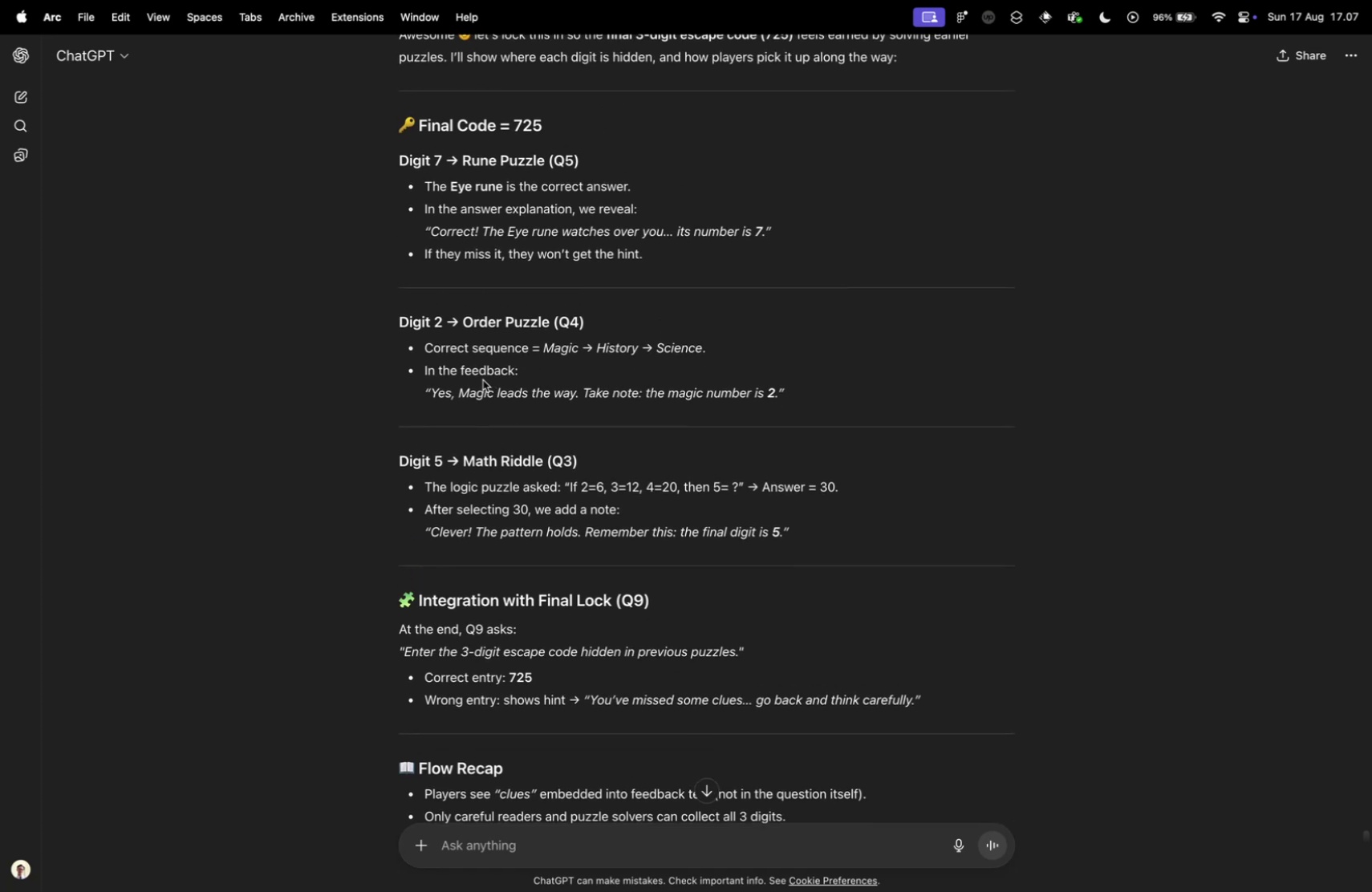 
key(Control+Tab)
 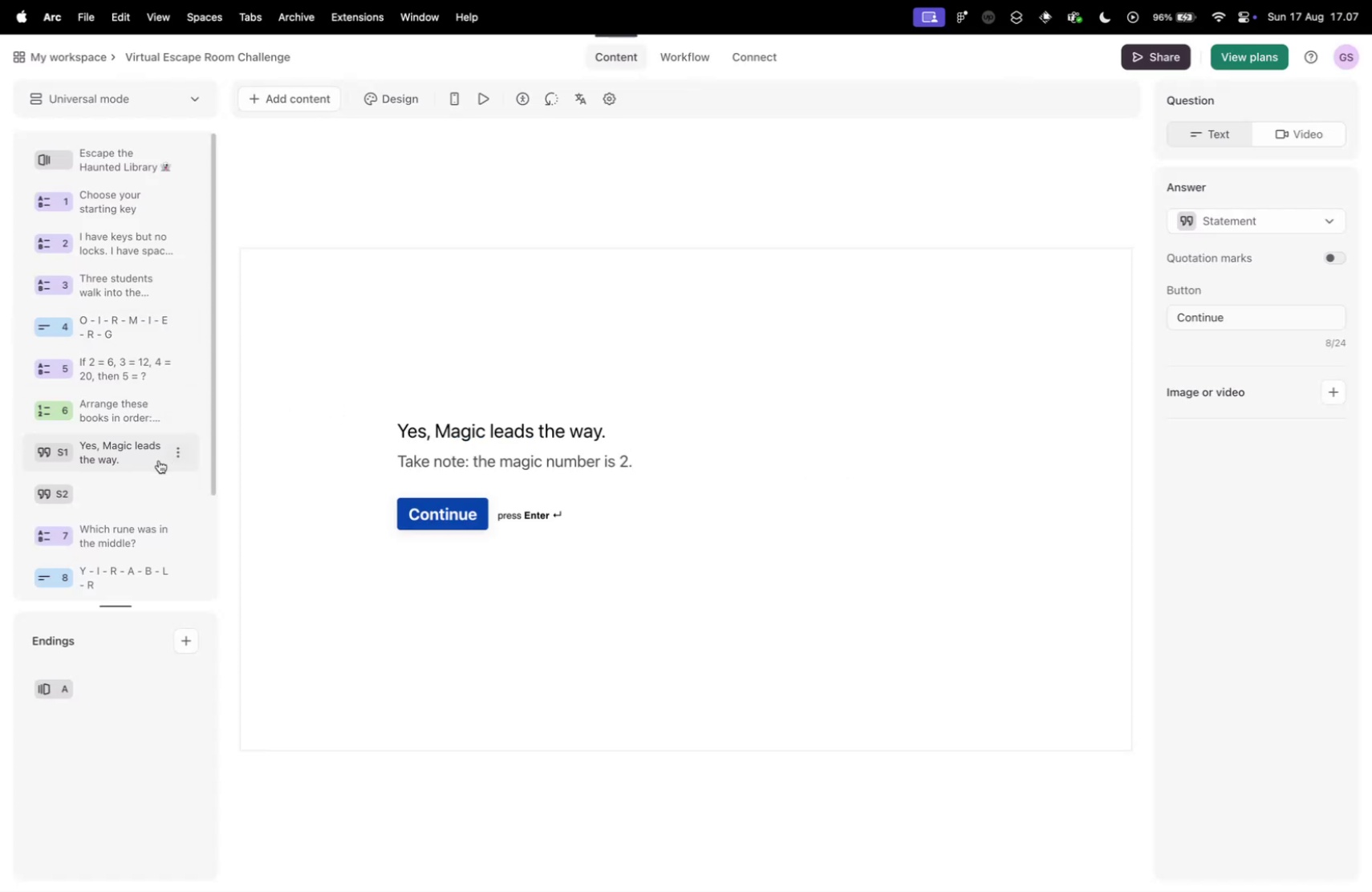 
left_click([180, 448])
 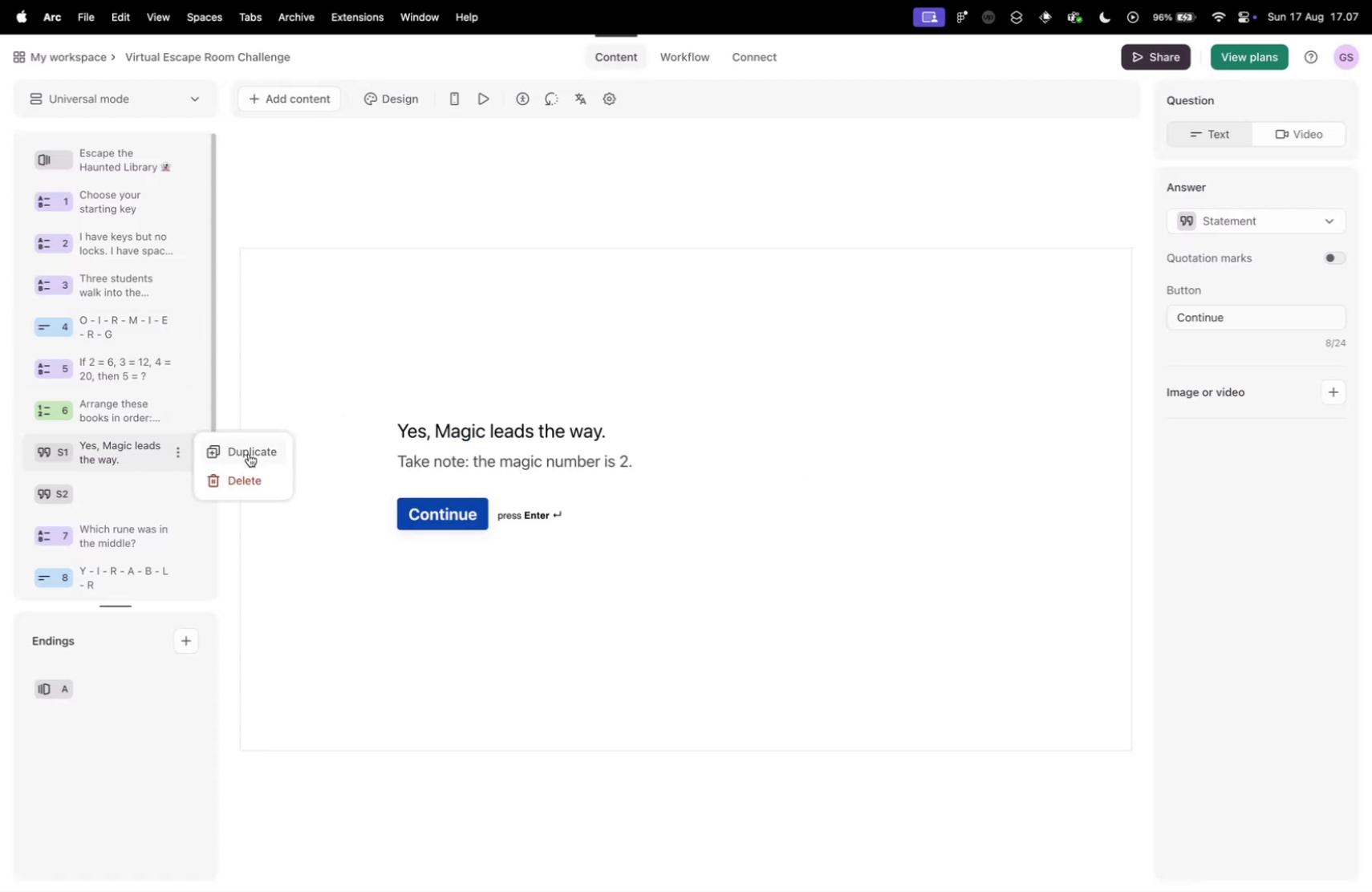 
left_click([249, 453])
 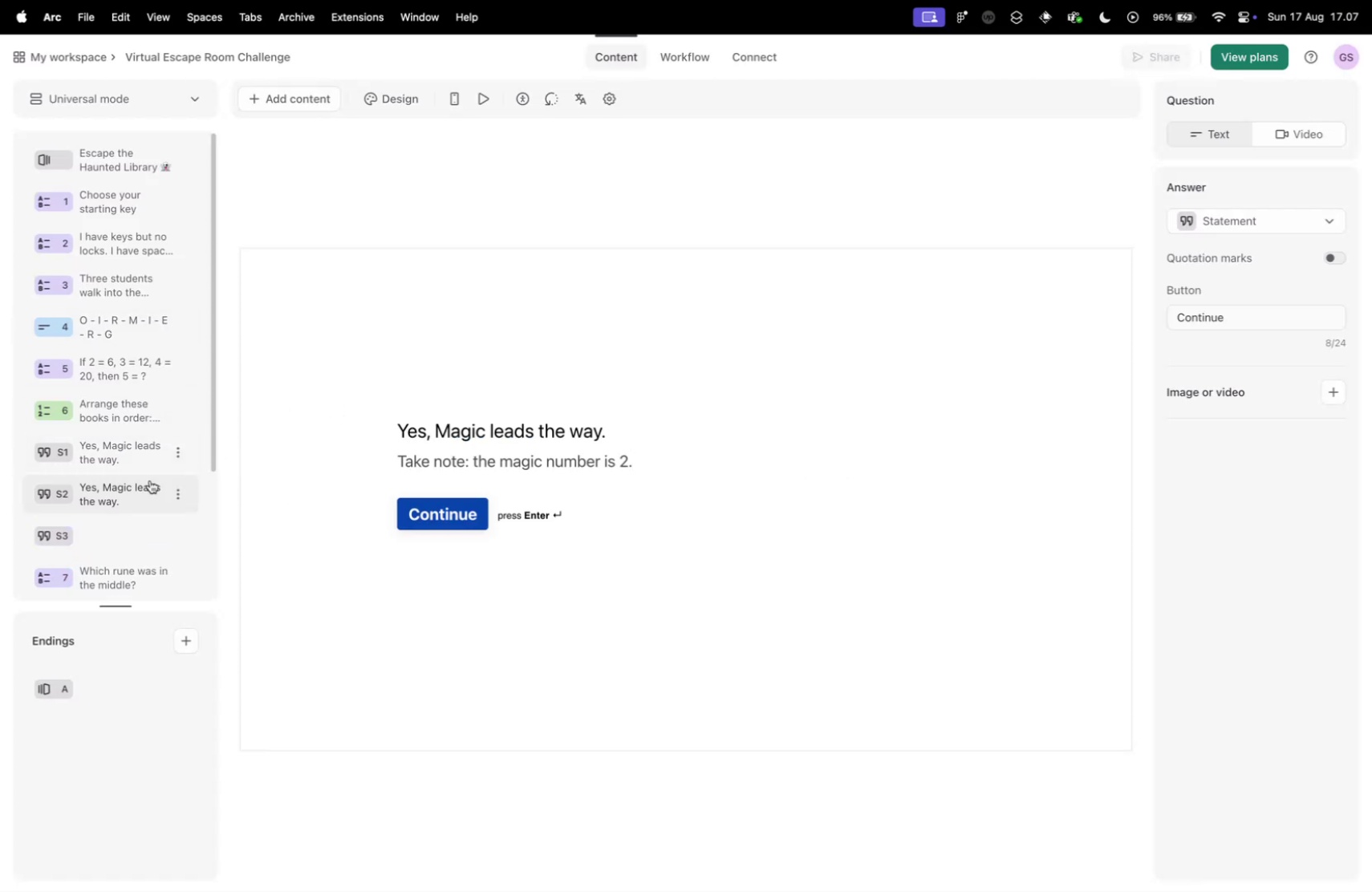 
scroll: coordinate [136, 483], scroll_direction: down, amount: 2.0
 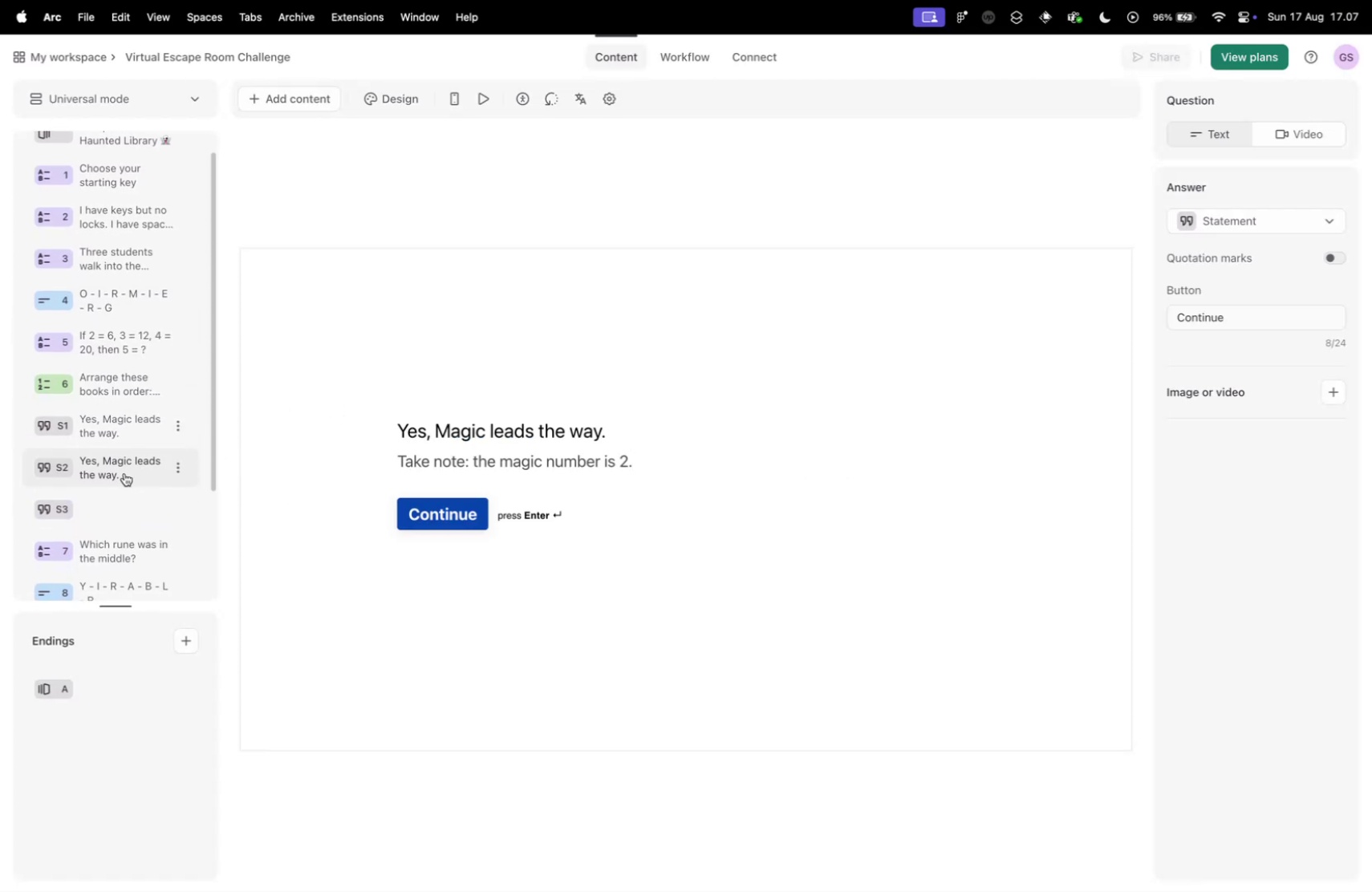 
left_click_drag(start_coordinate=[112, 465], to_coordinate=[113, 397])
 